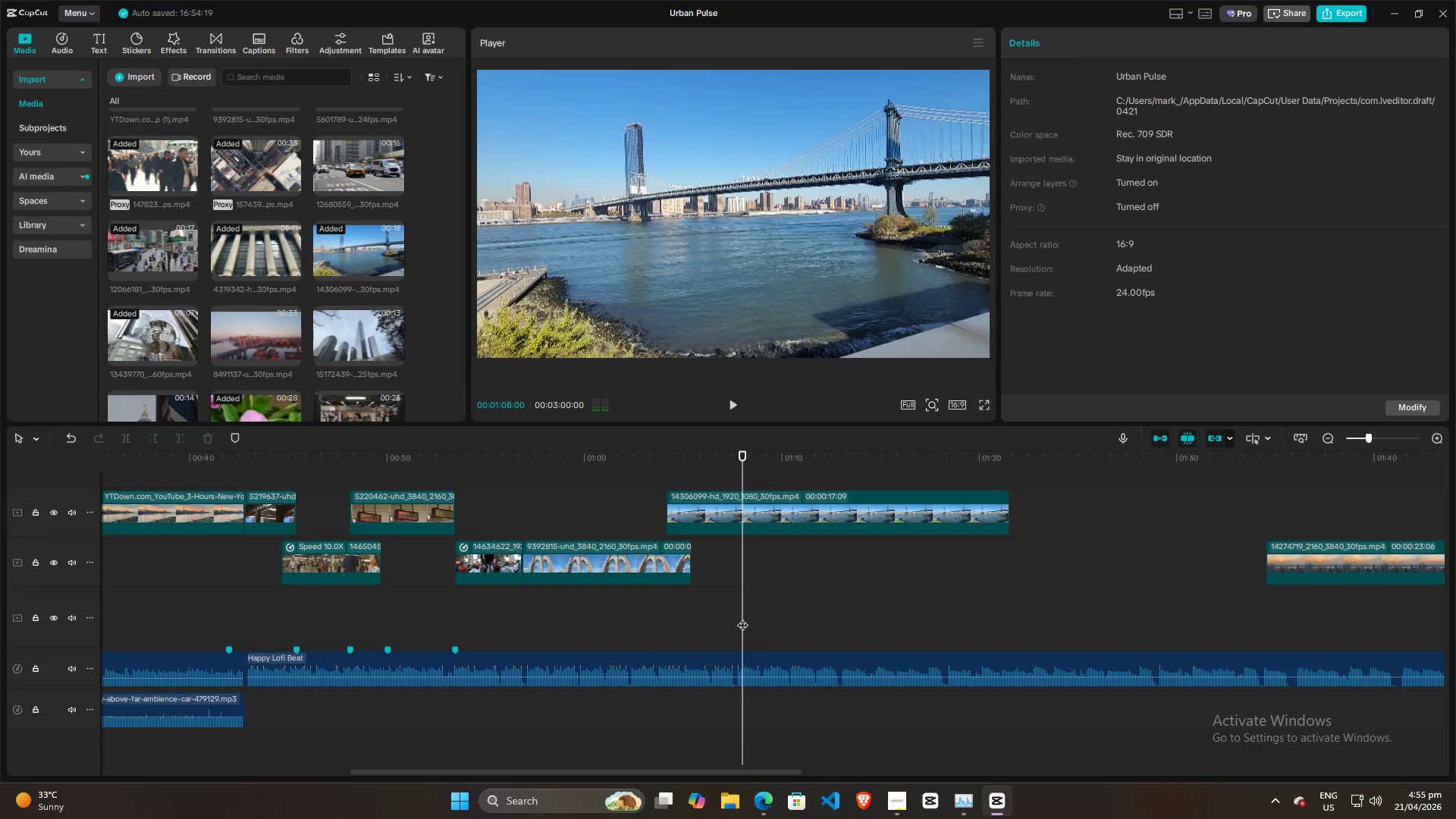 
key(Space)
 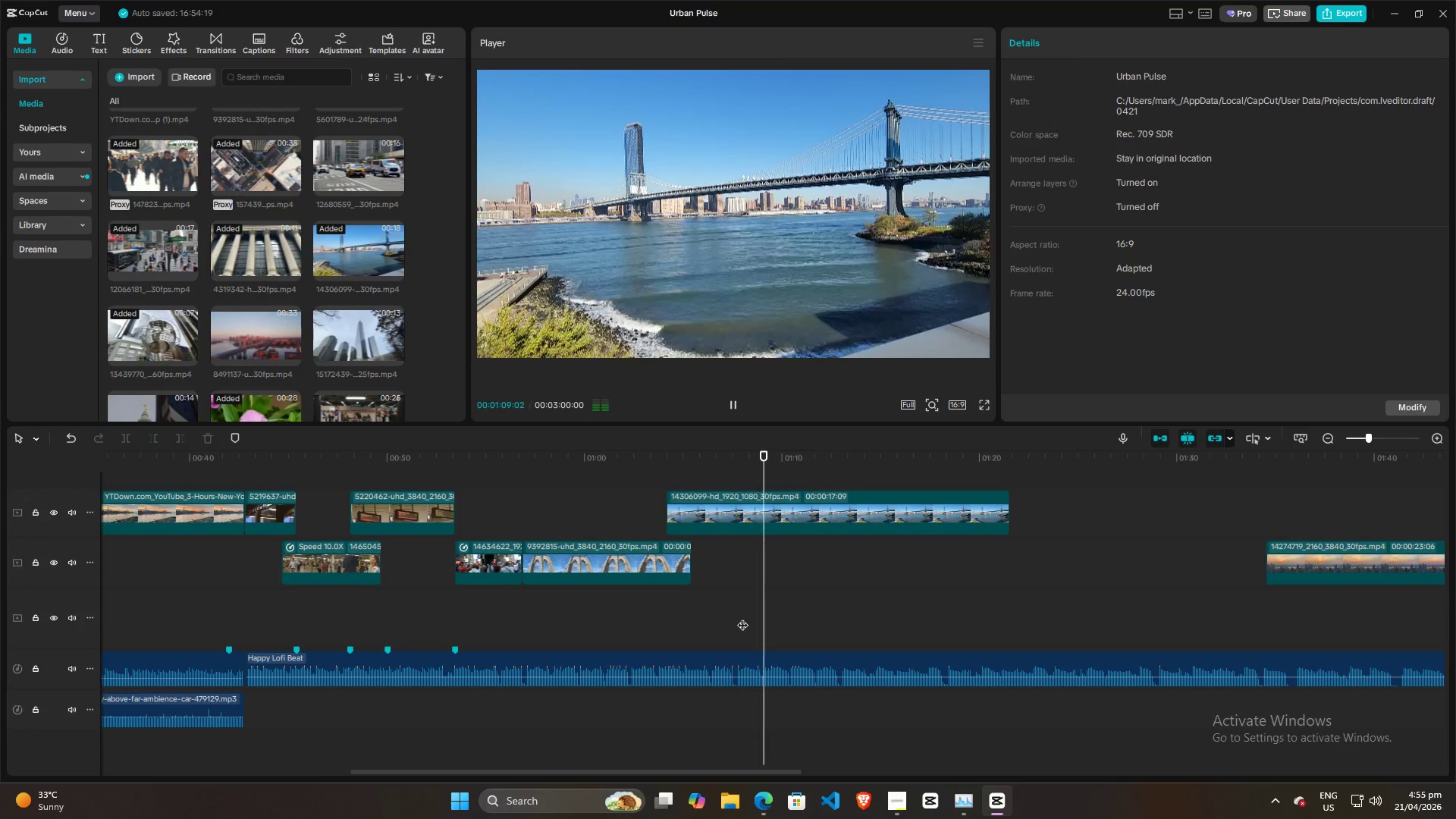 
key(Space)
 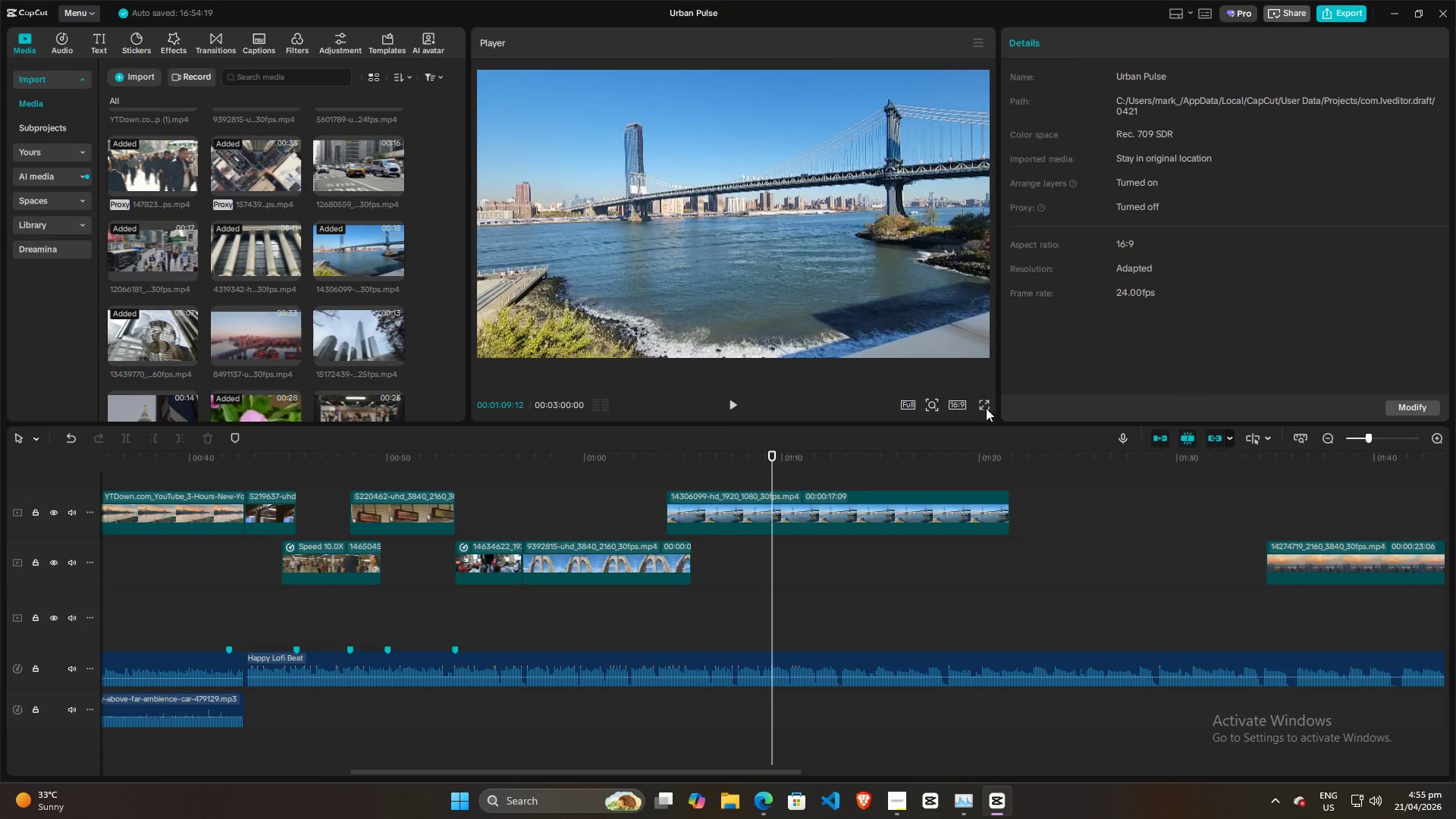 
left_click([986, 404])
 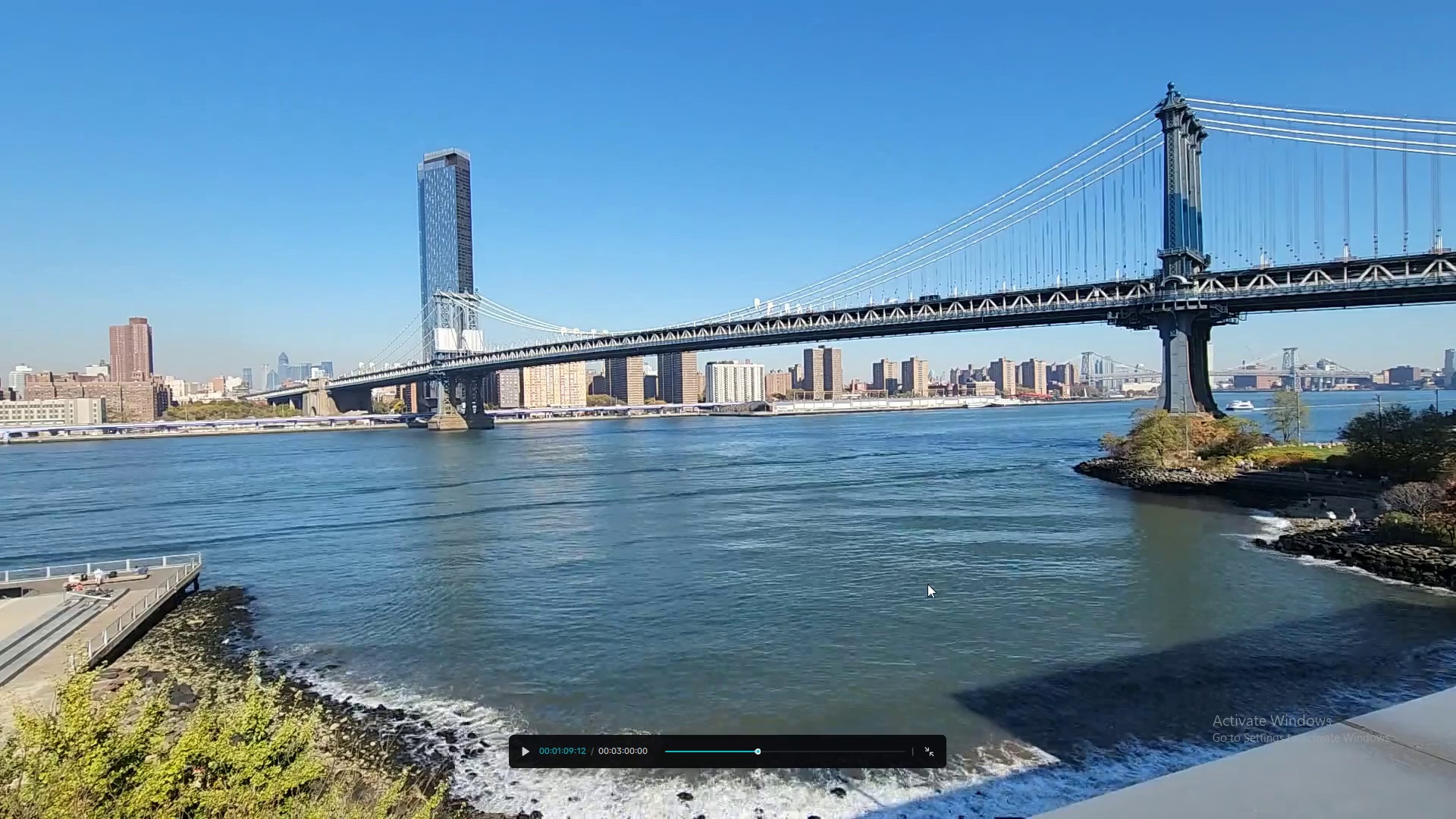 
key(Space)
 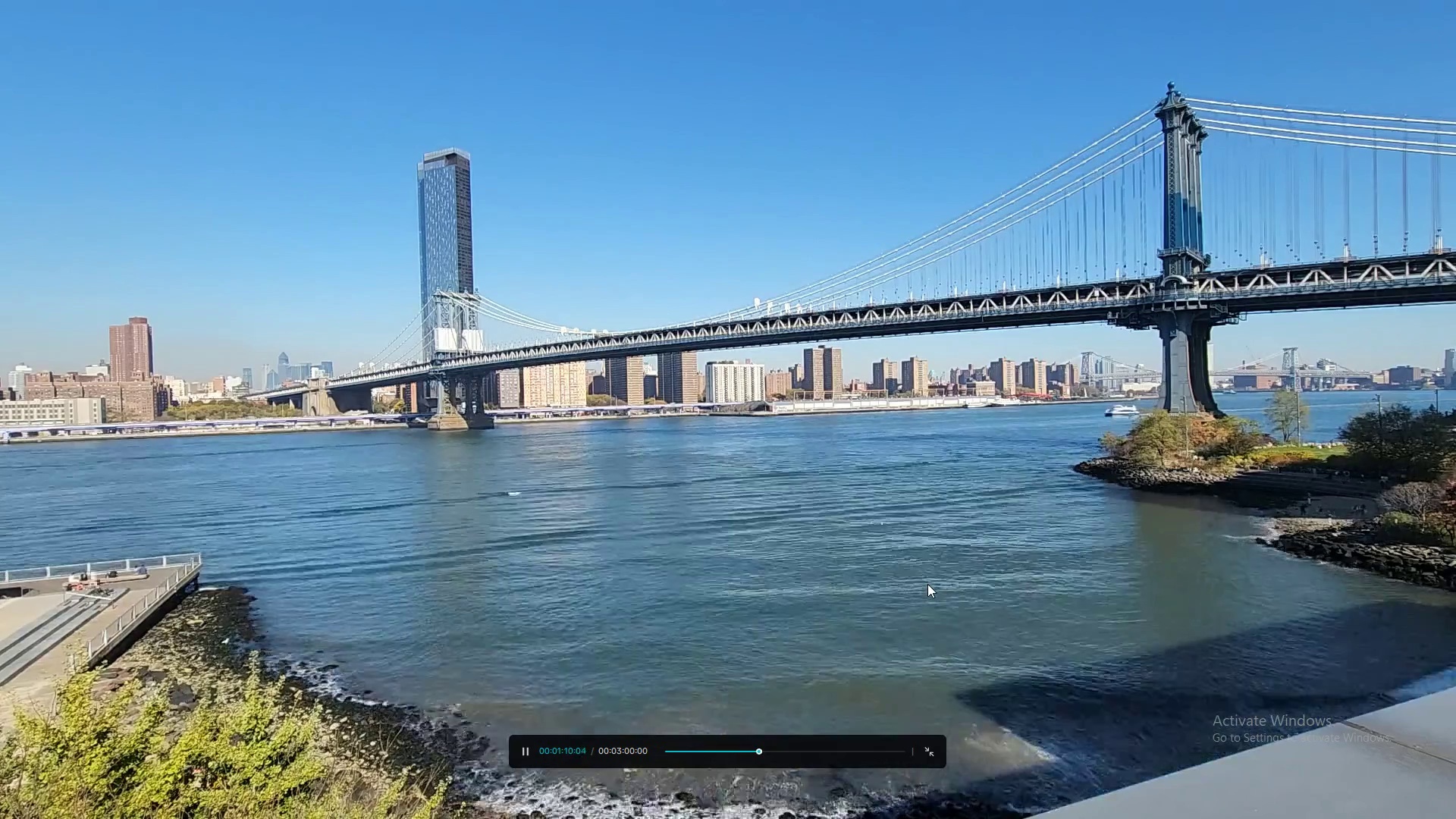 
key(Escape)
 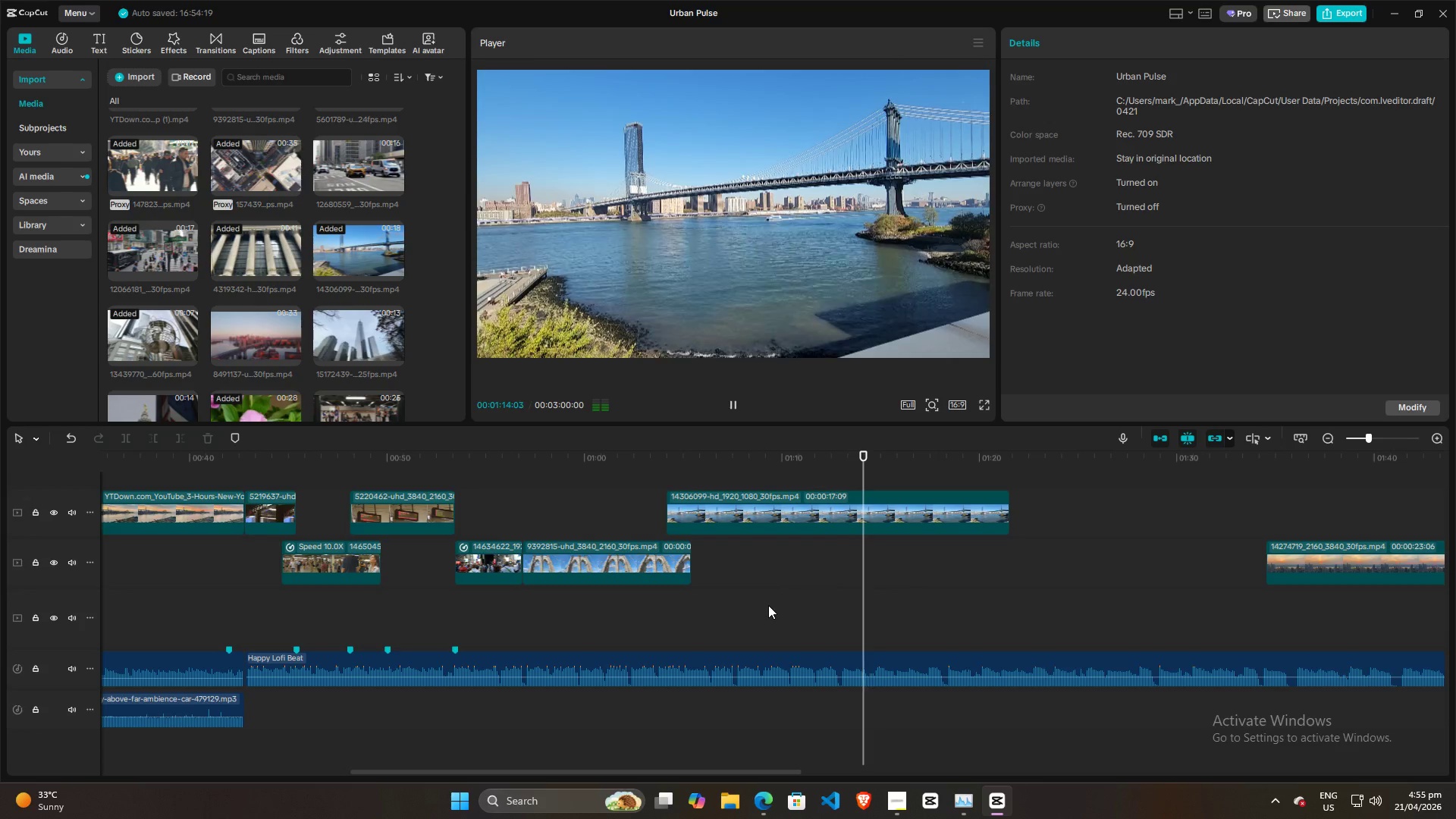 
wait(5.26)
 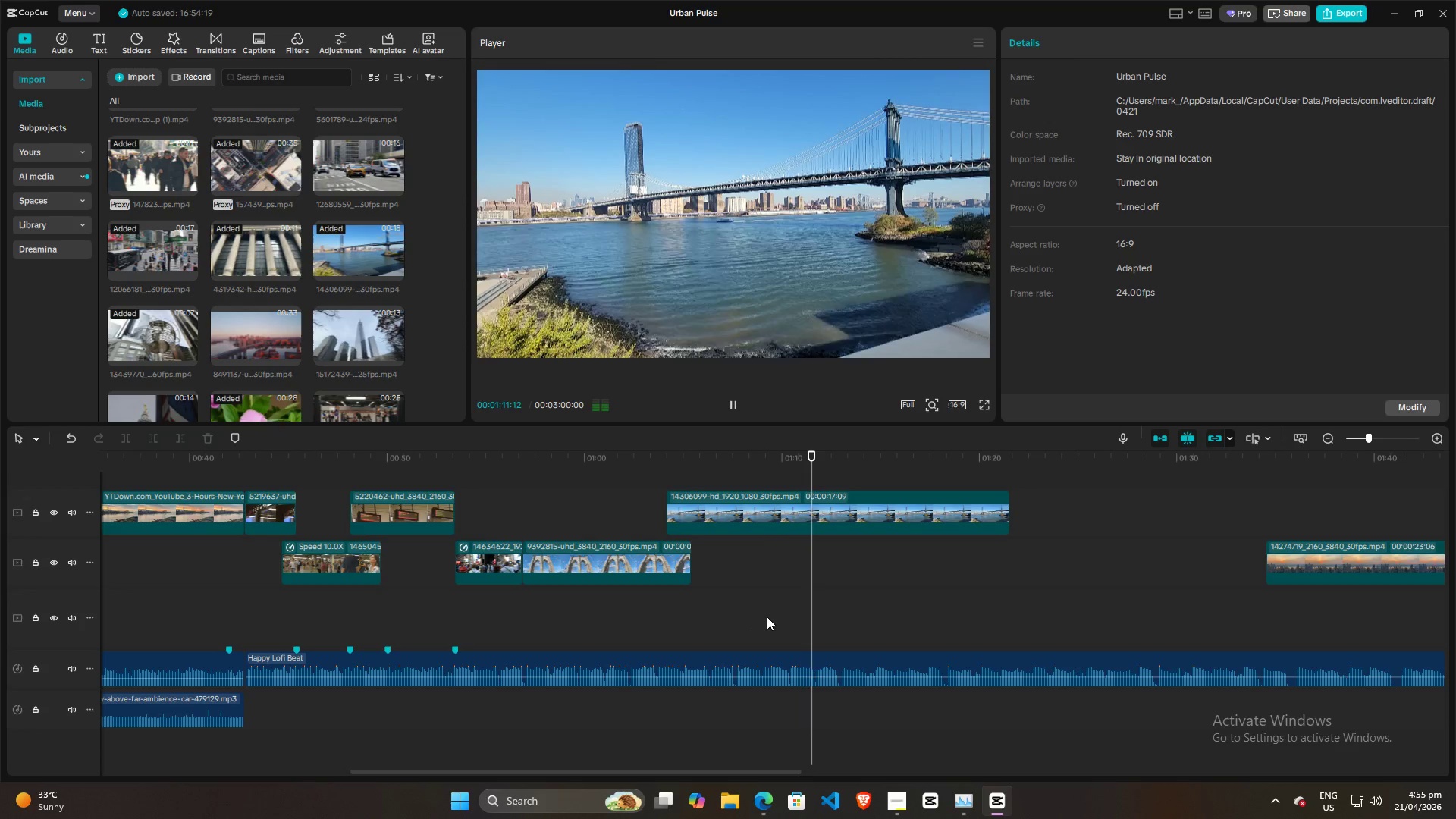 
key(Space)
 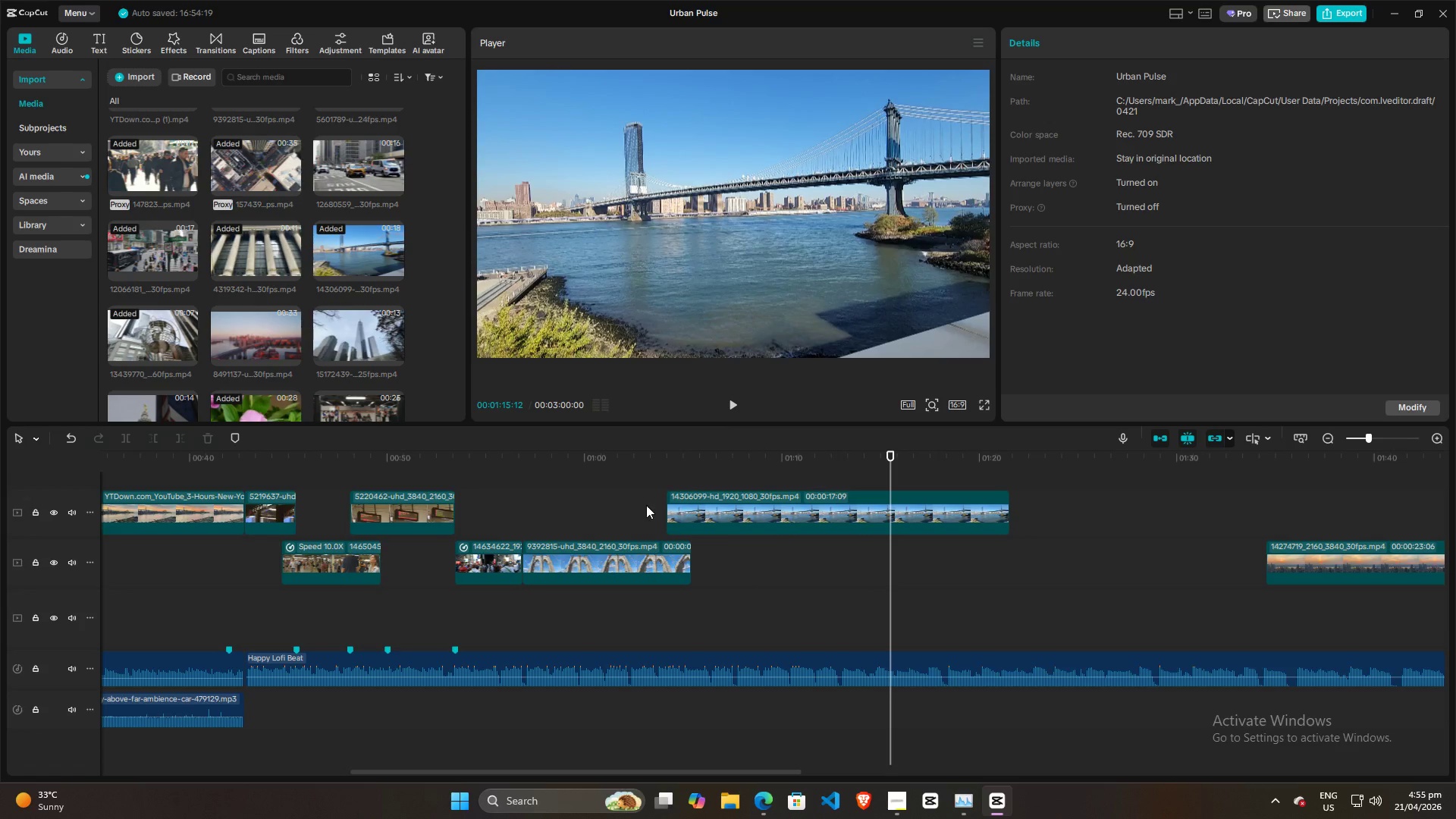 
left_click([595, 501])
 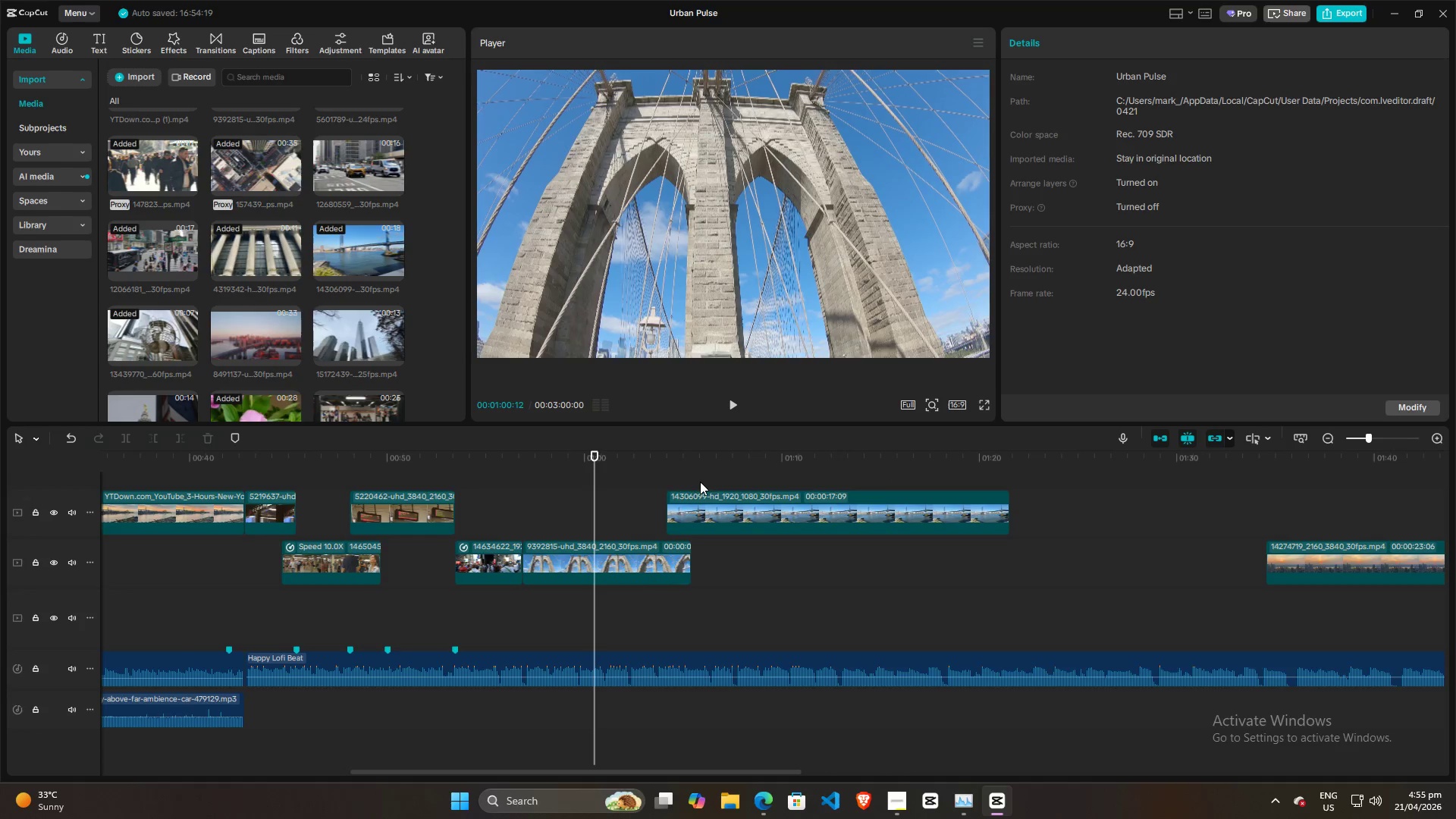 
left_click([698, 478])
 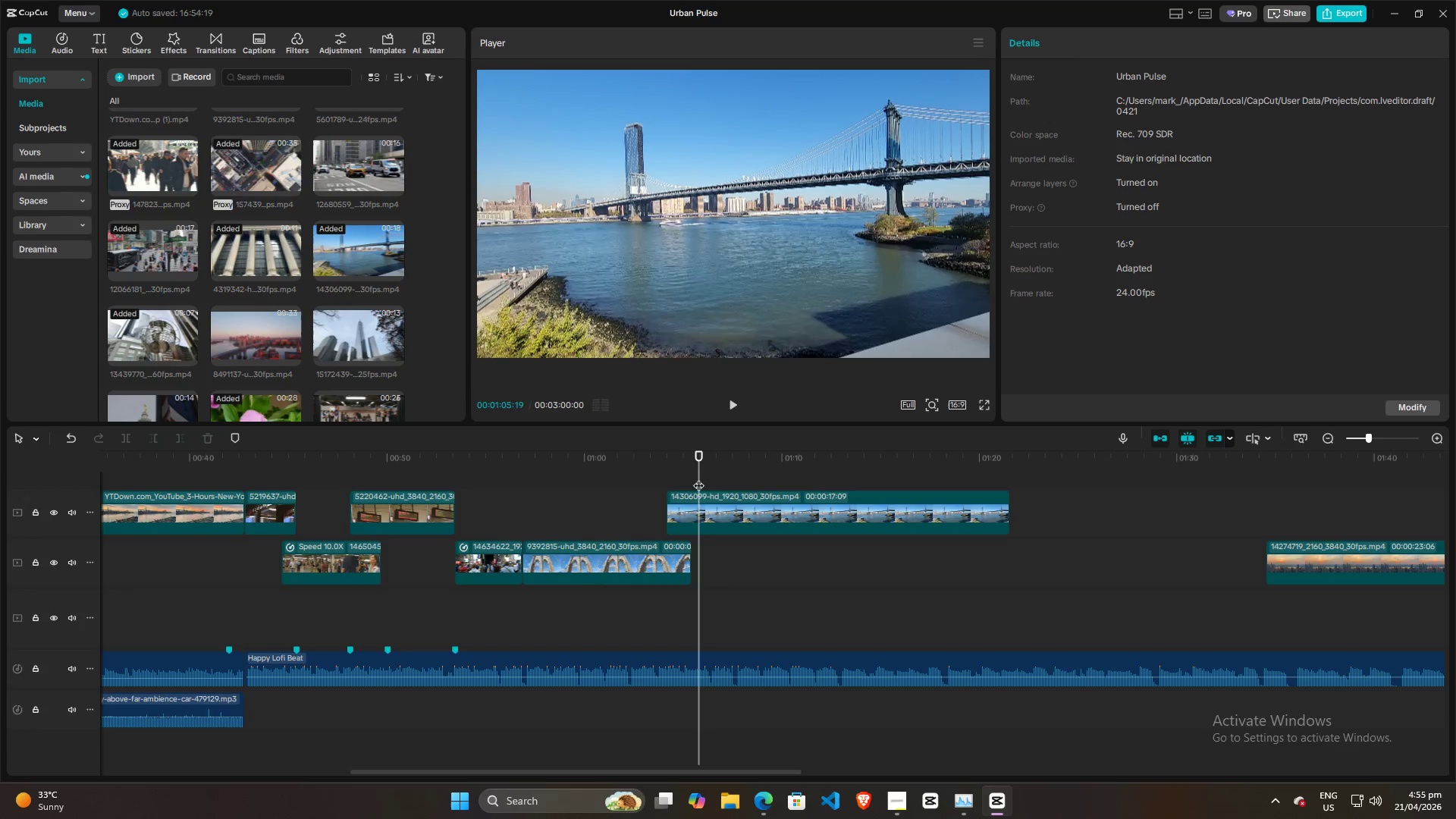 
key(Space)
 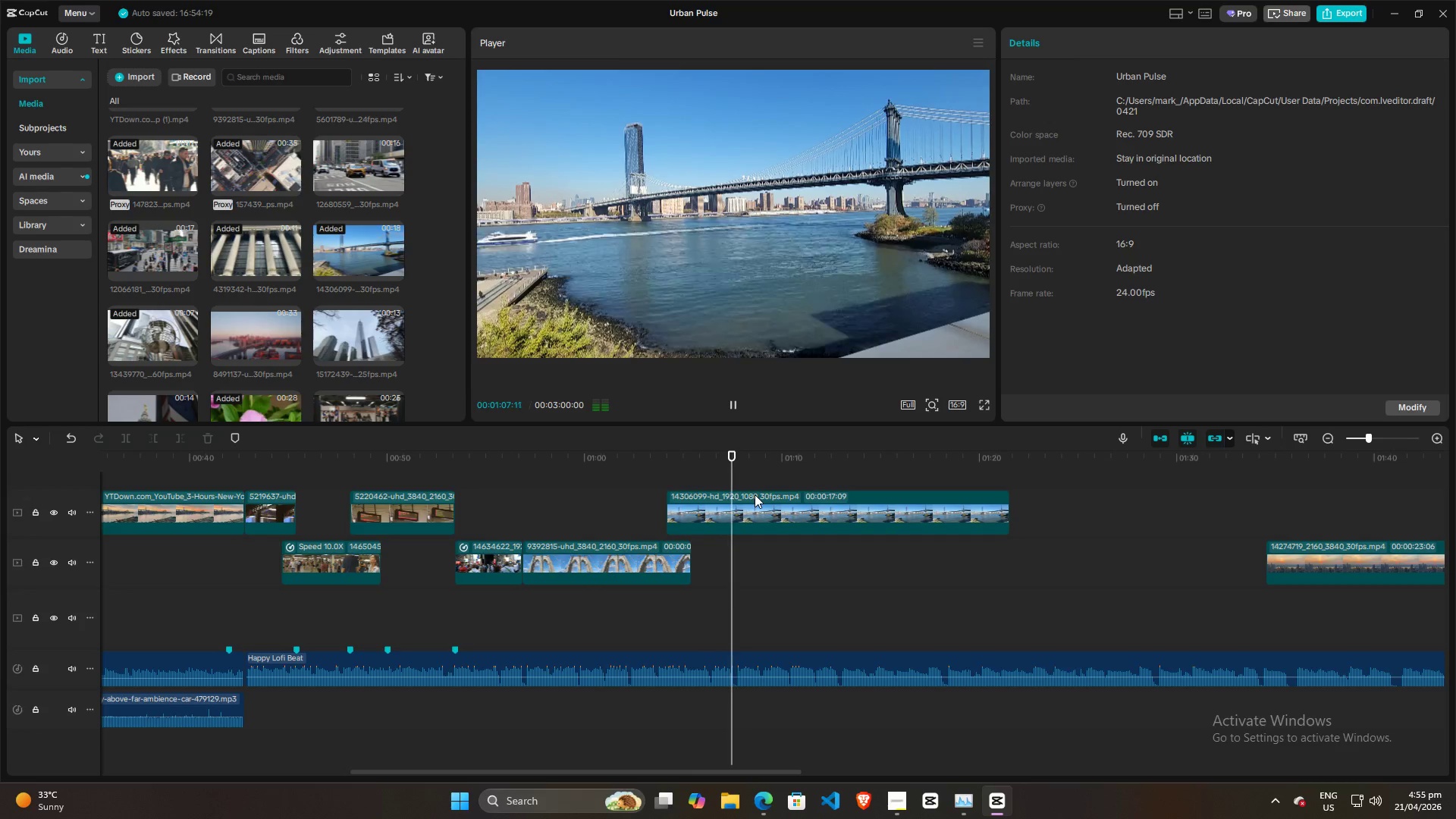 
key(Space)
 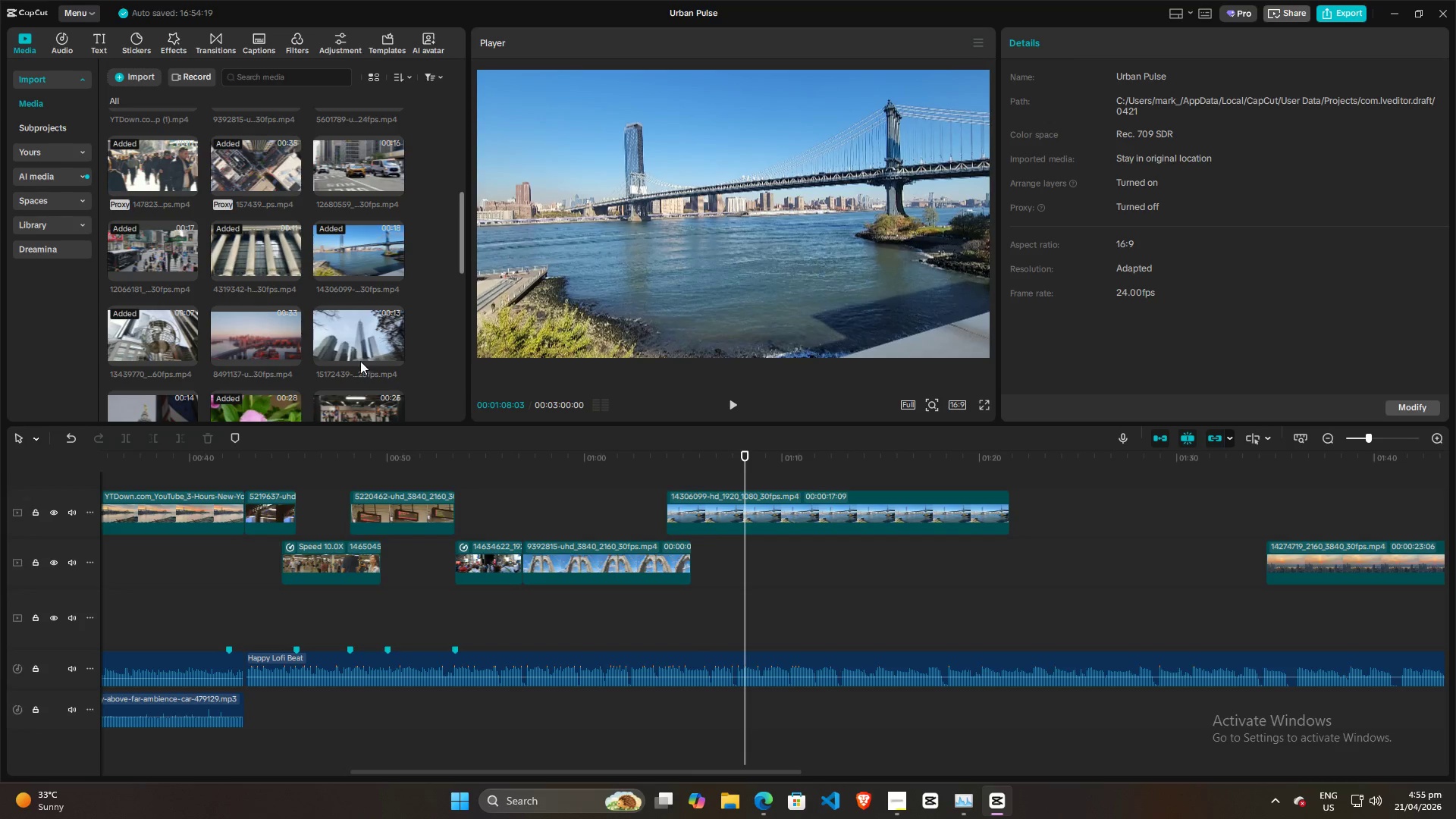 
left_click([262, 340])
 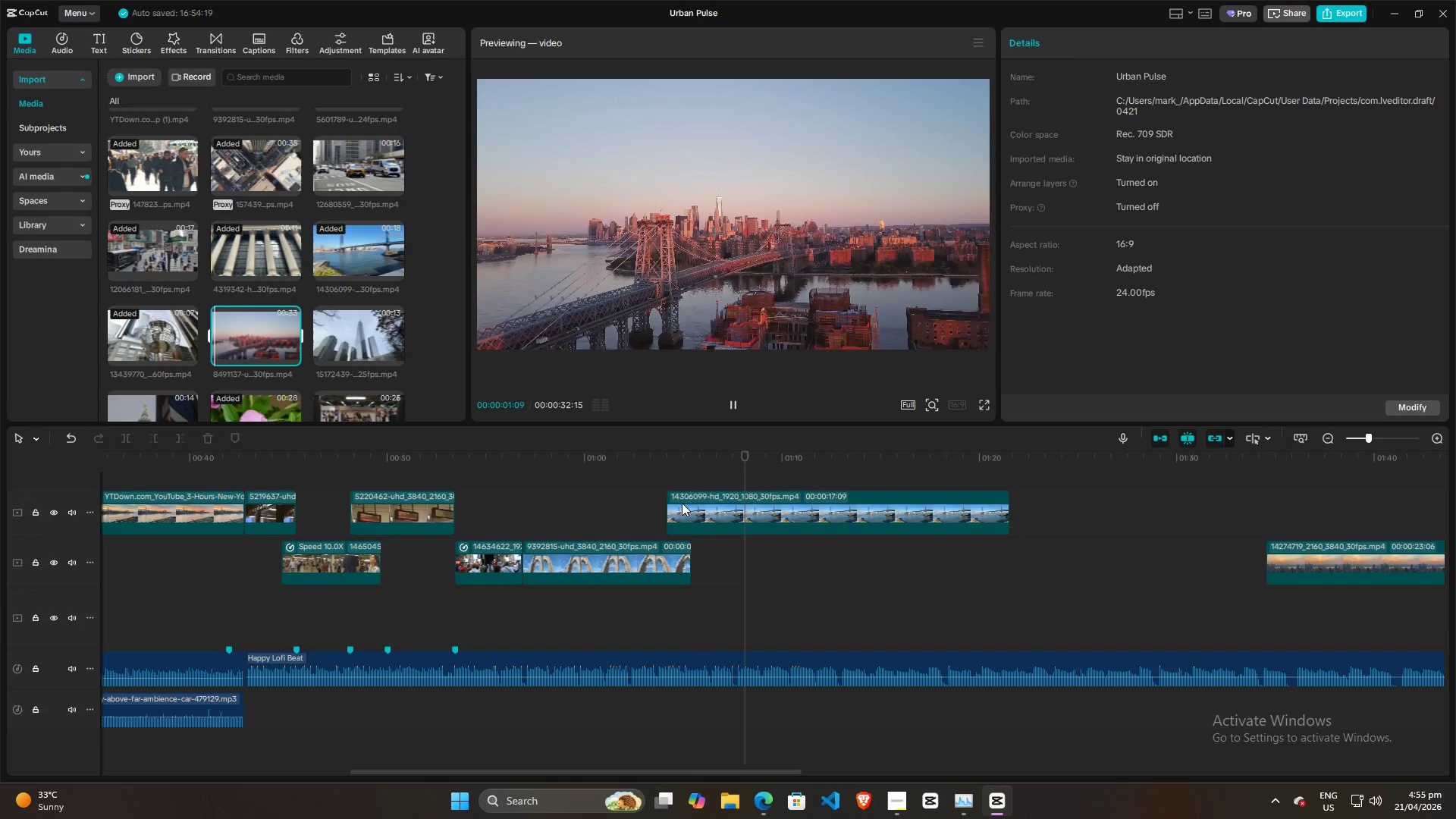 
left_click([686, 610])
 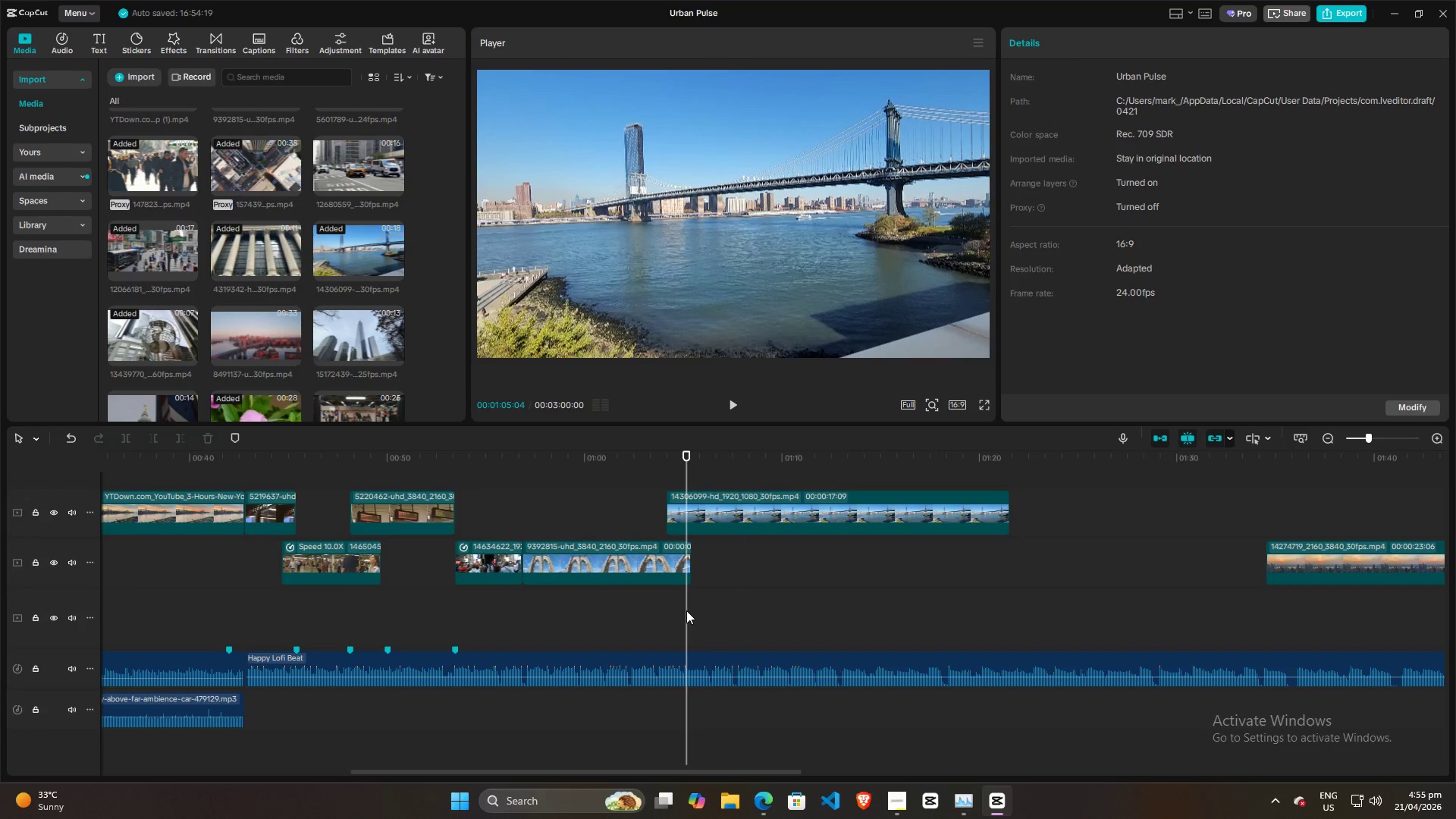 
key(Space)
 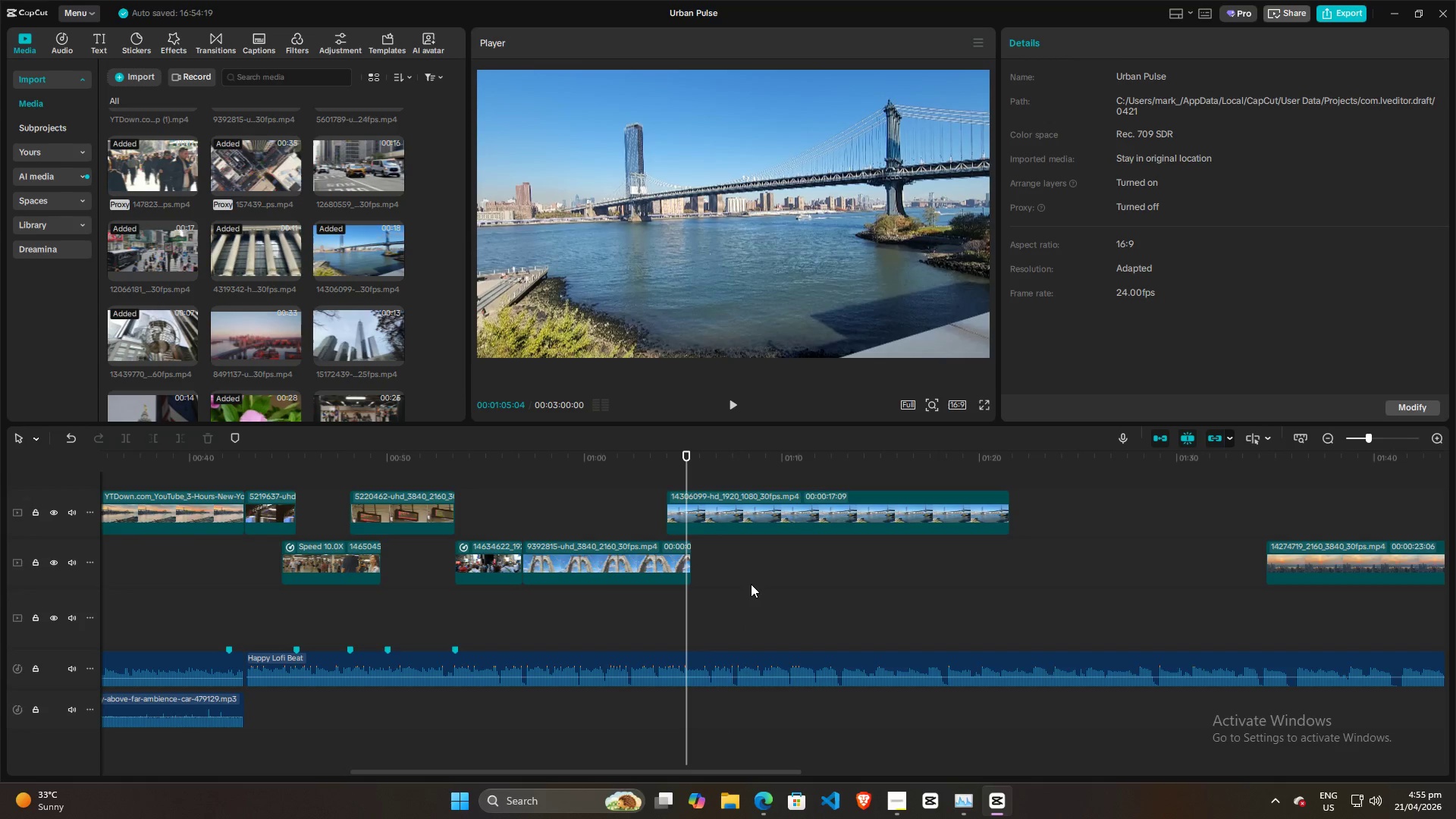 
key(Space)
 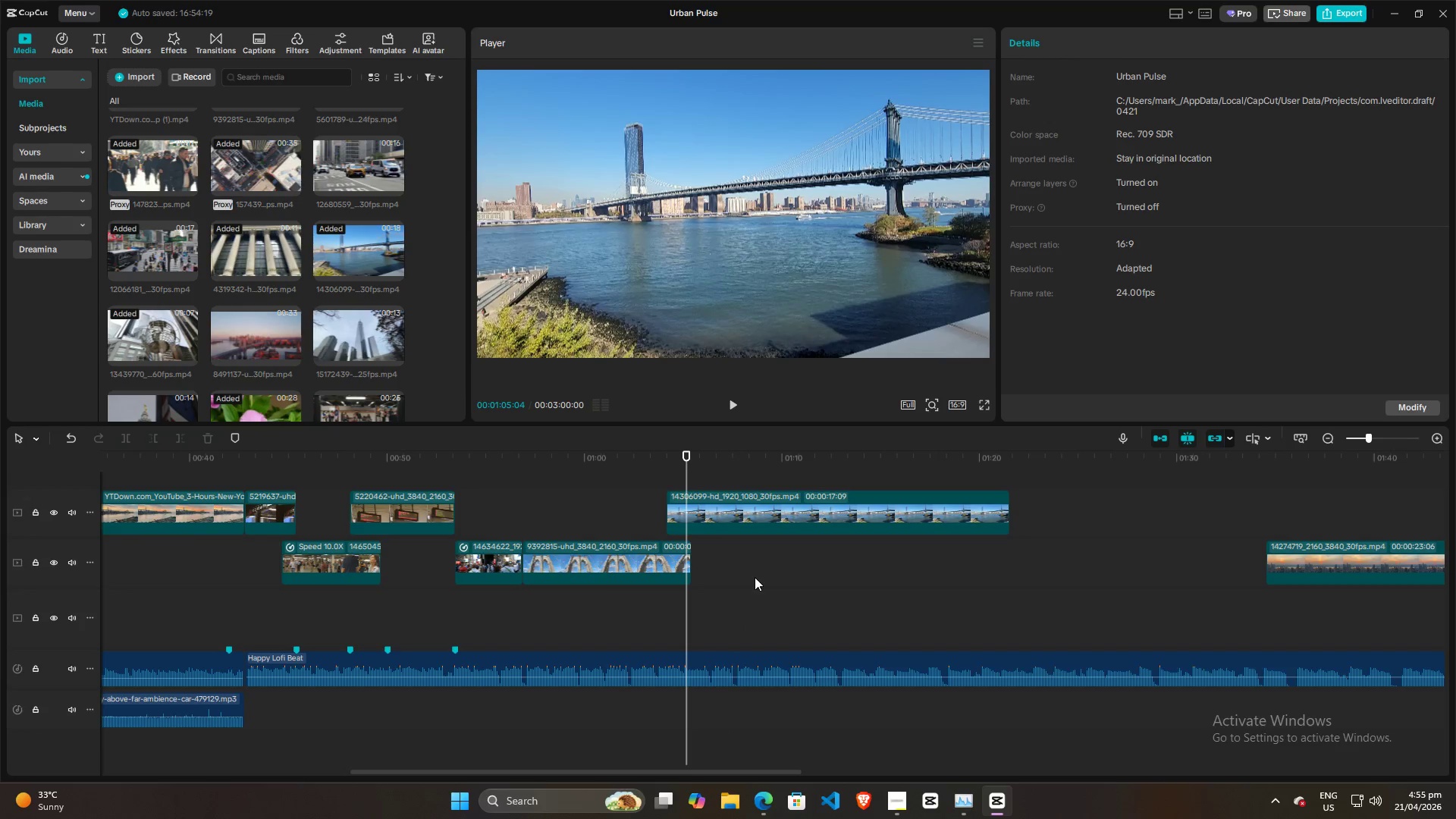 
left_click([755, 577])
 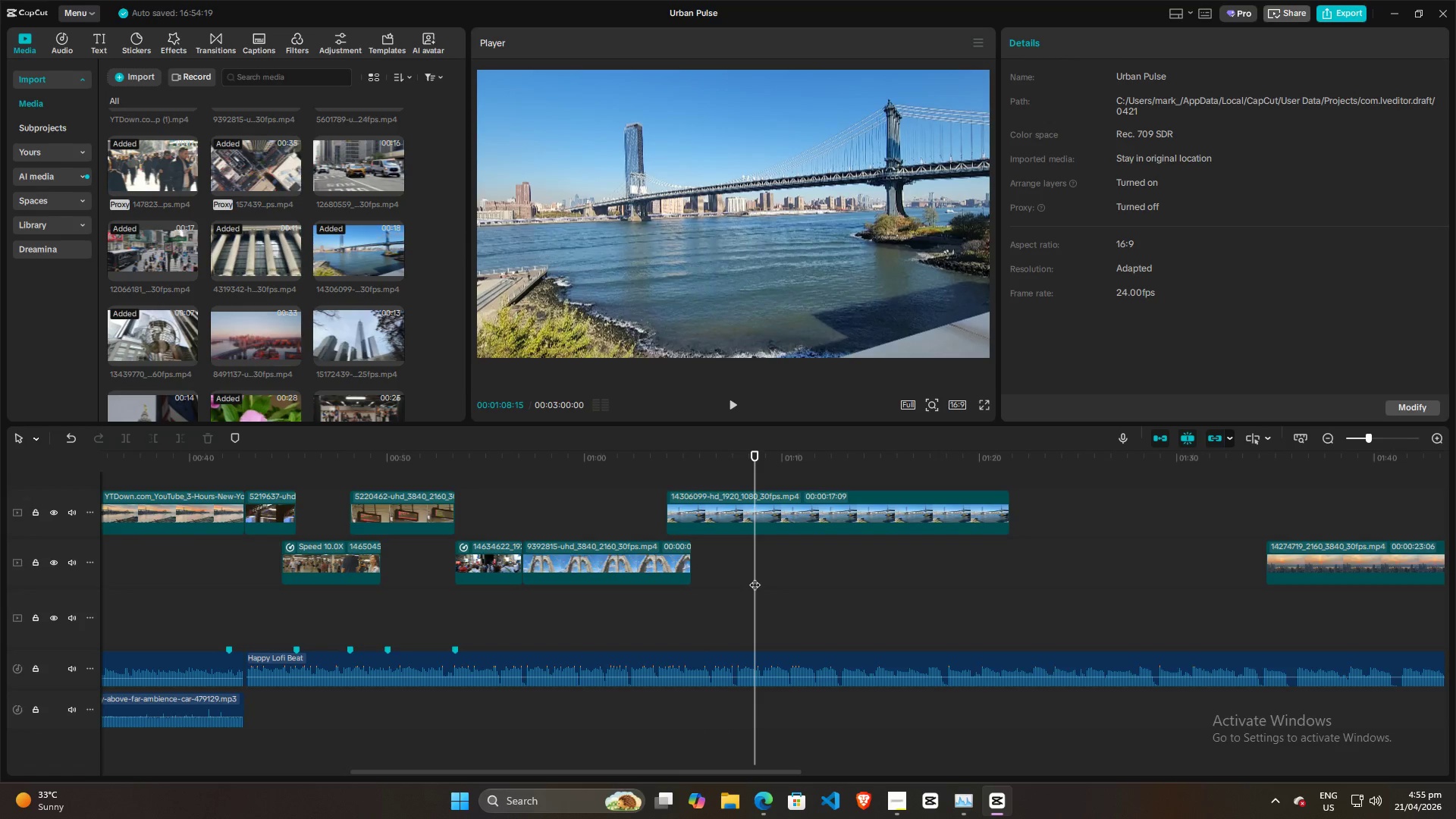 
key(Space)
 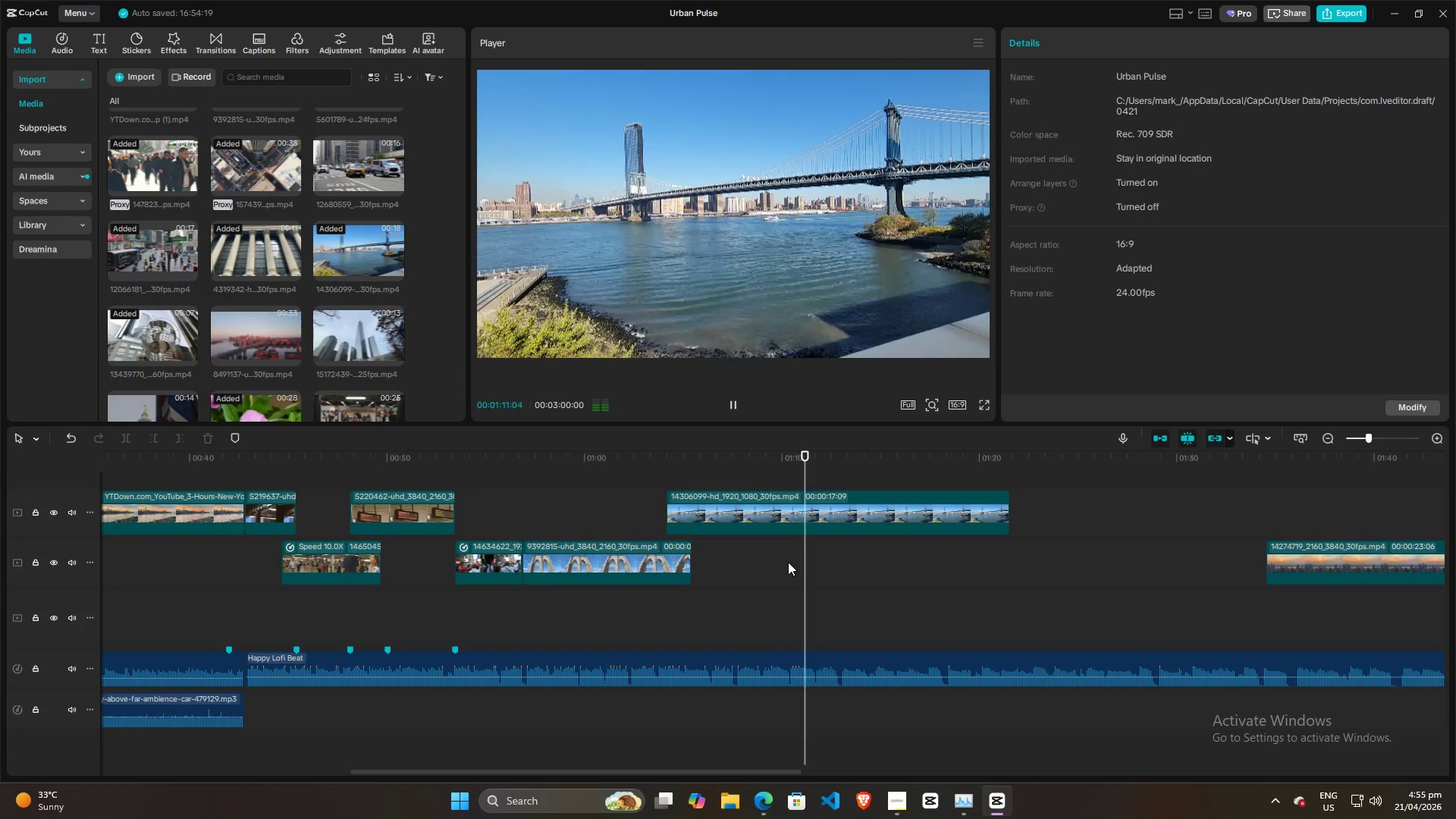 
key(Space)
 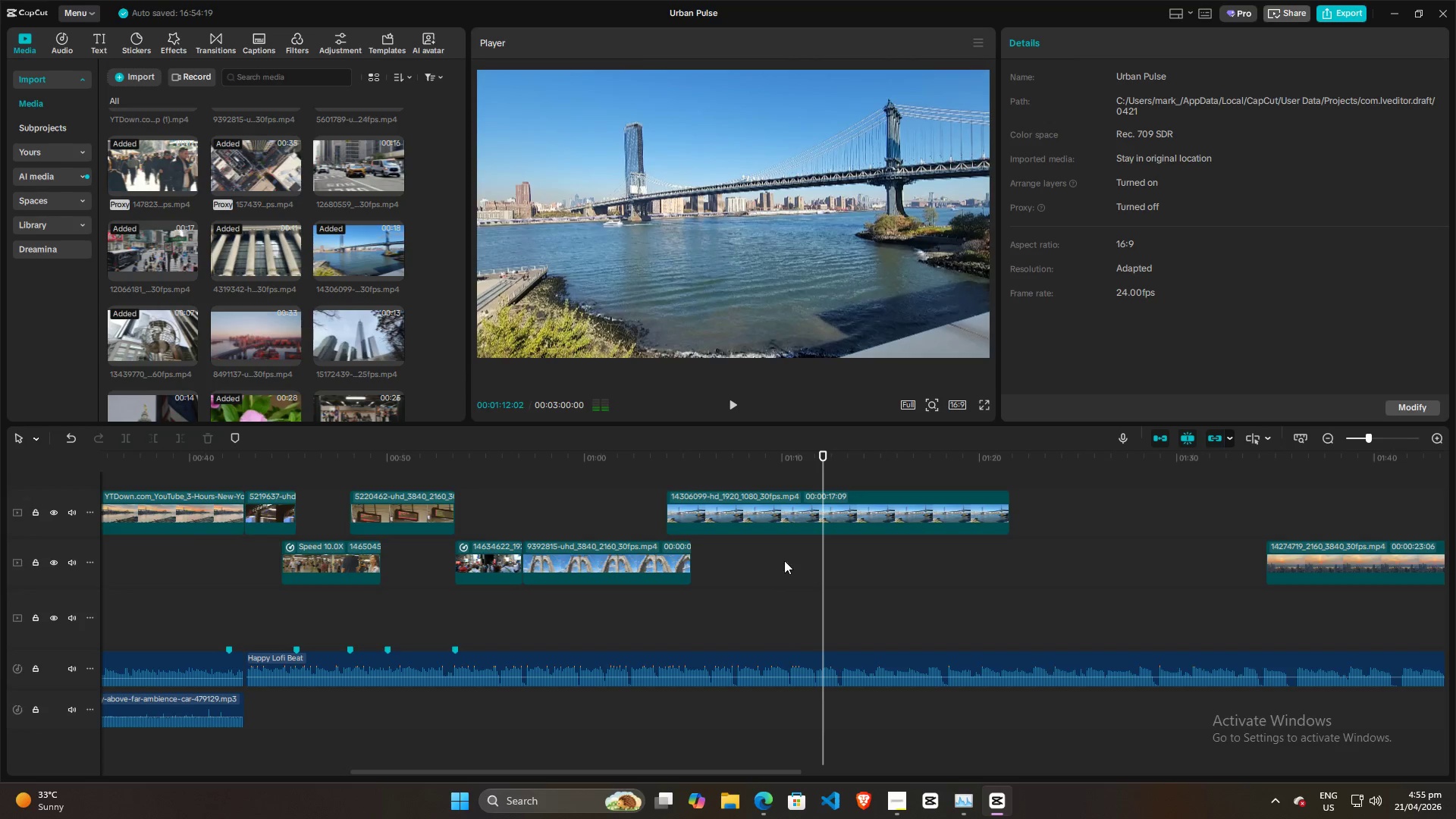 
left_click([767, 560])
 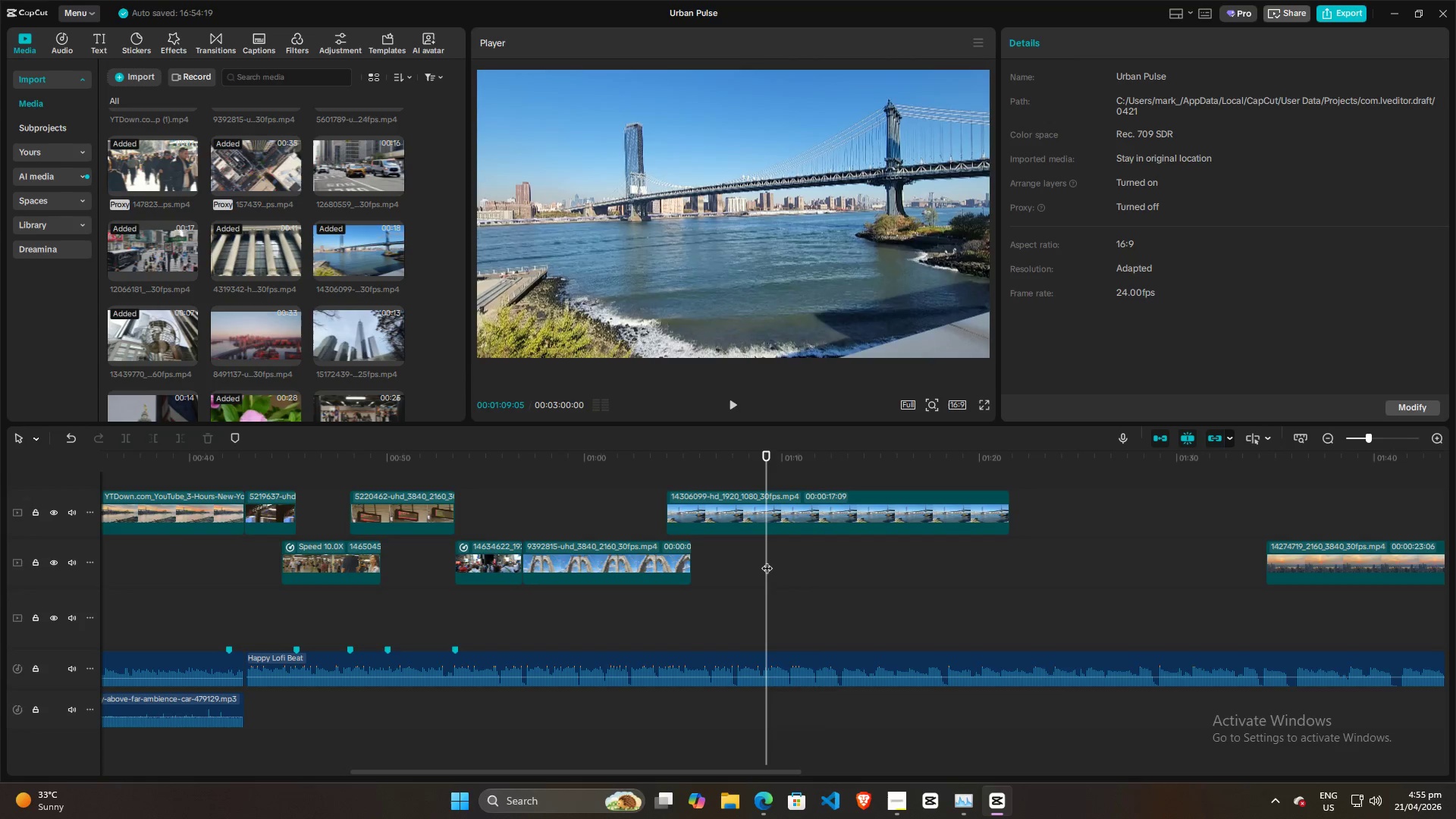 
key(Space)
 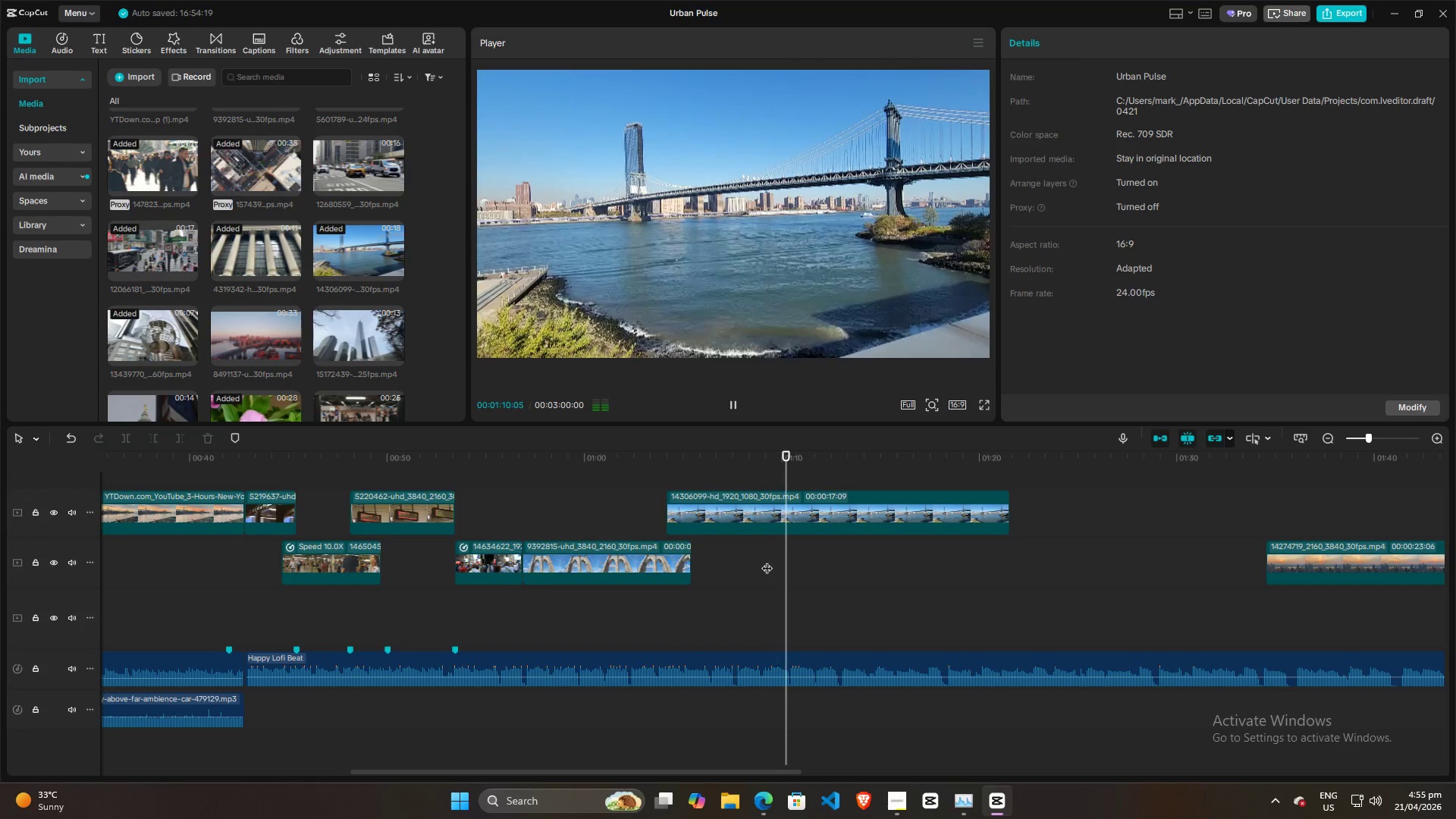 
key(Space)
 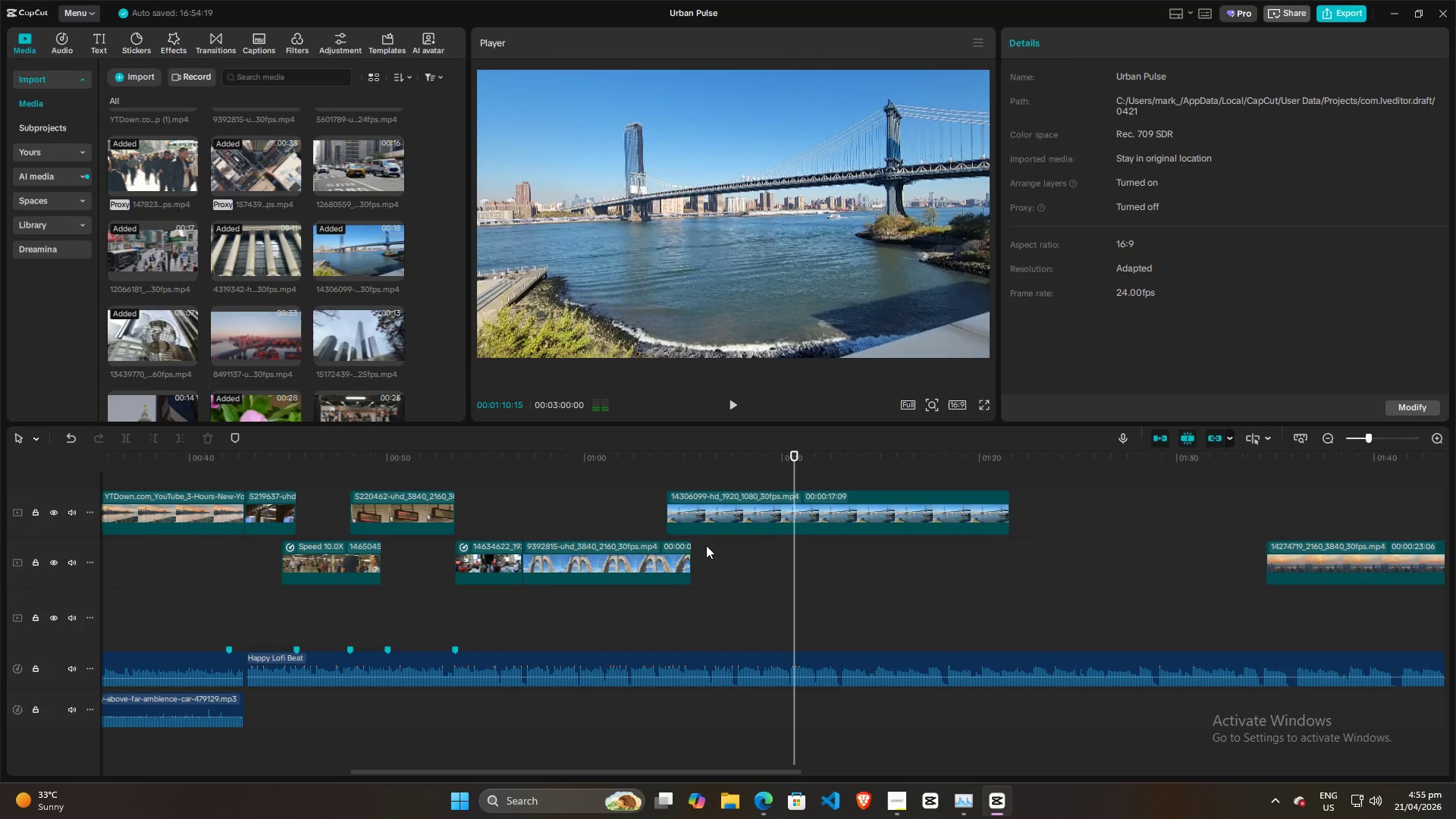 
left_click([711, 550])
 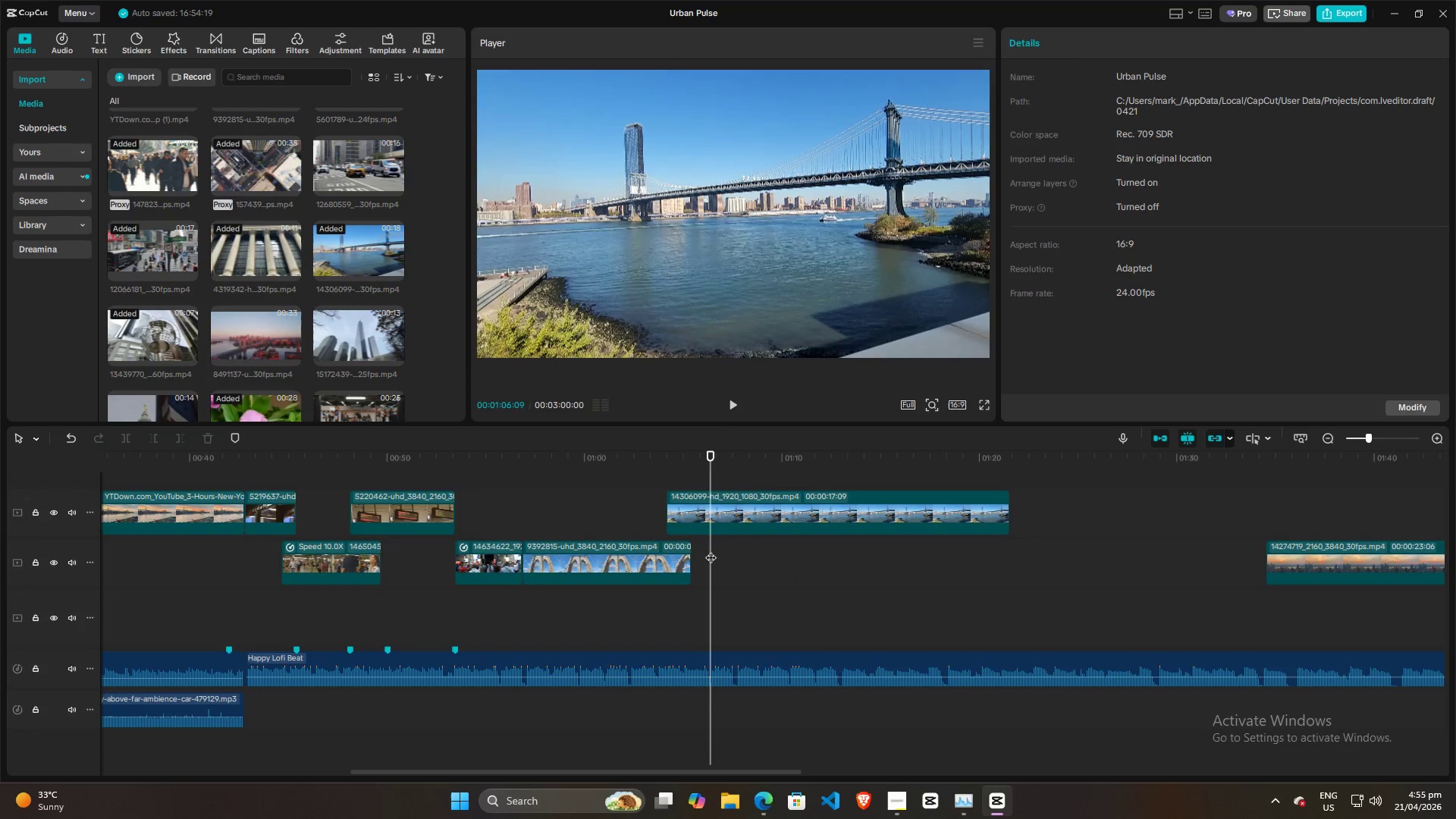 
key(Space)
 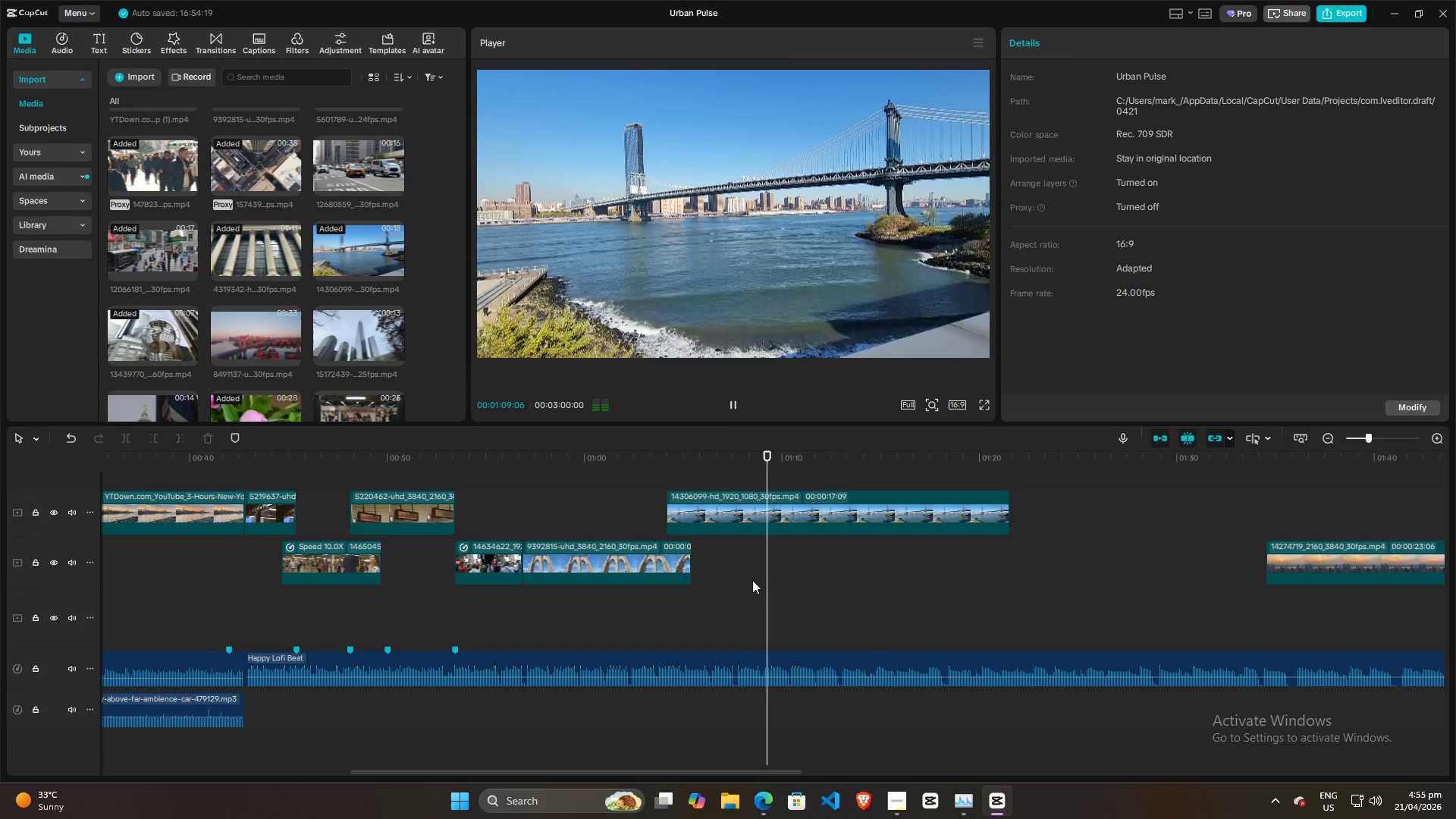 
key(Space)
 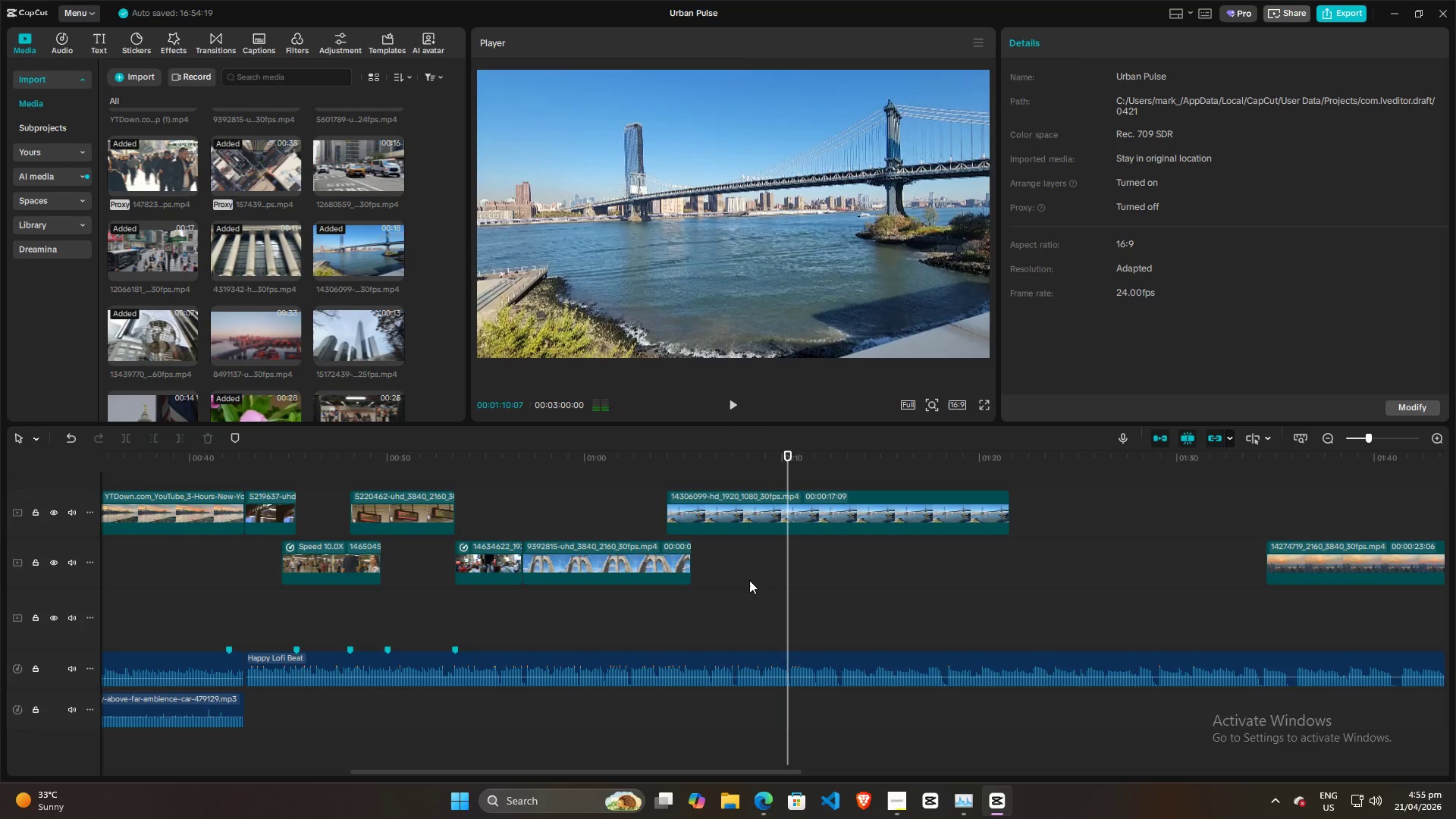 
left_click([748, 580])
 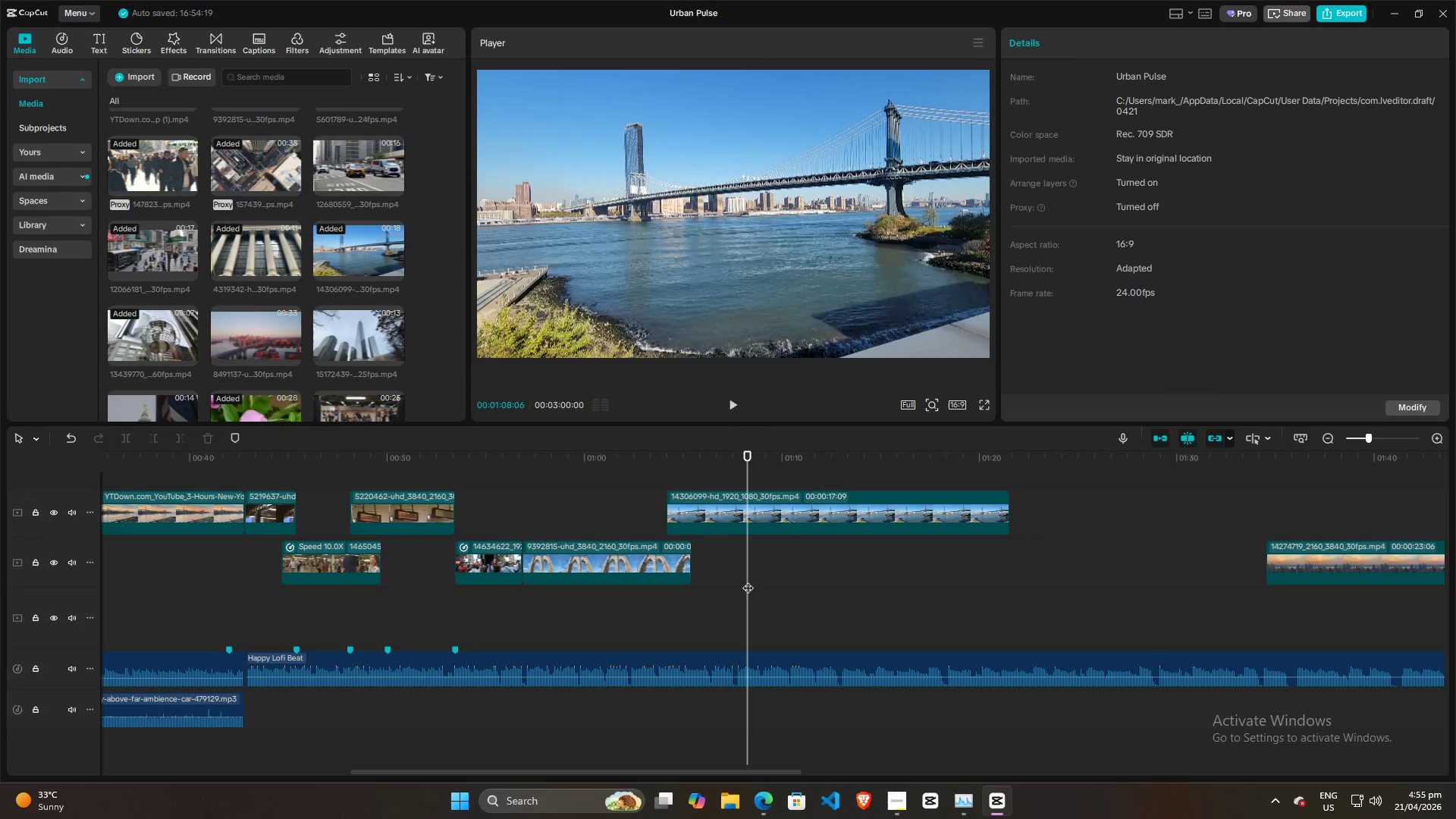 
key(Space)
 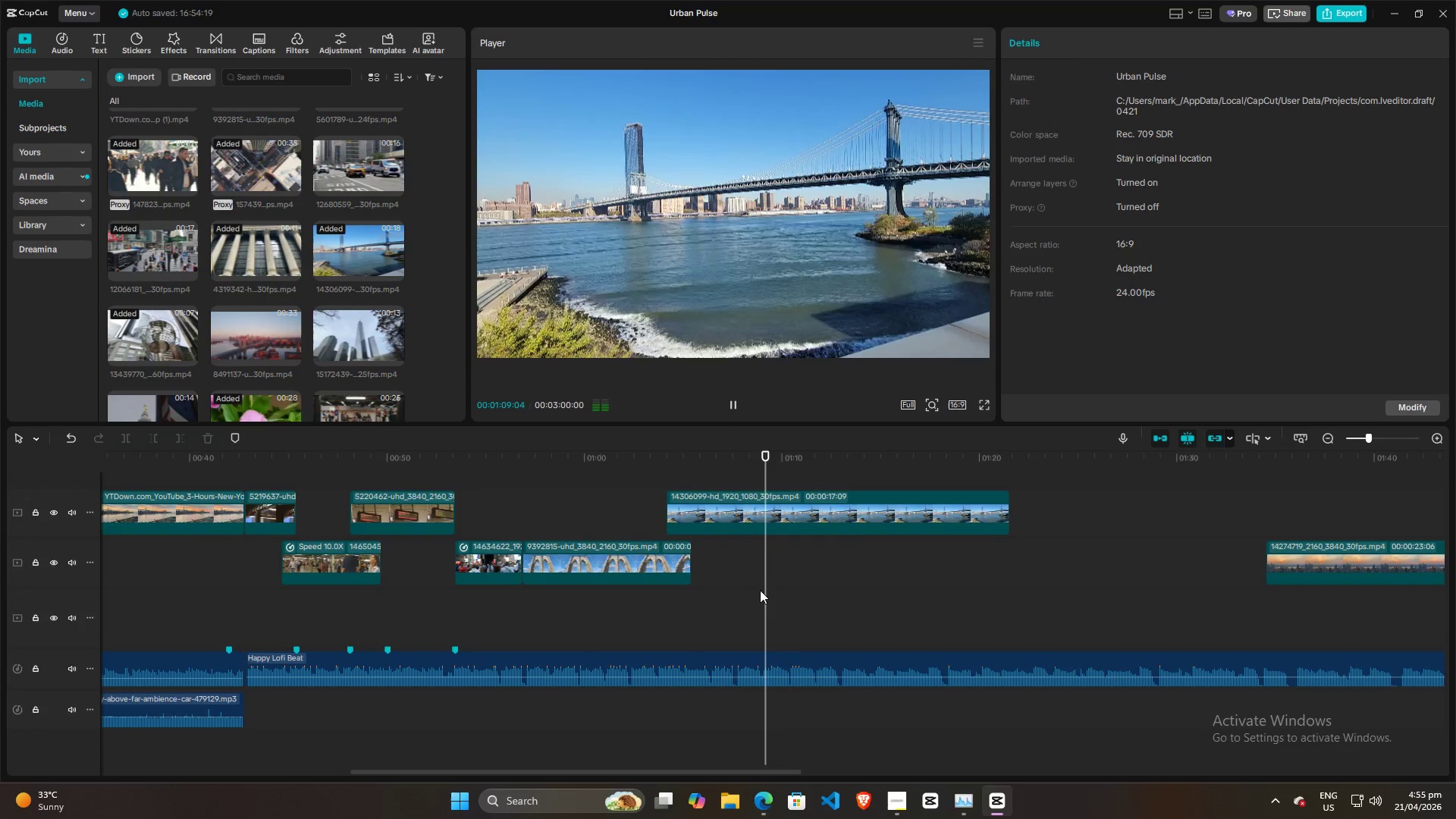 
key(Space)
 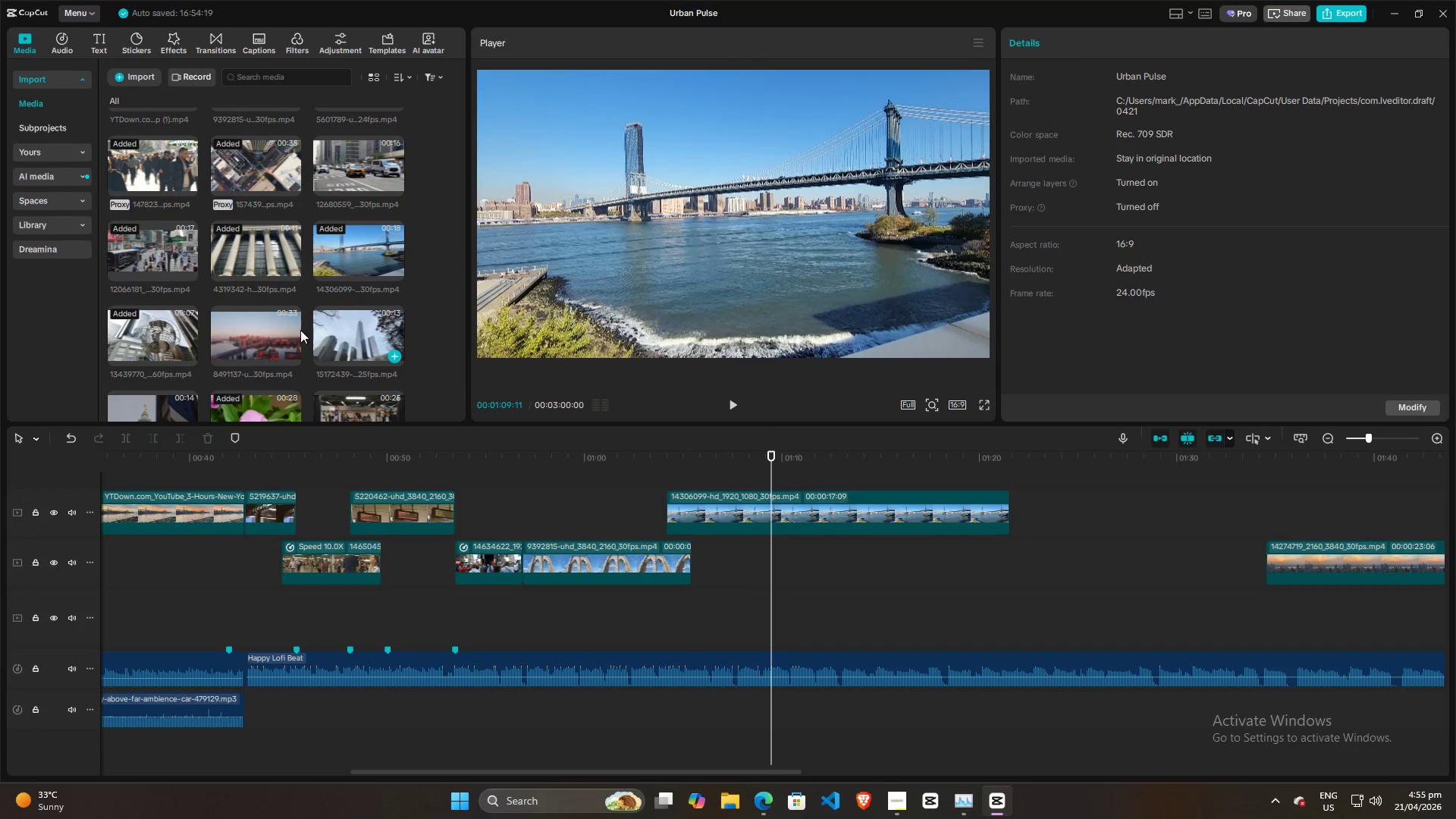 
left_click_drag(start_coordinate=[259, 331], to_coordinate=[772, 466])
 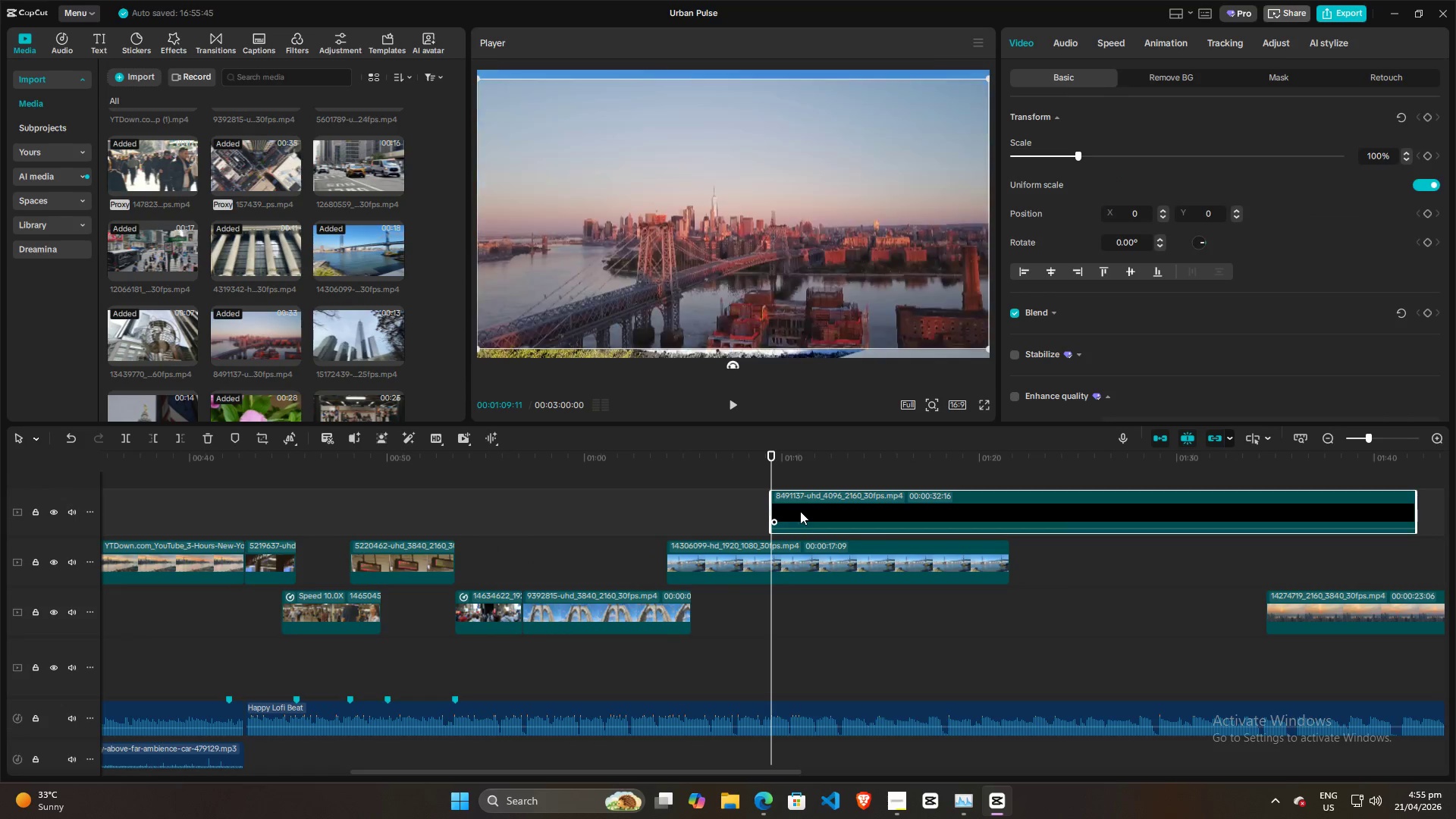 
key(Space)
 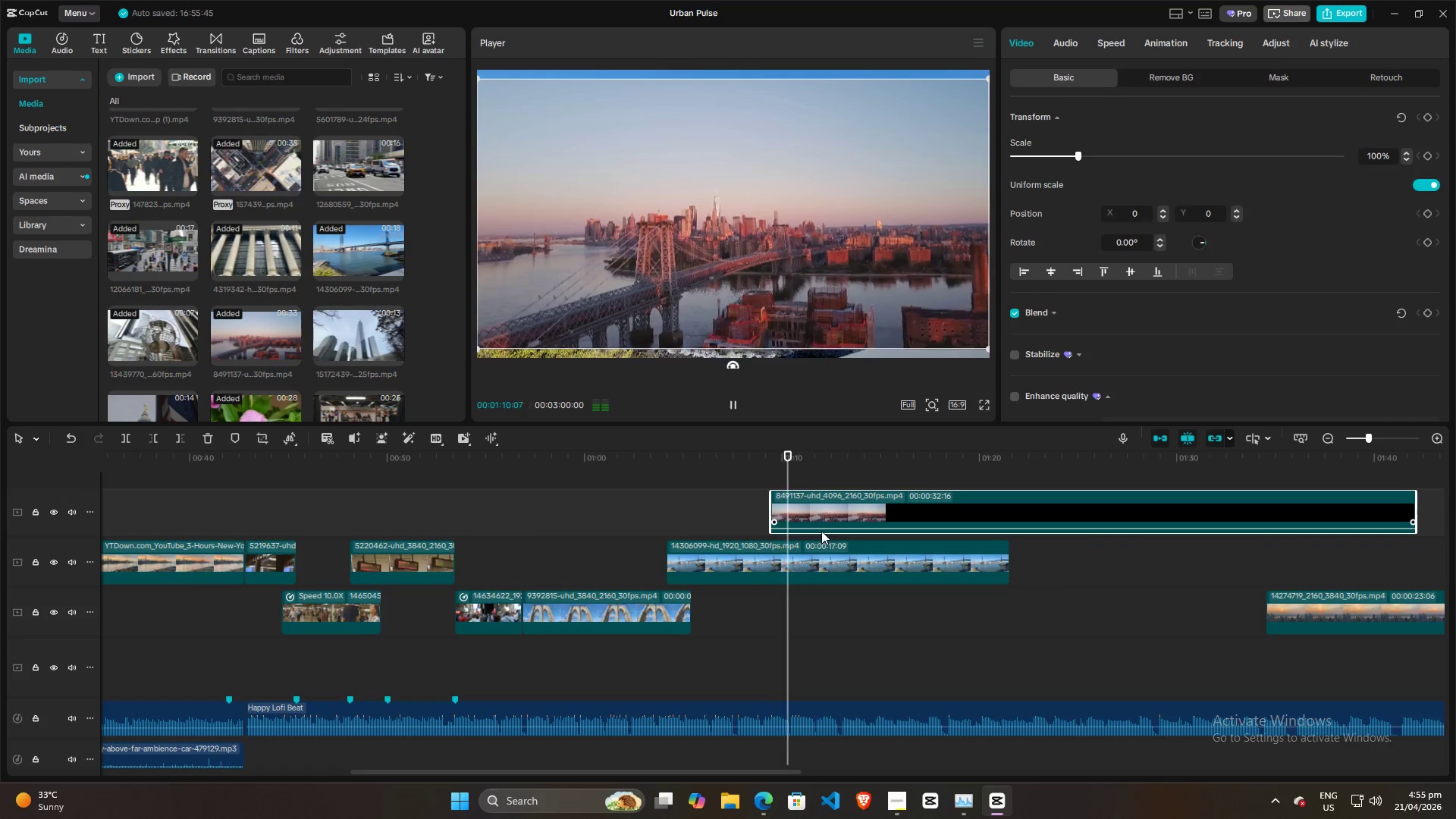 
left_click_drag(start_coordinate=[824, 529], to_coordinate=[825, 554])
 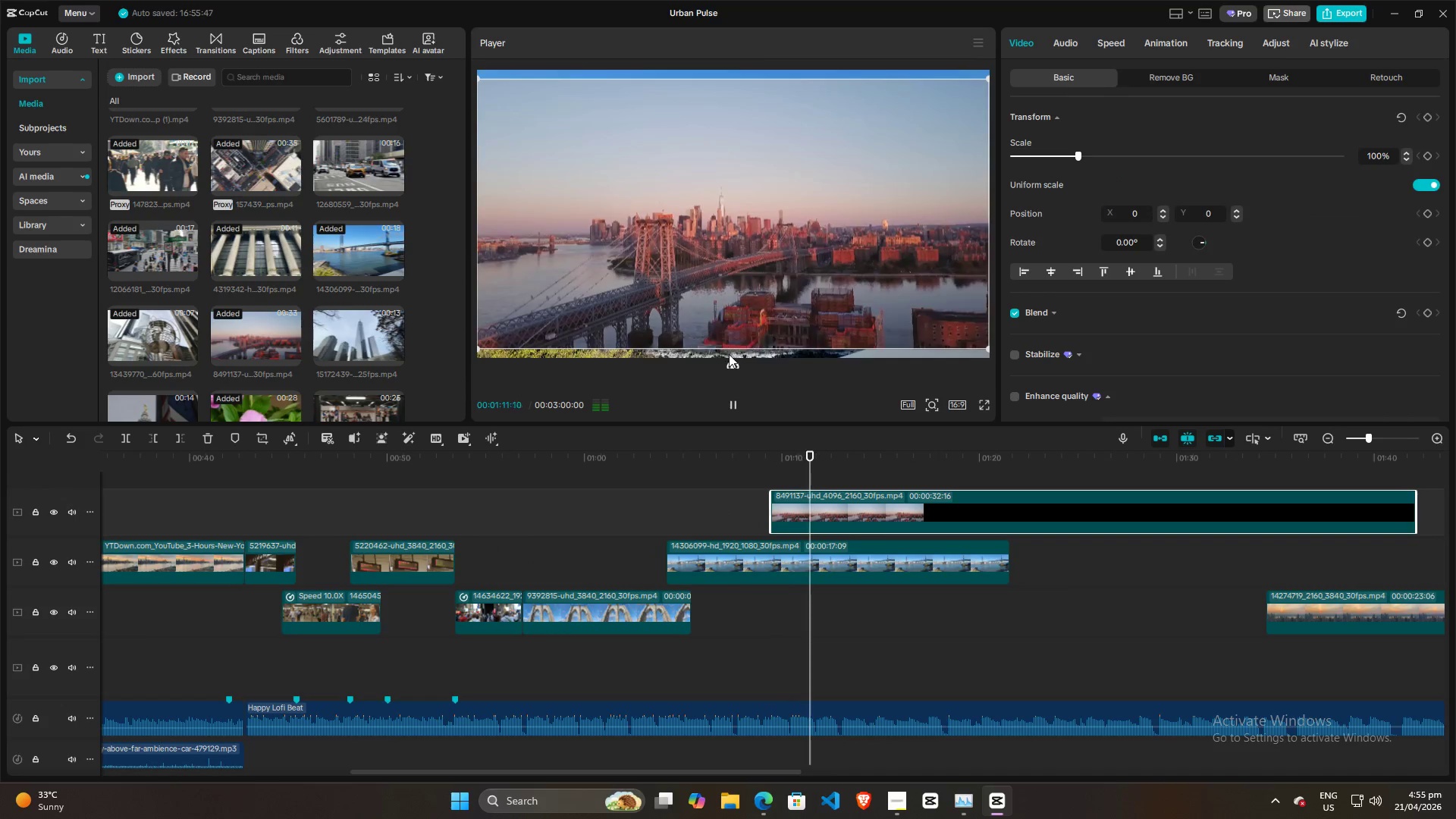 
left_click([789, 307])
 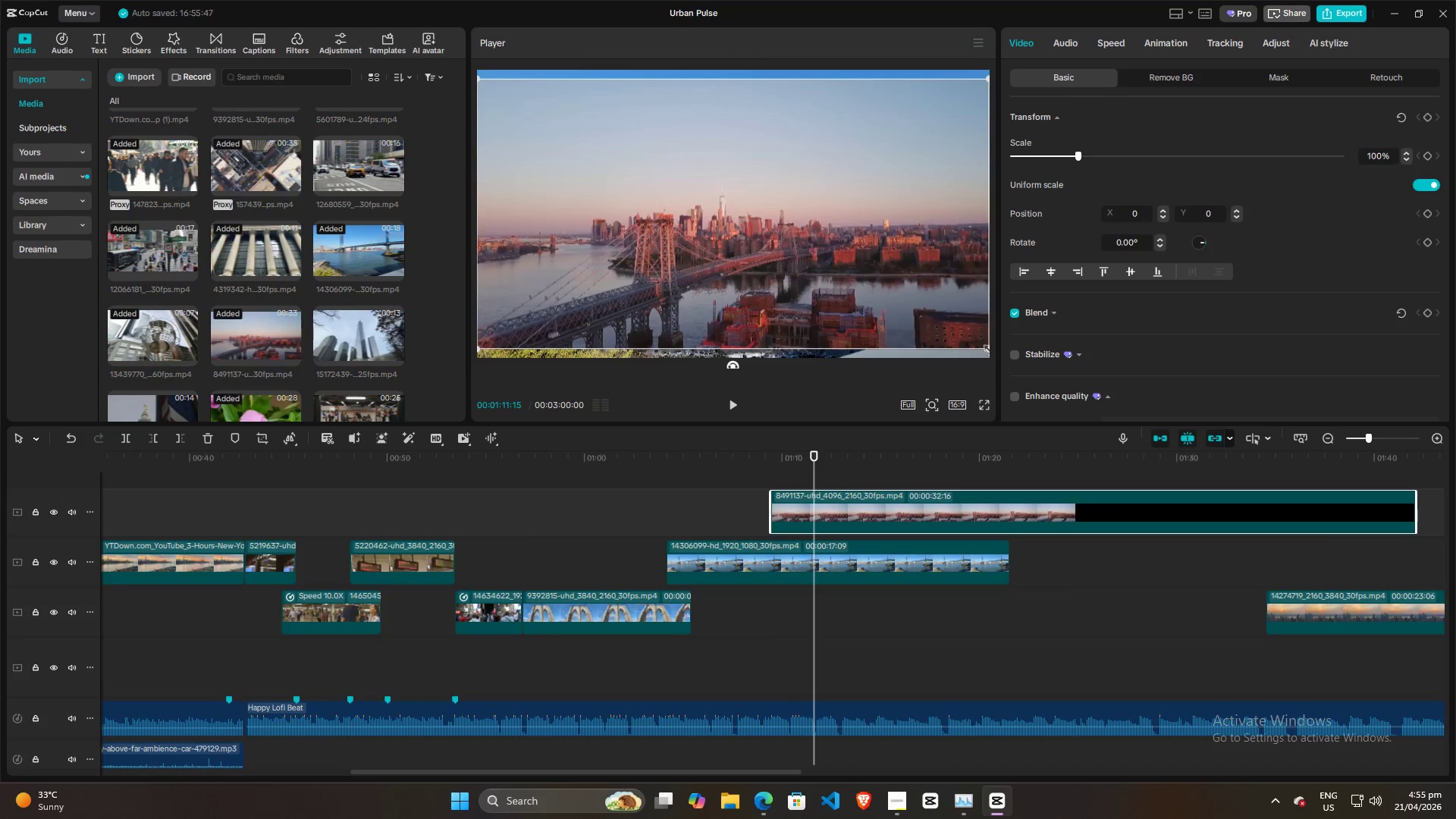 
left_click_drag(start_coordinate=[987, 348], to_coordinate=[1000, 369])
 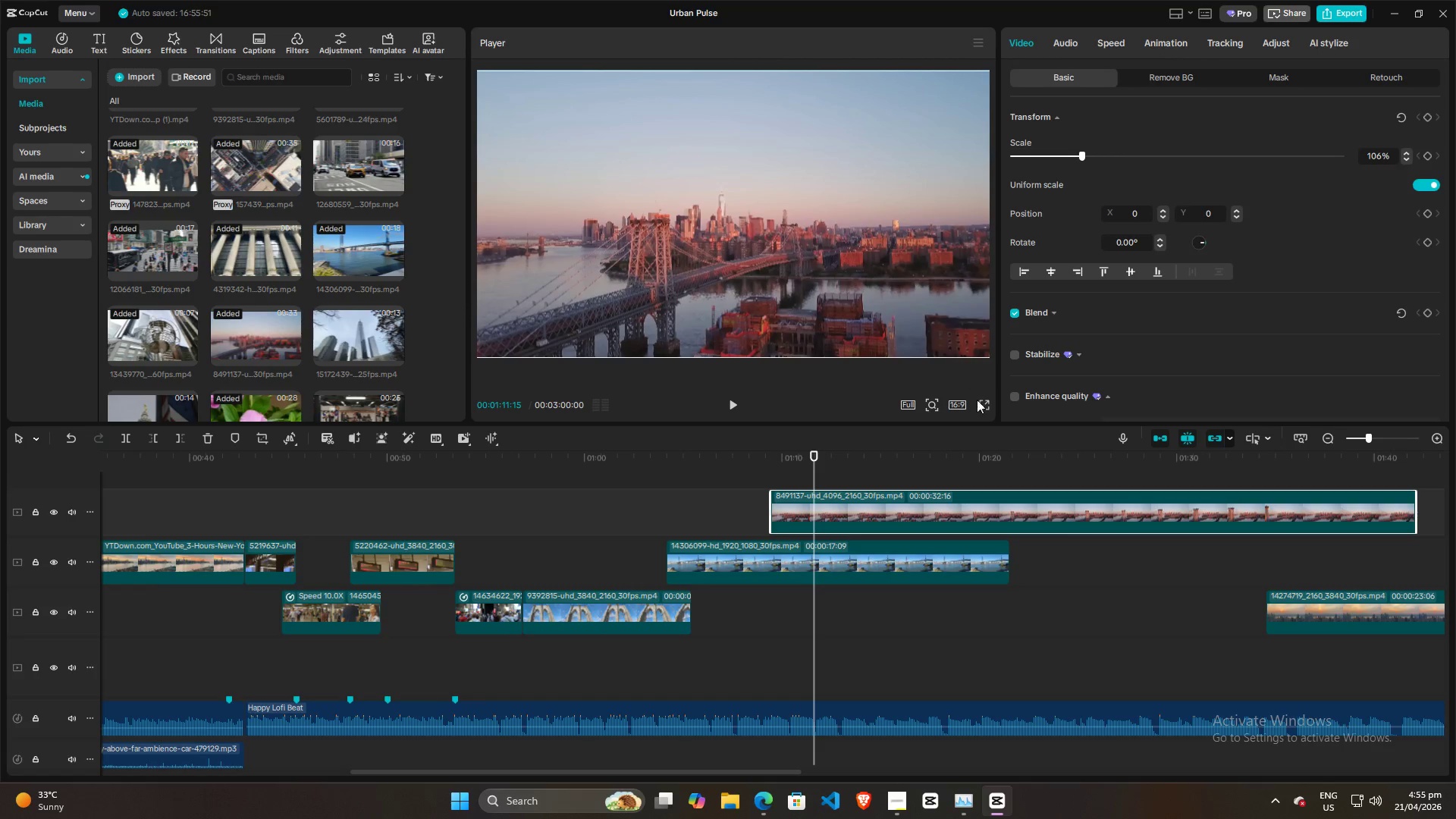 
left_click([981, 403])
 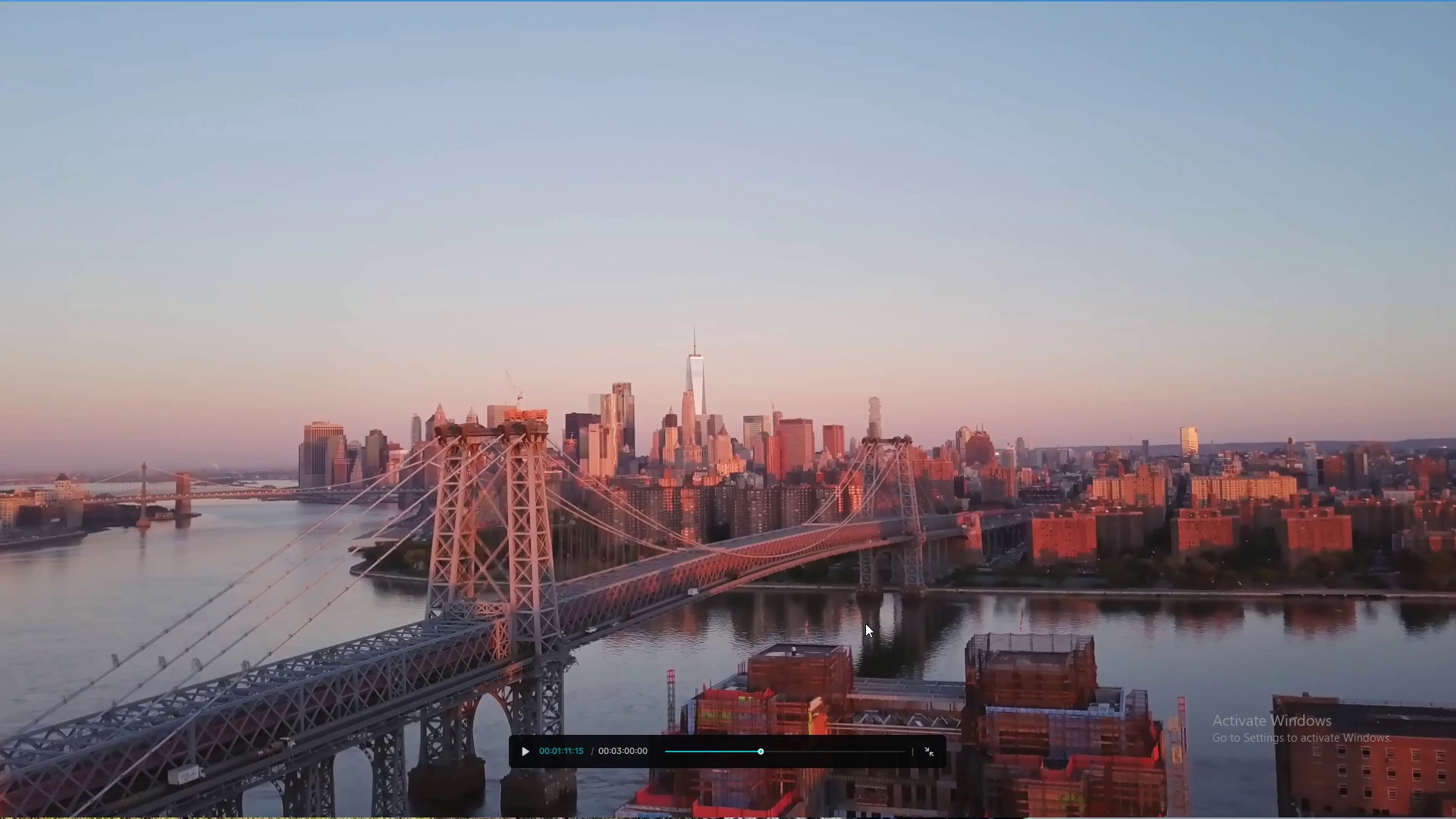 
key(Space)
 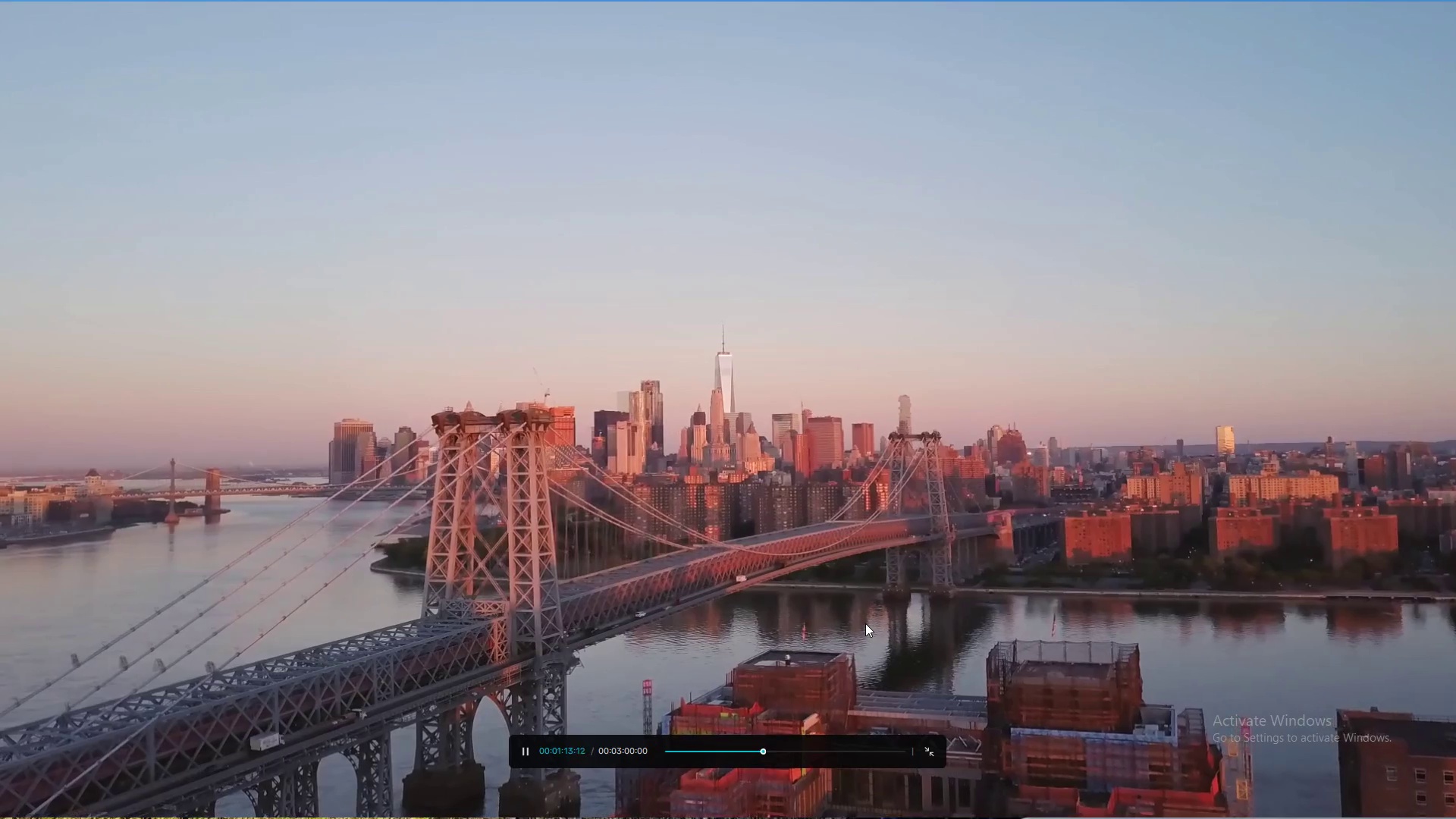 
key(Escape)
 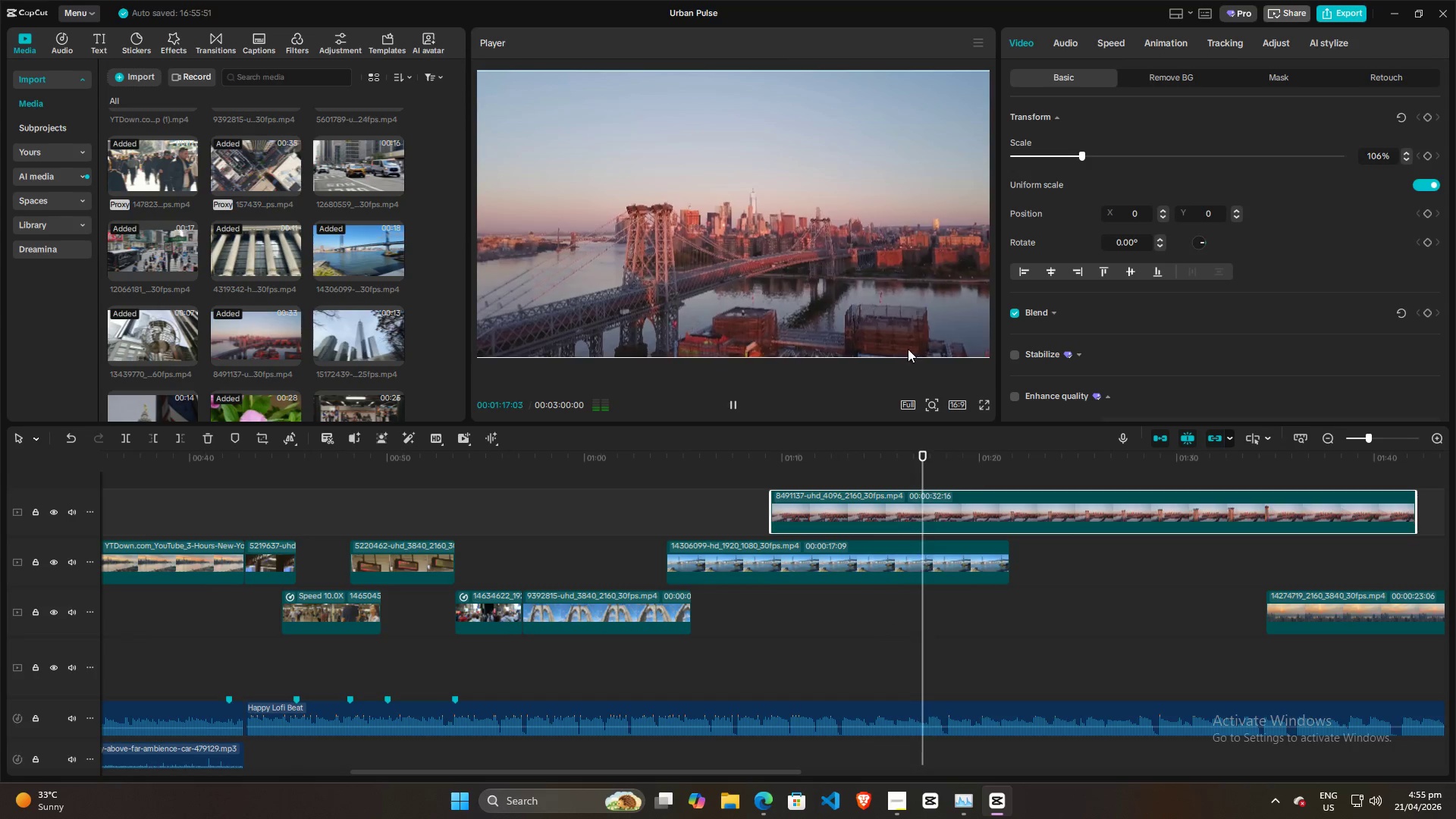 
double_click([981, 408])
 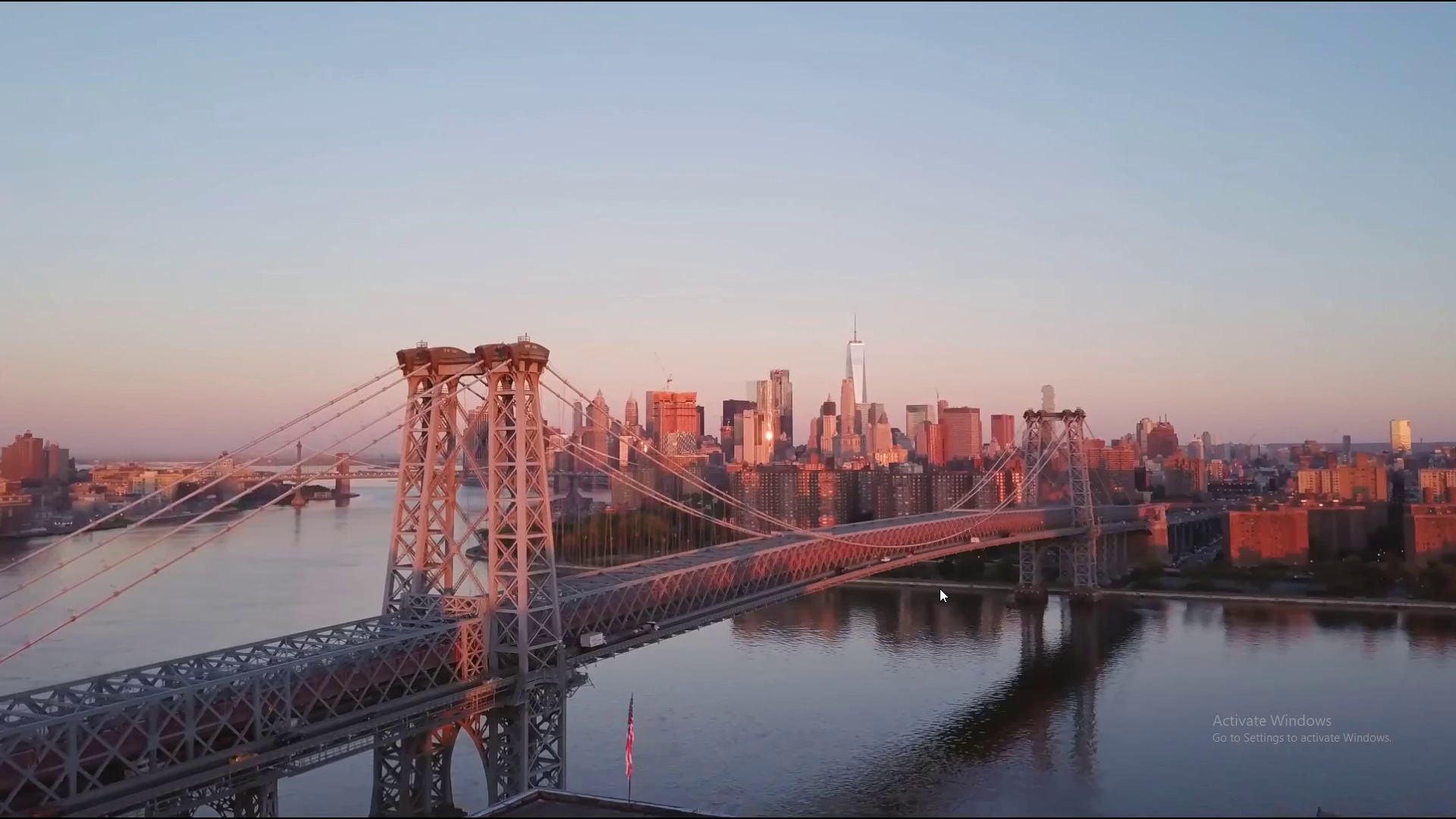 
key(Escape)
 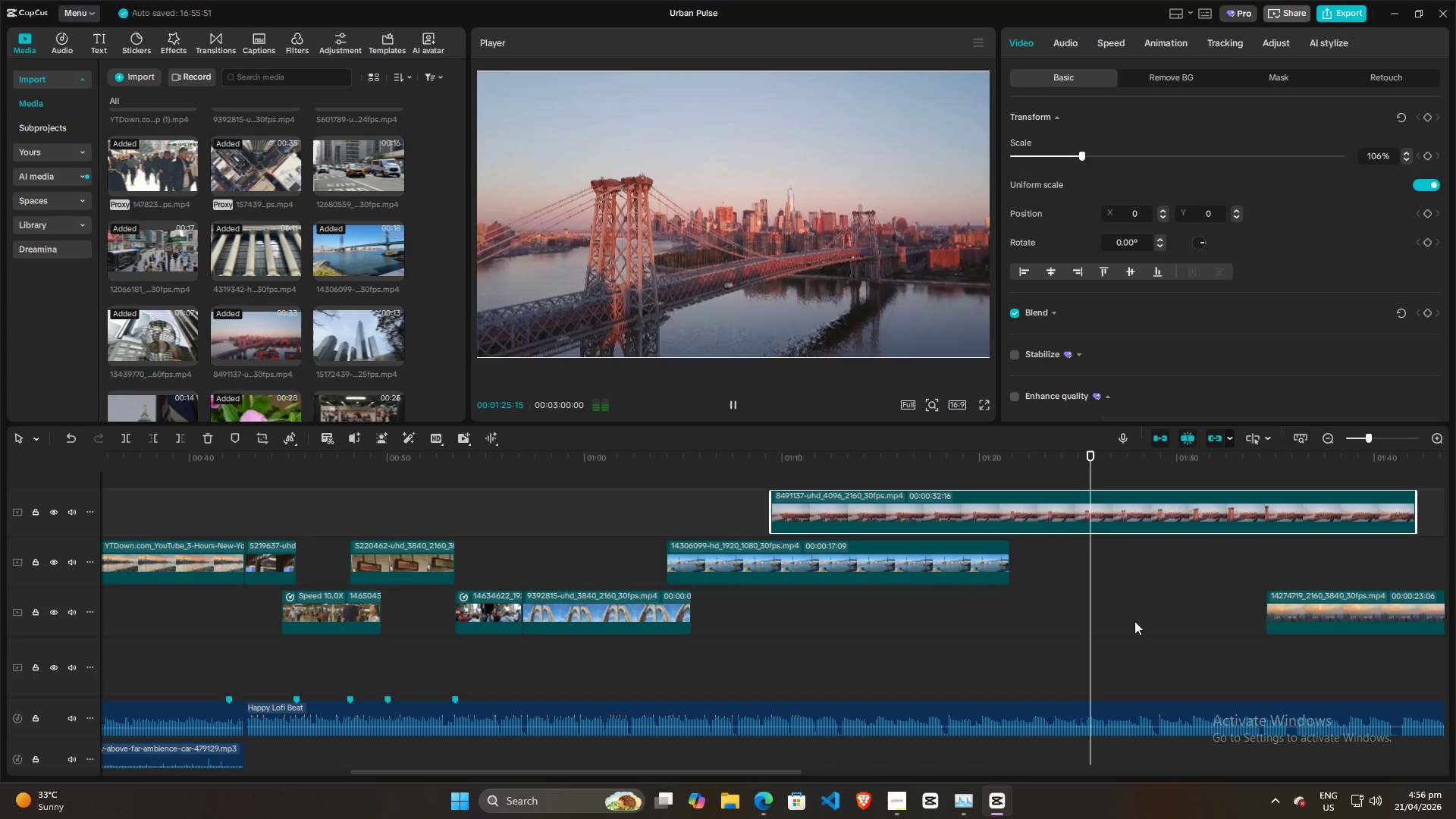 
left_click_drag(start_coordinate=[1238, 564], to_coordinate=[1260, 562])
 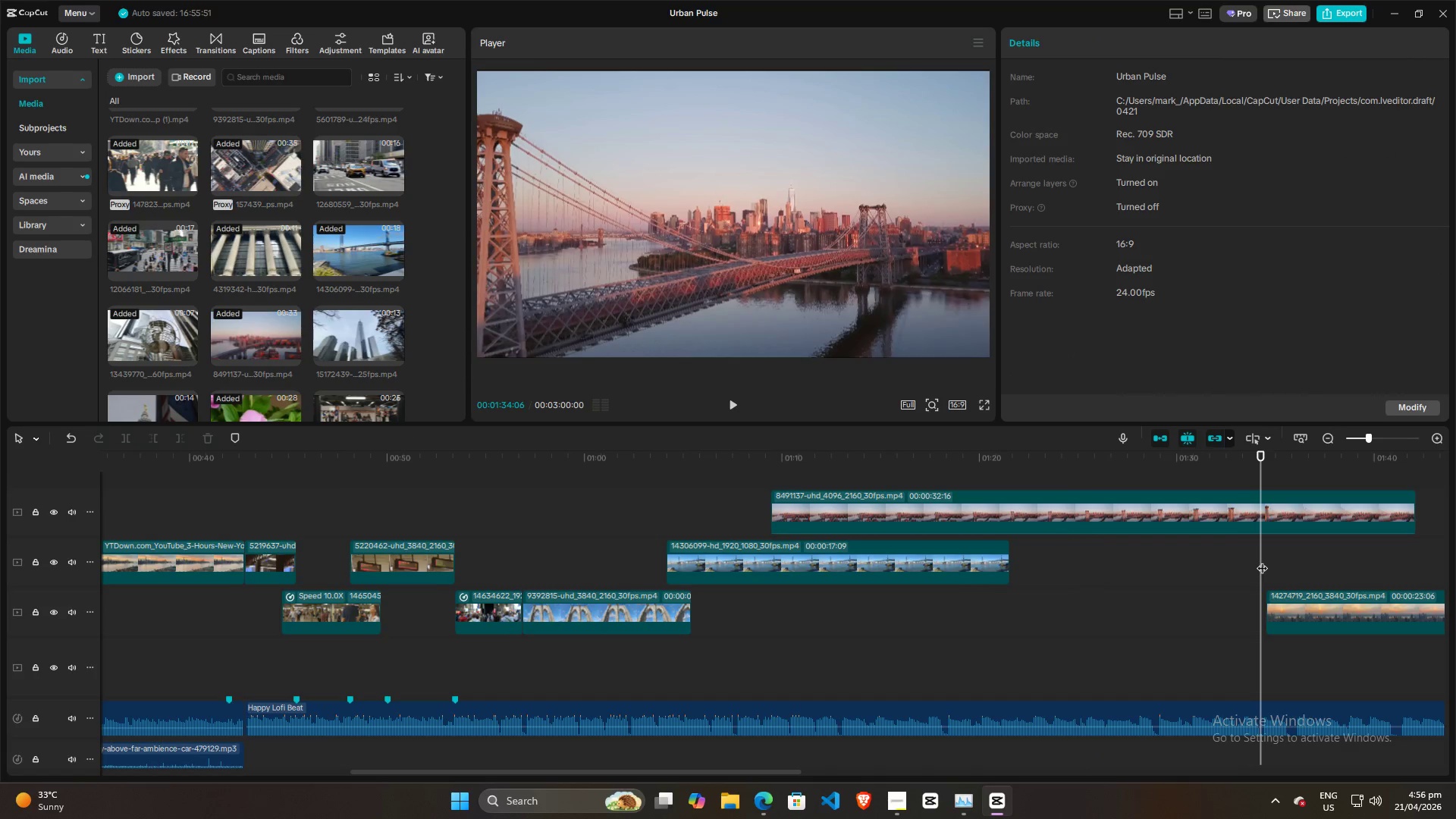 
double_click([1260, 562])
 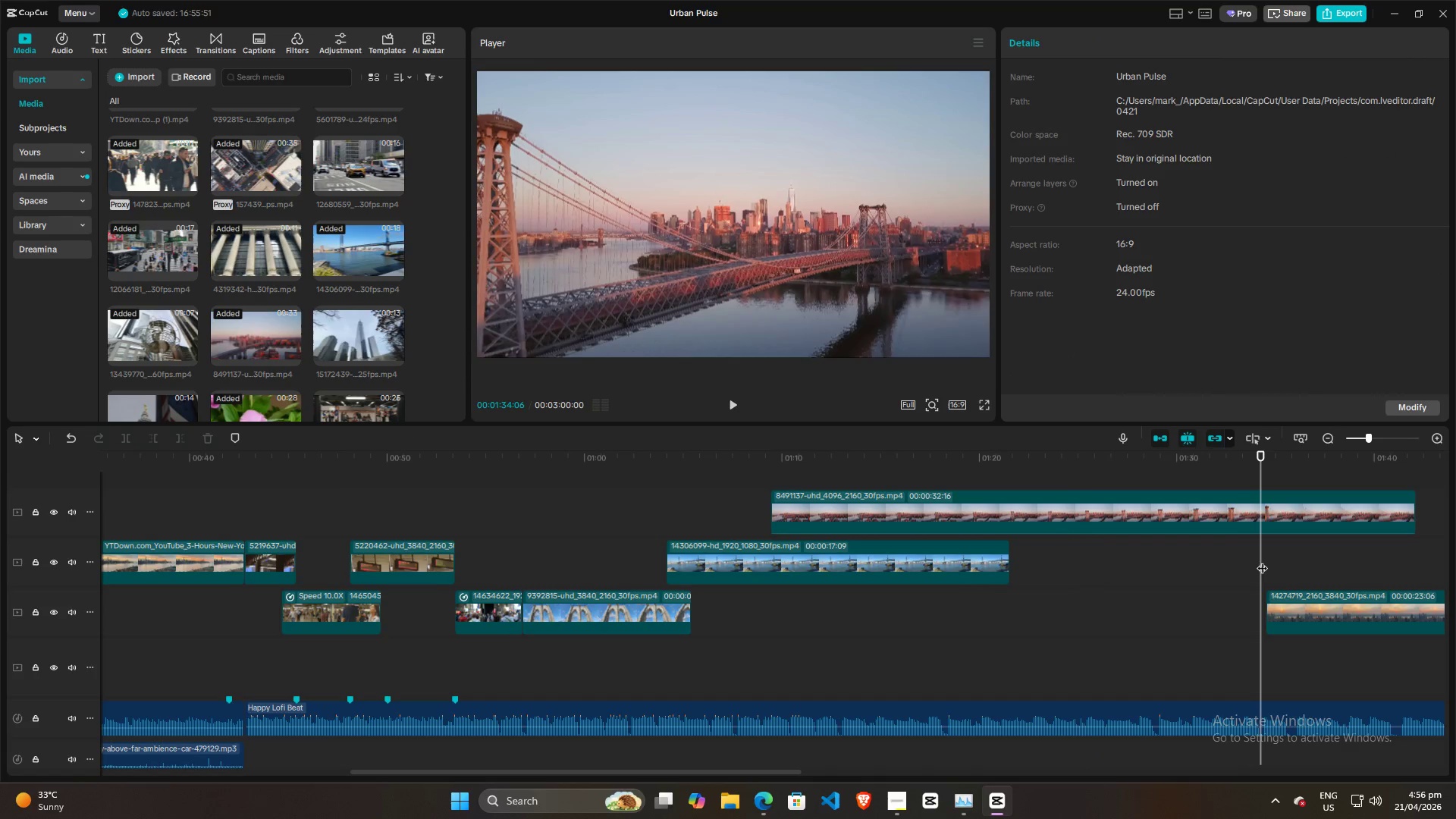 
key(Space)
 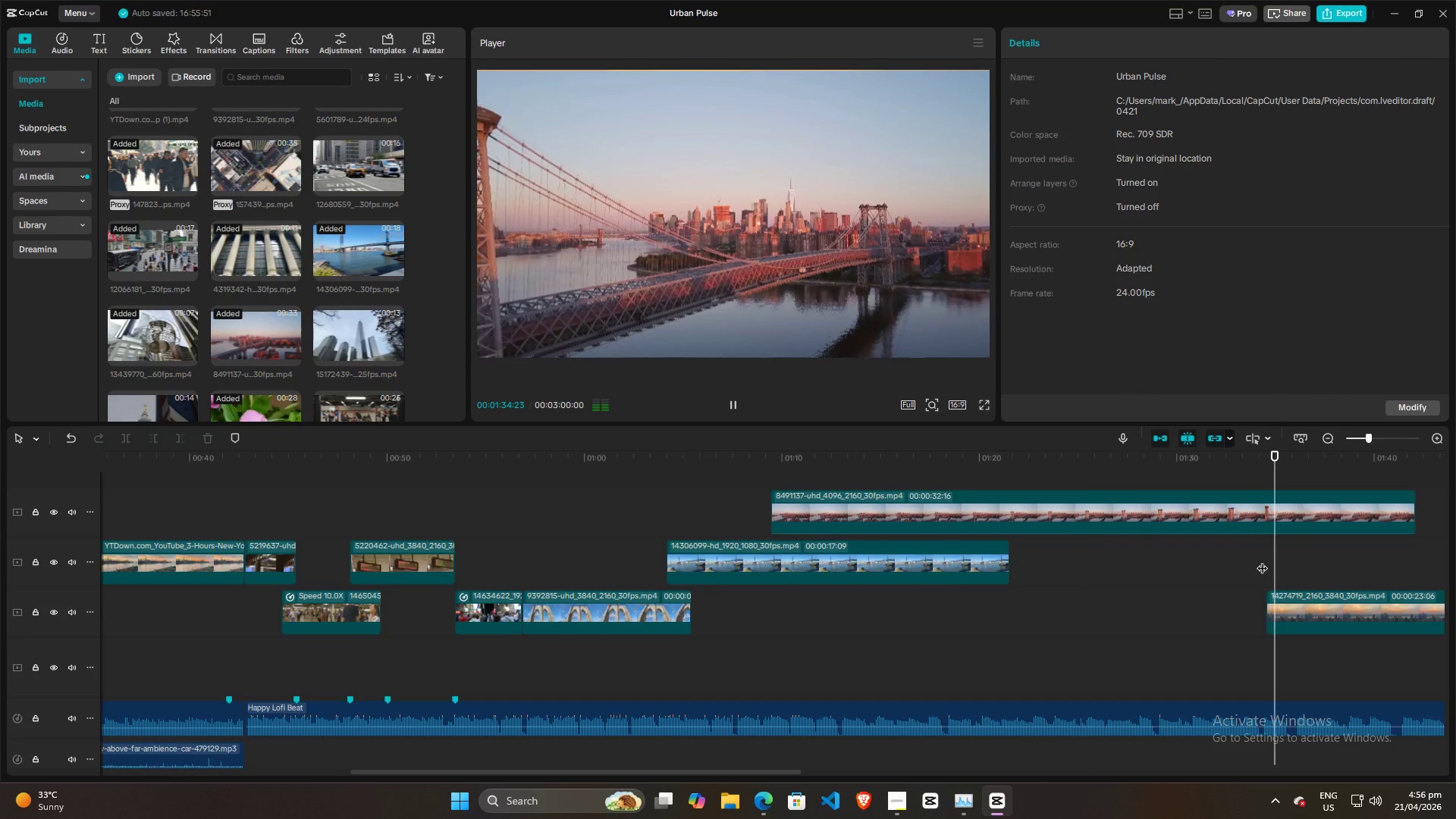 
key(Space)
 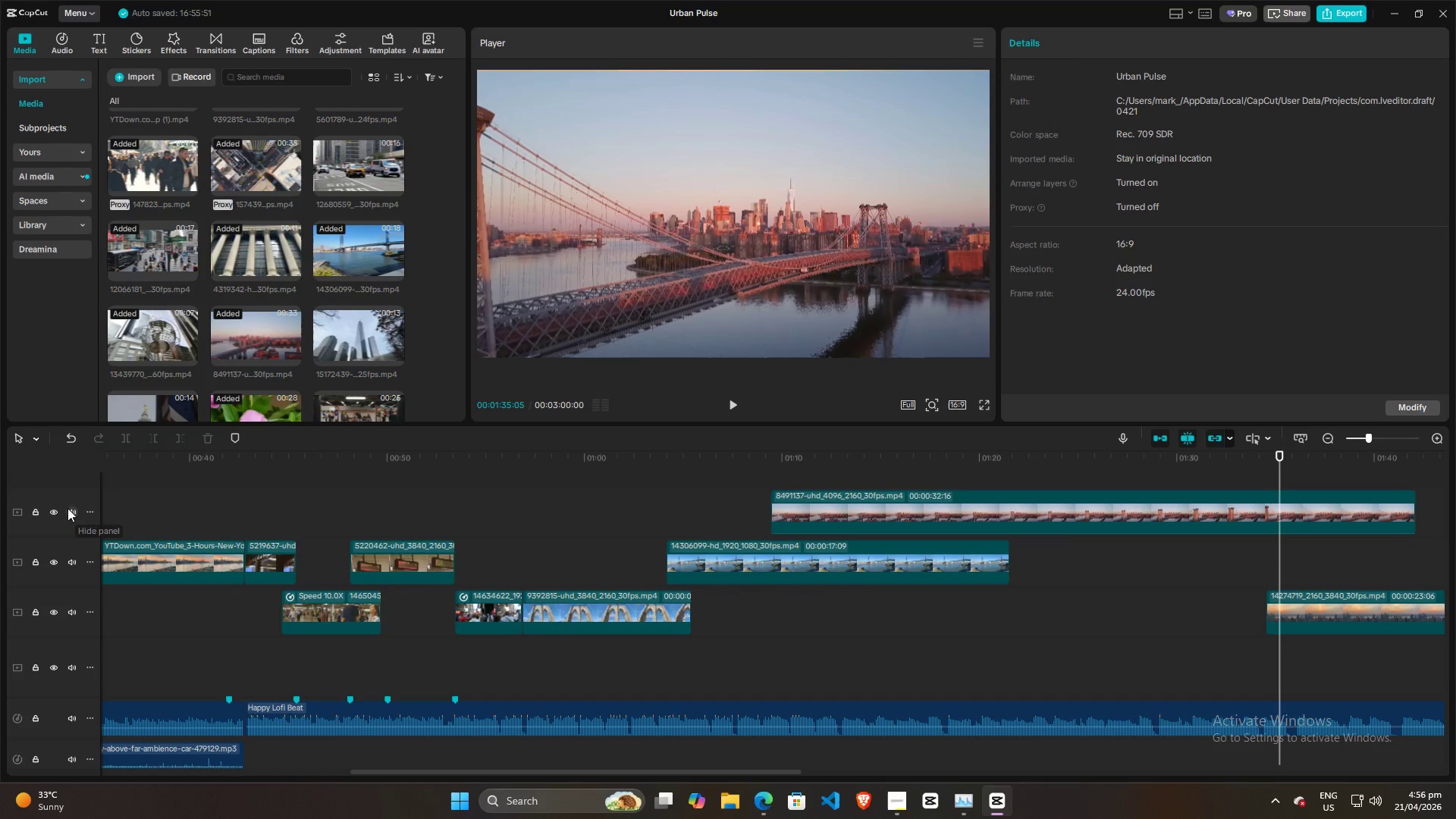 
left_click([58, 510])
 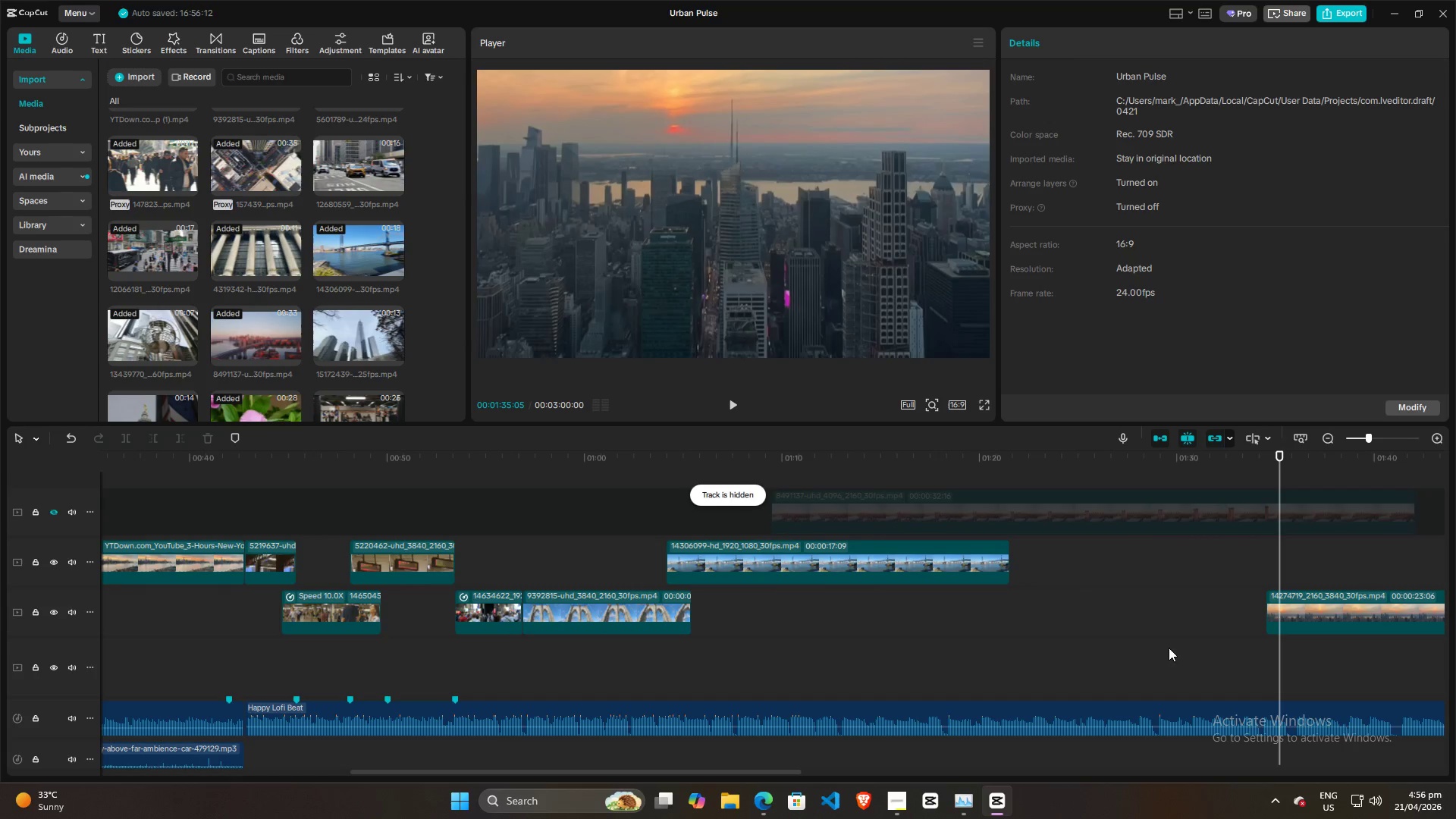 
left_click([1214, 608])
 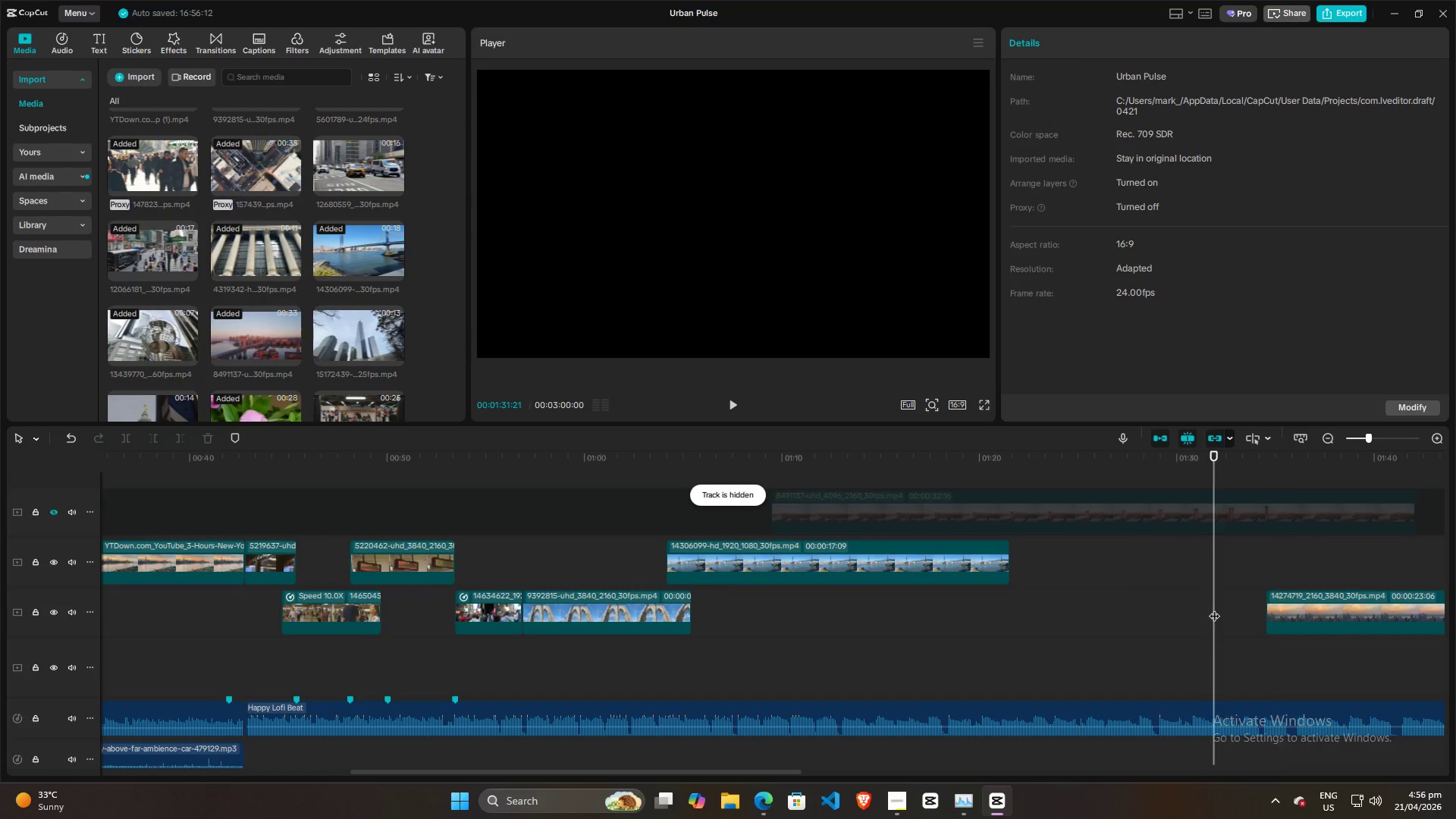 
key(Space)
 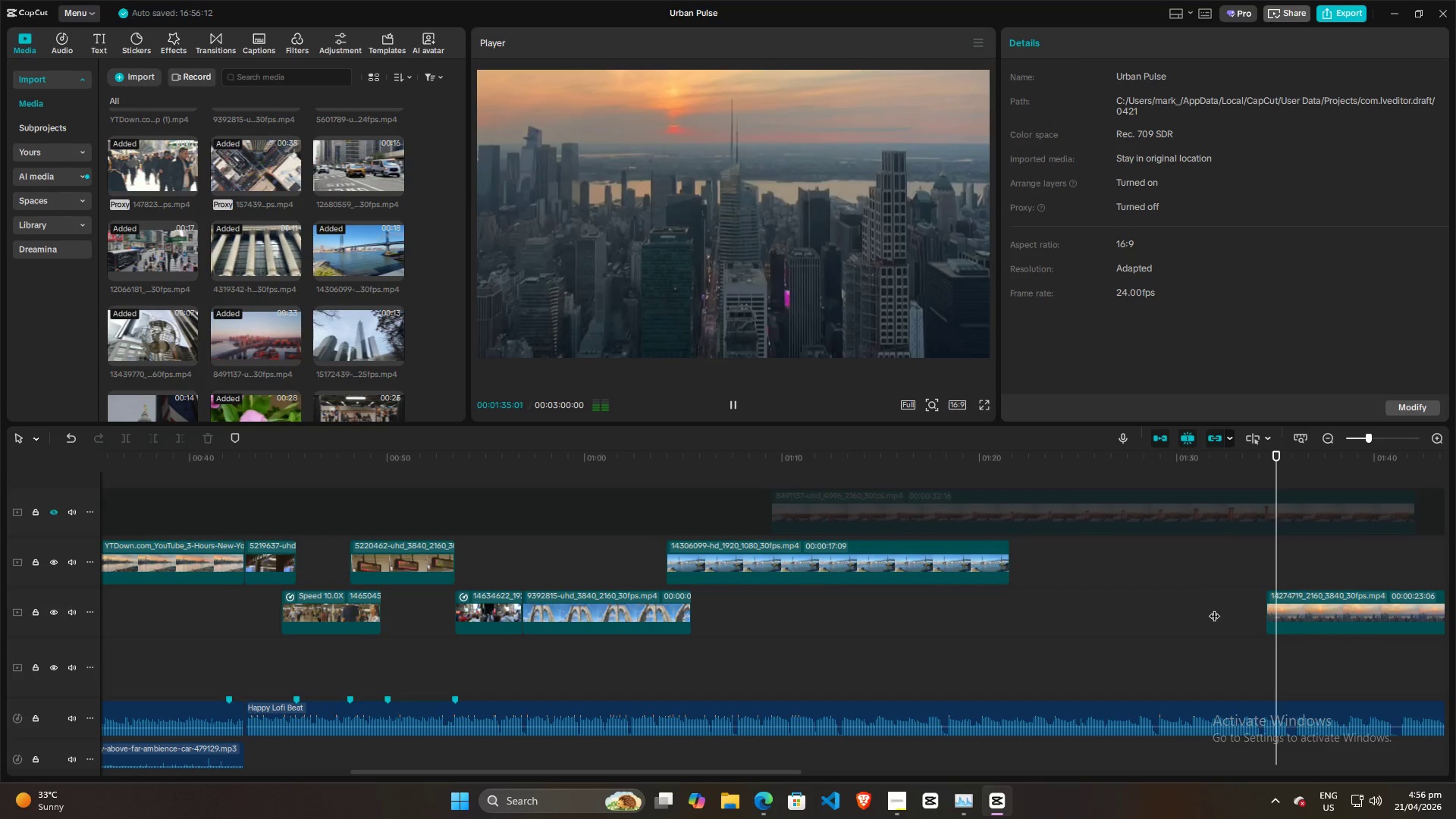 
wait(8.22)
 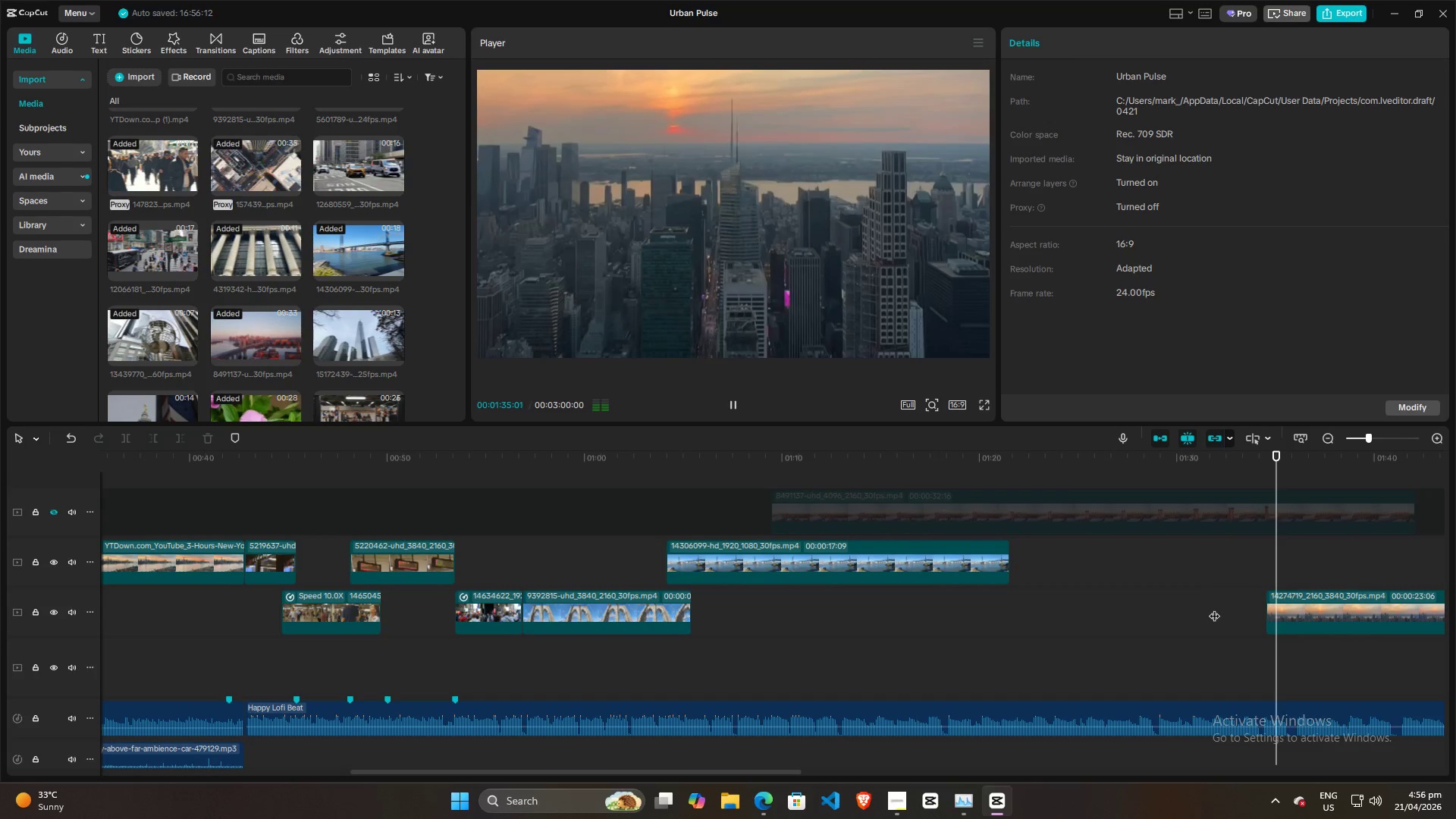 
left_click([1255, 629])
 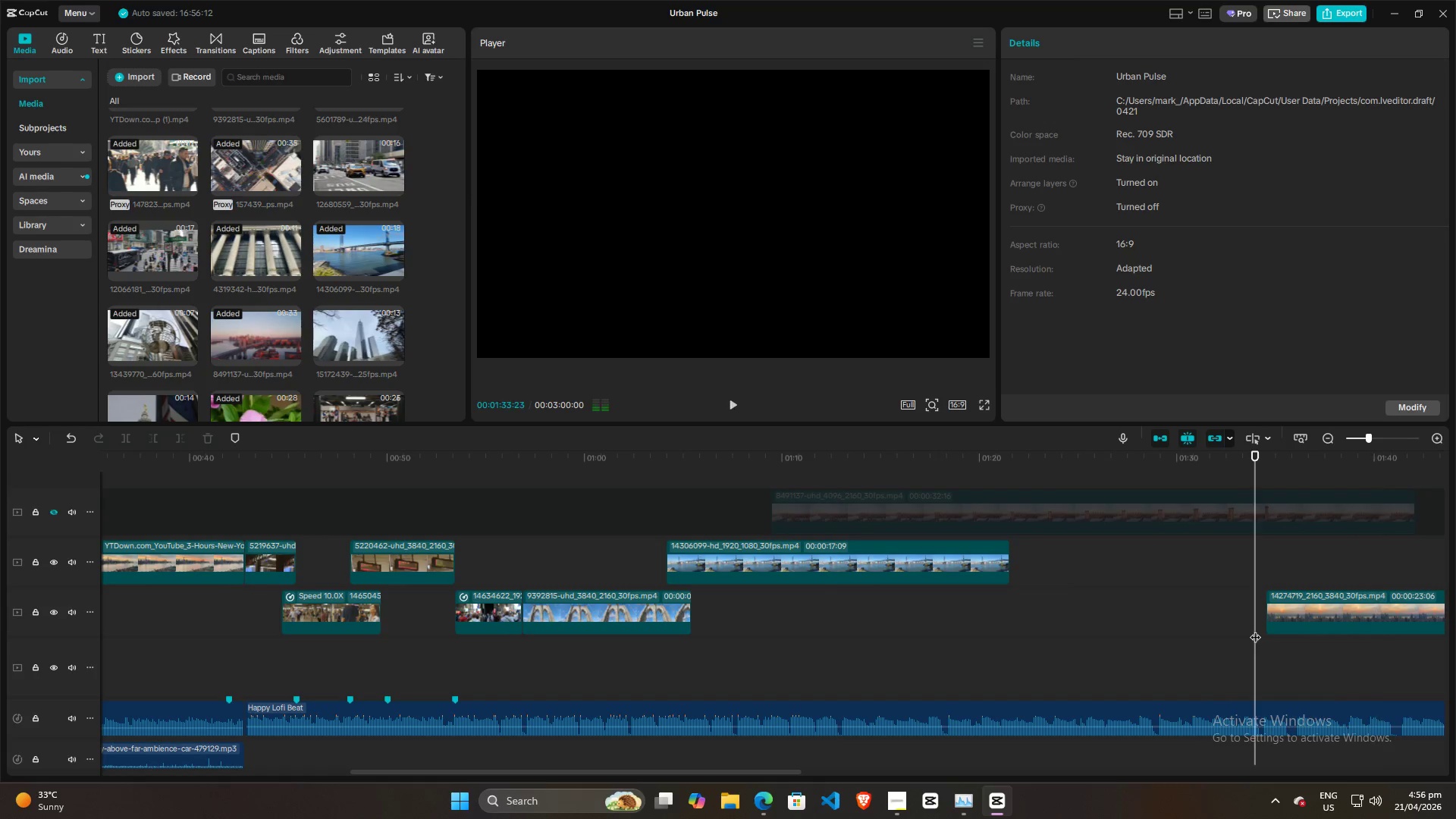 
key(Space)
 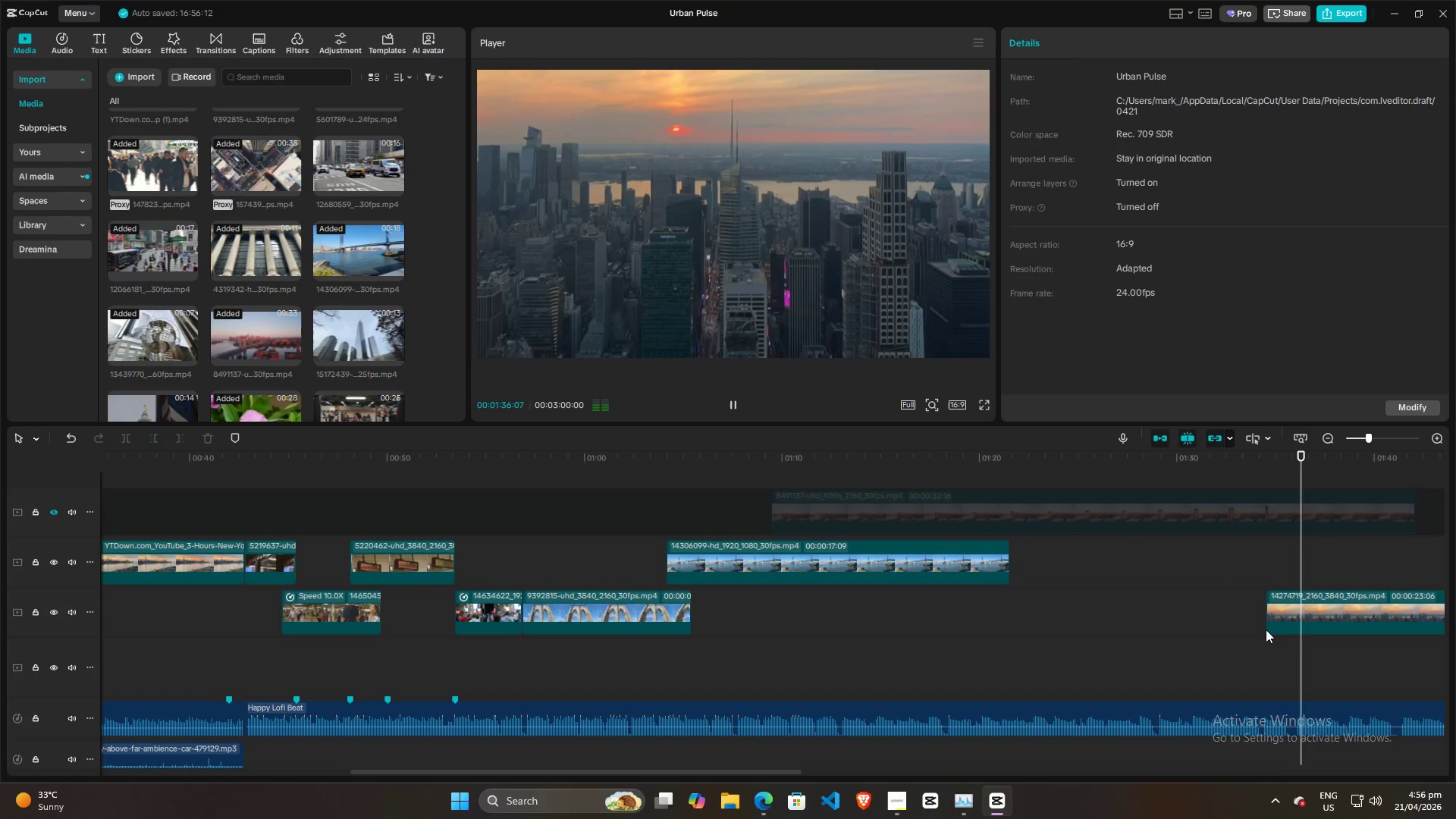 
key(Space)
 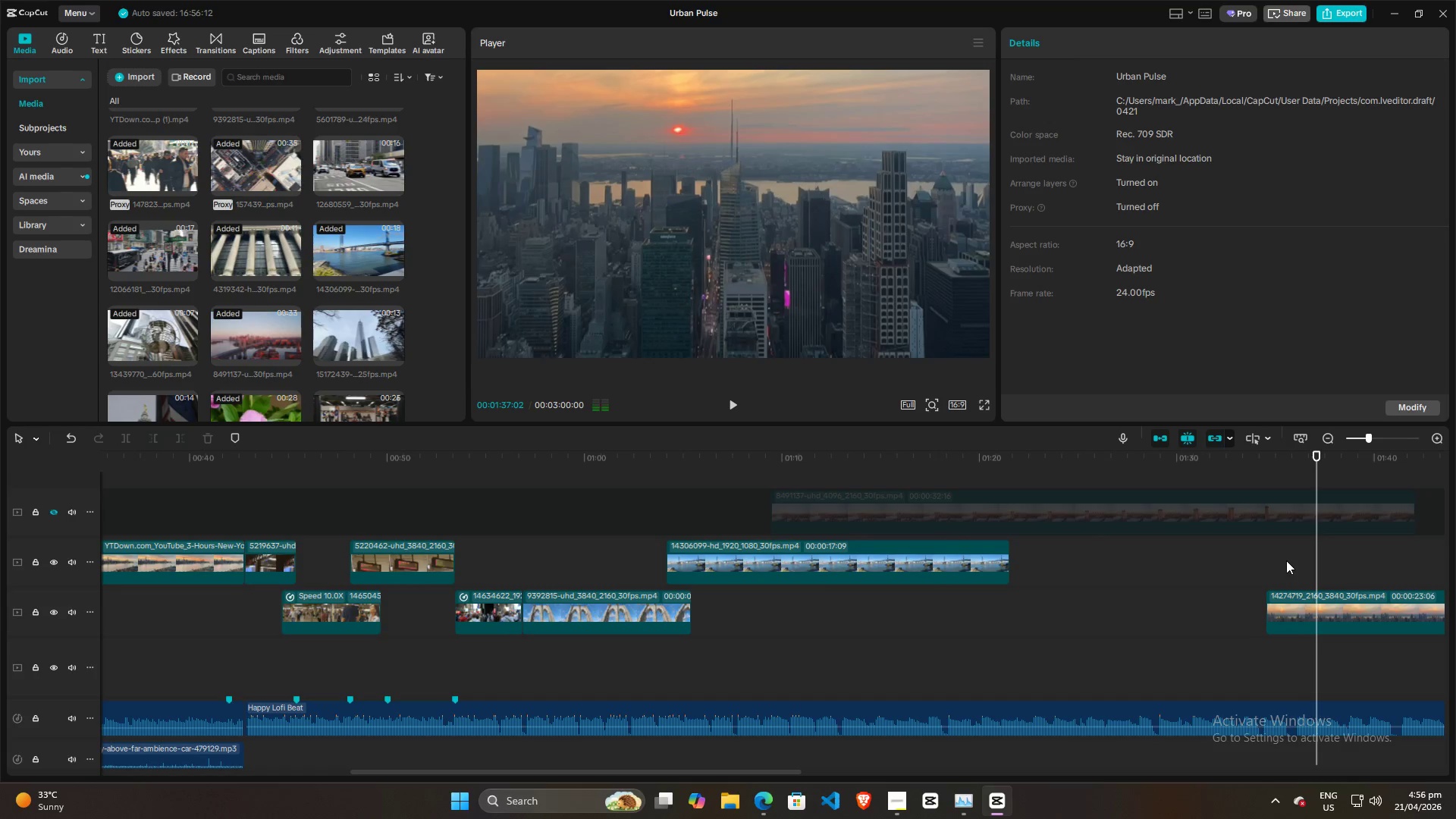 
left_click([1286, 560])
 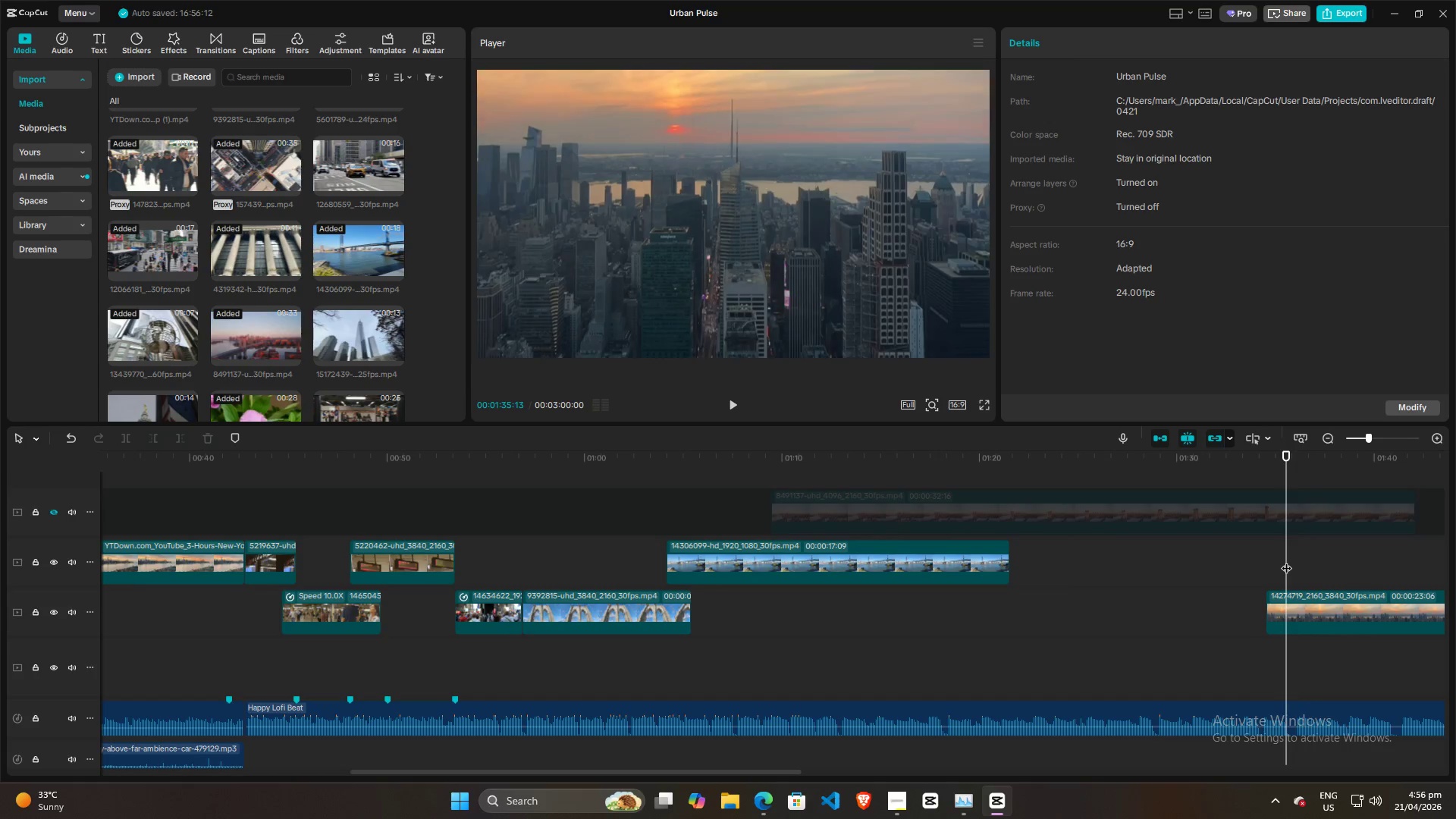 
key(Space)
 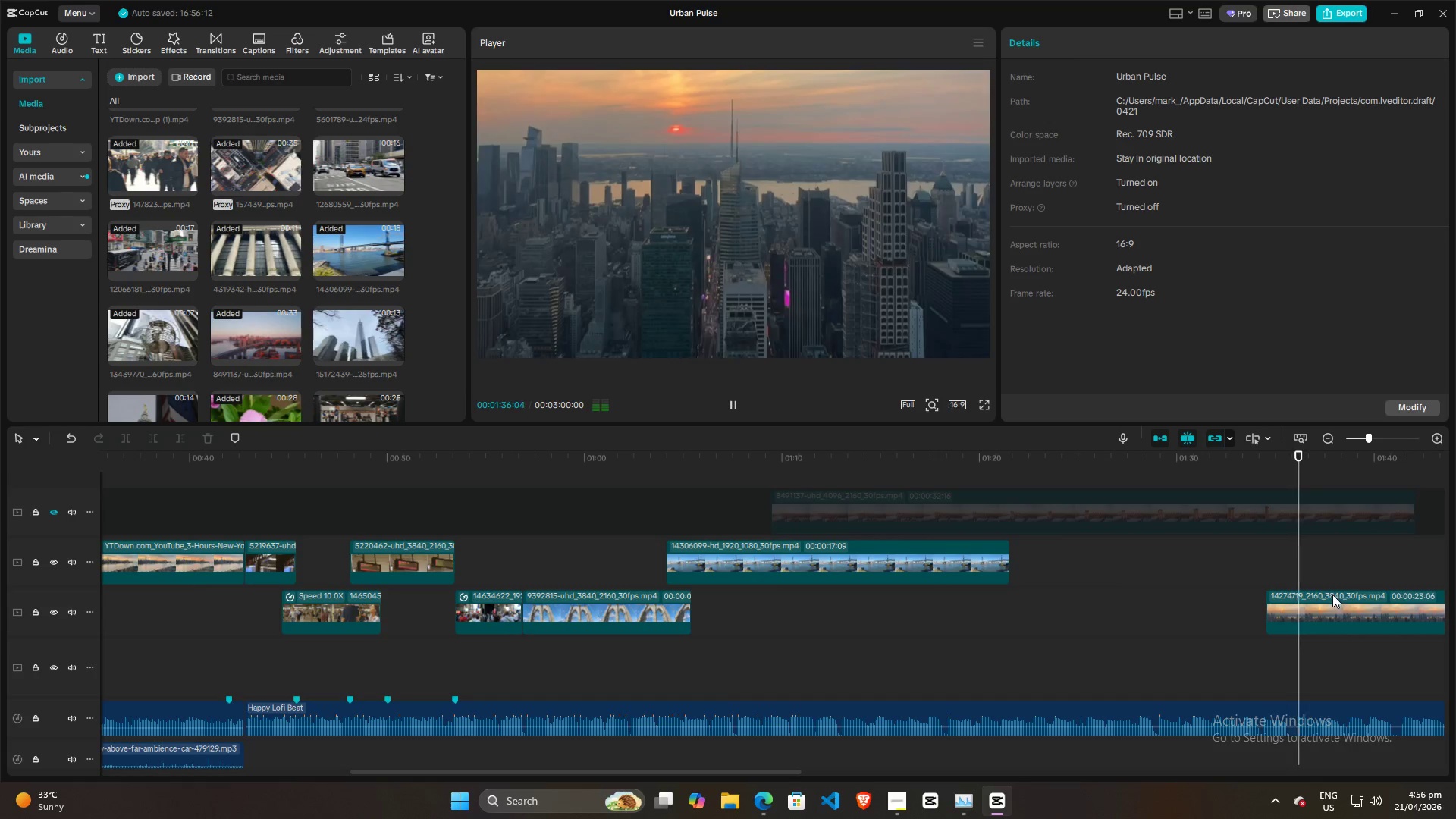 
key(Space)
 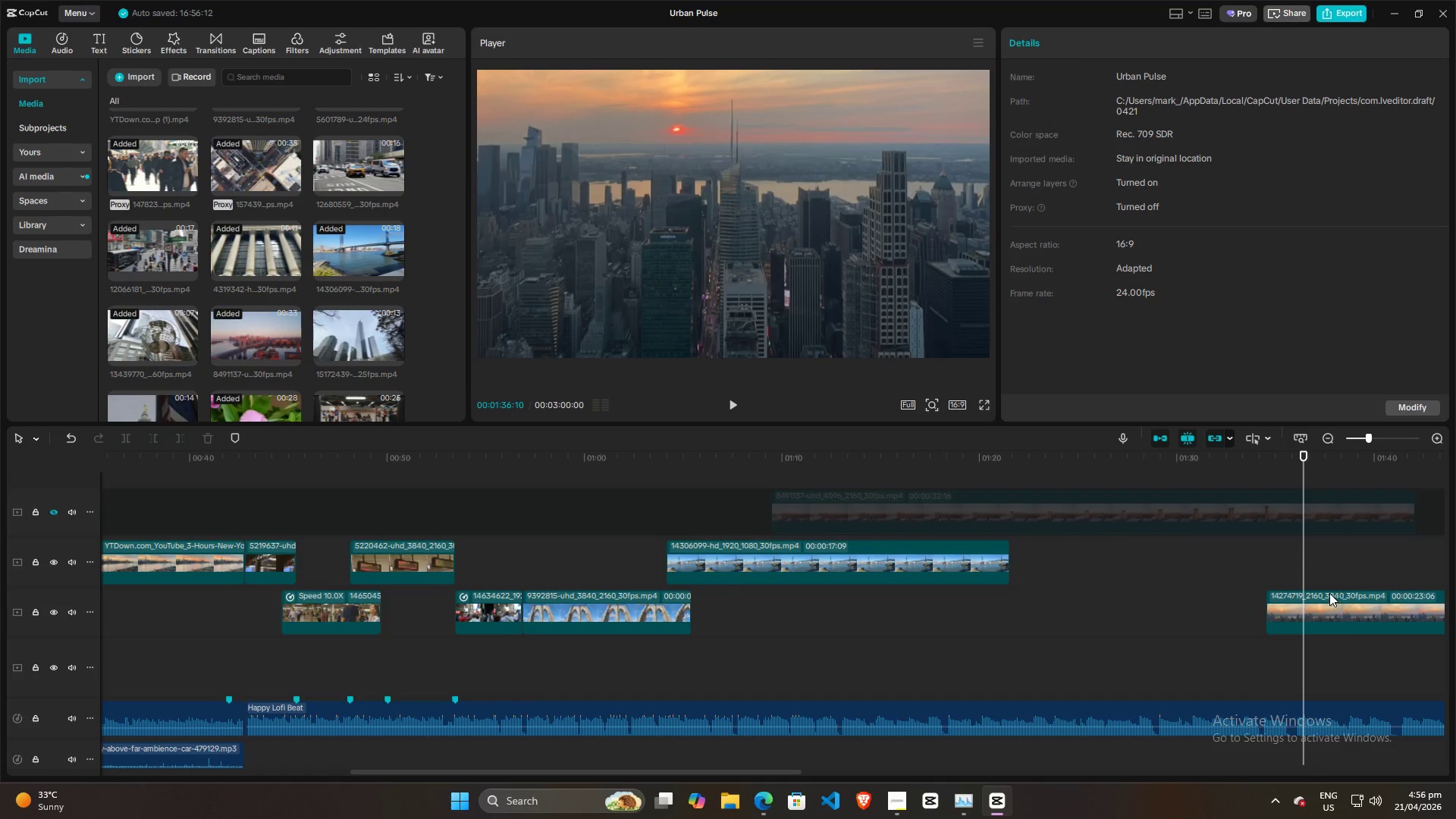 
left_click([1279, 573])
 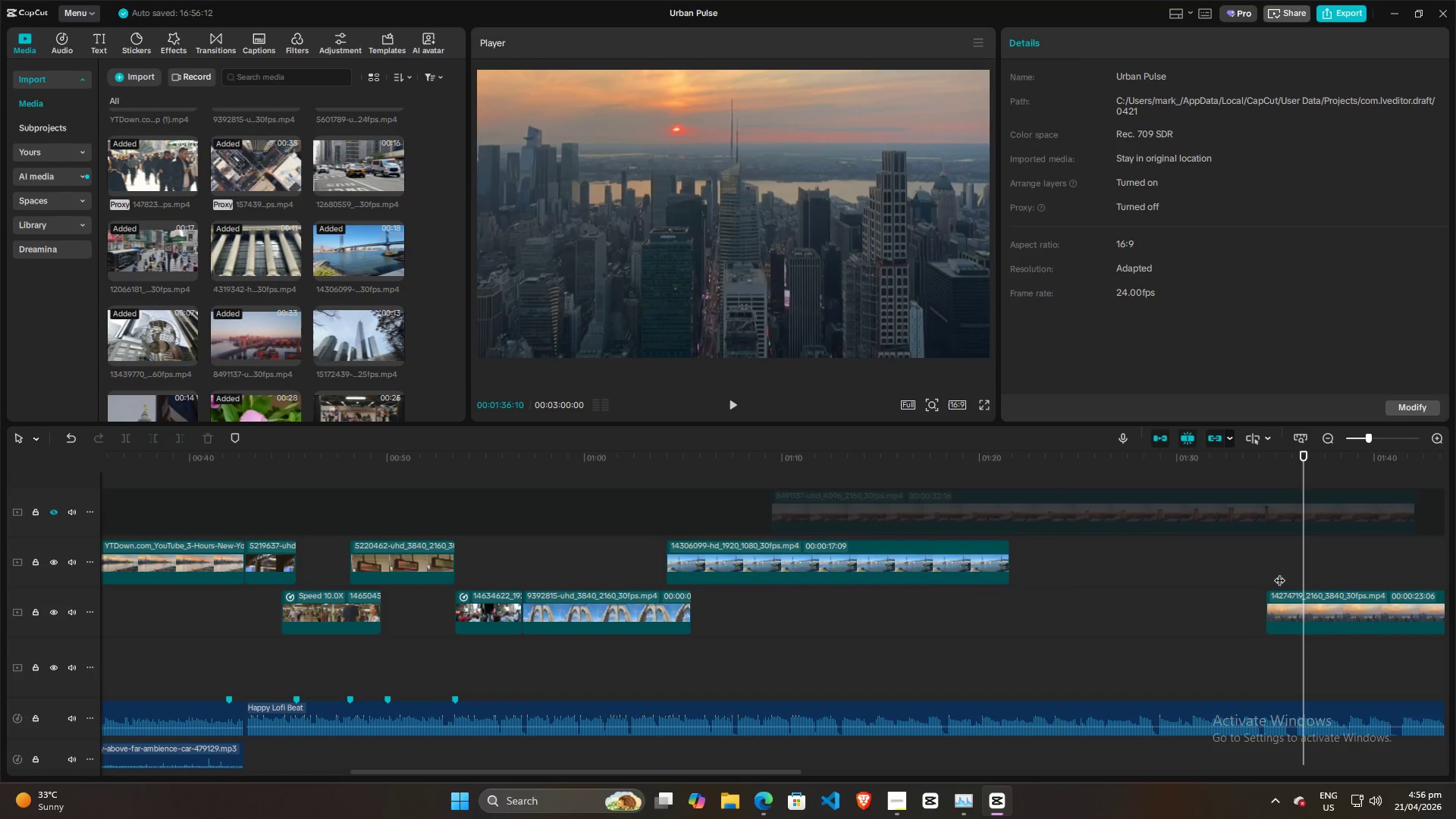 
key(Space)
 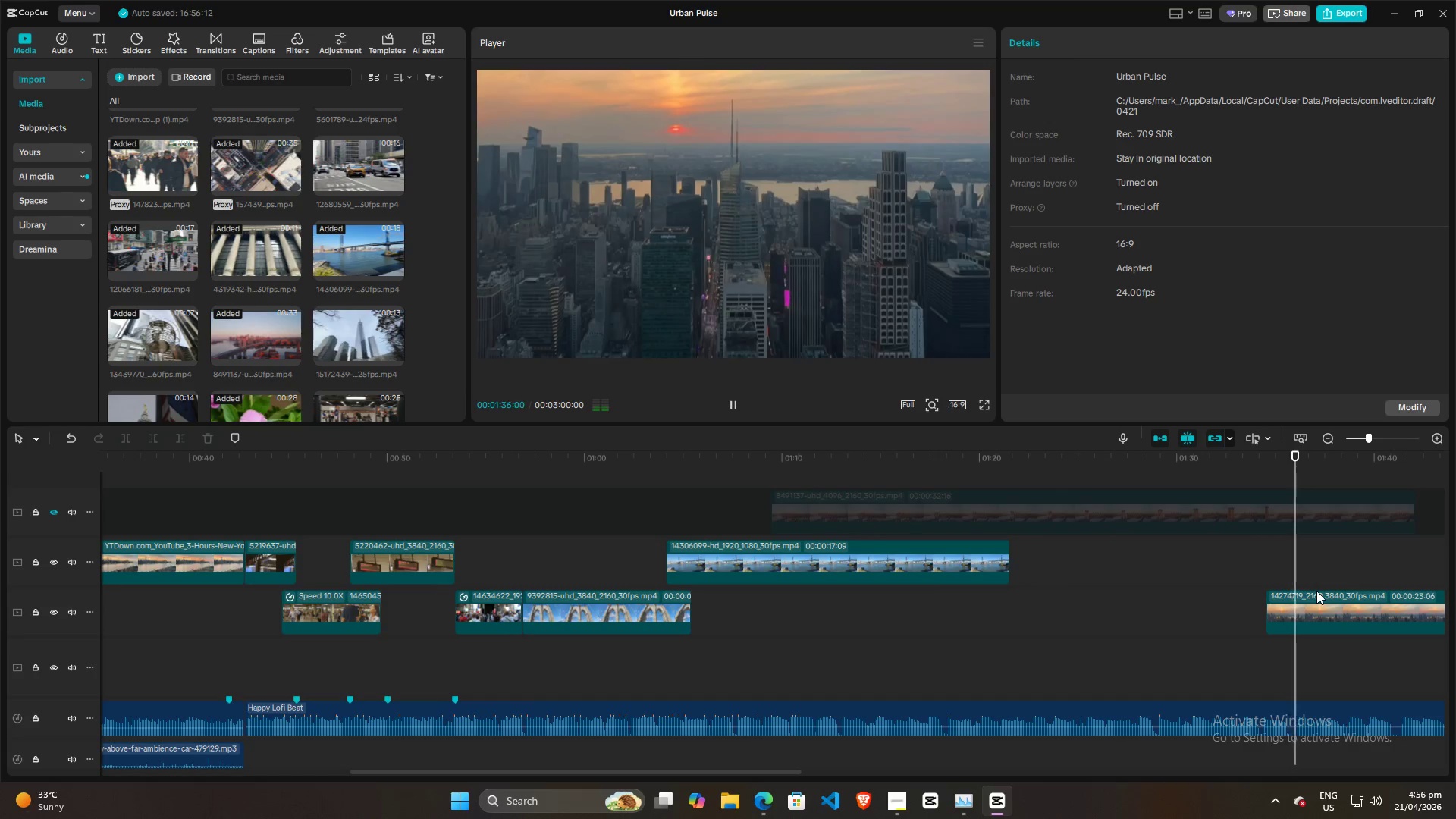 
key(Space)
 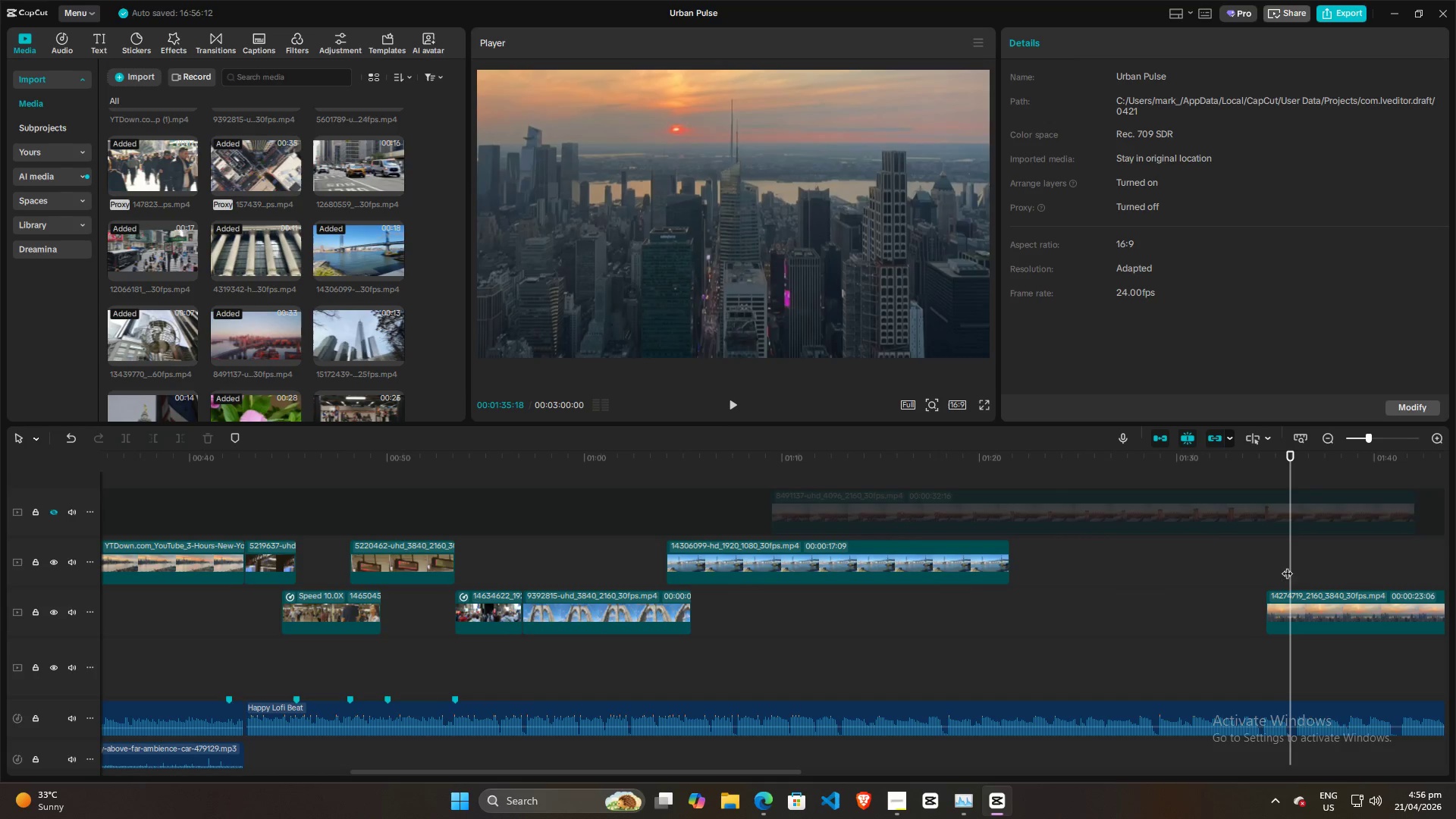 
double_click([1277, 561])
 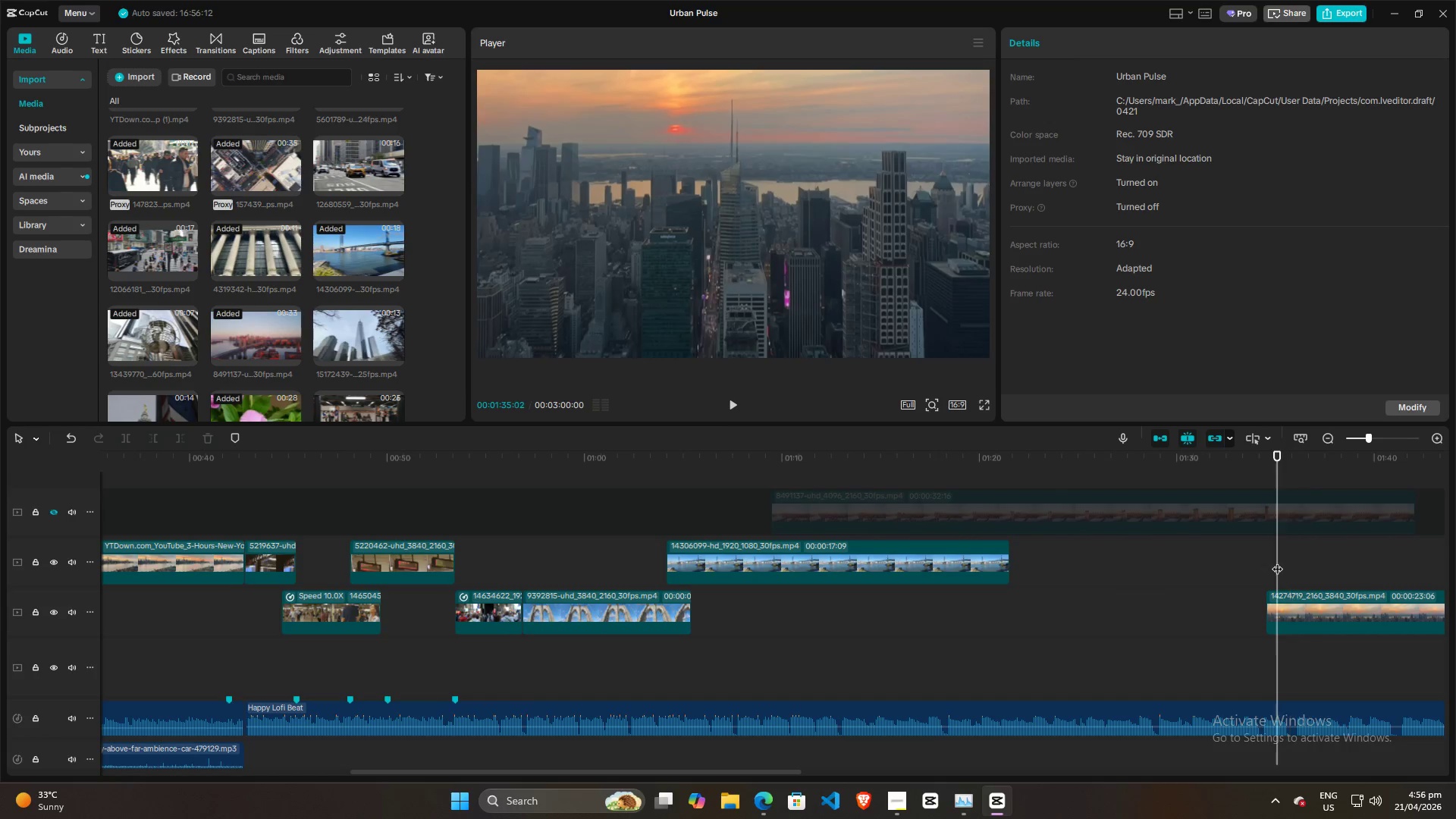 
key(Space)
 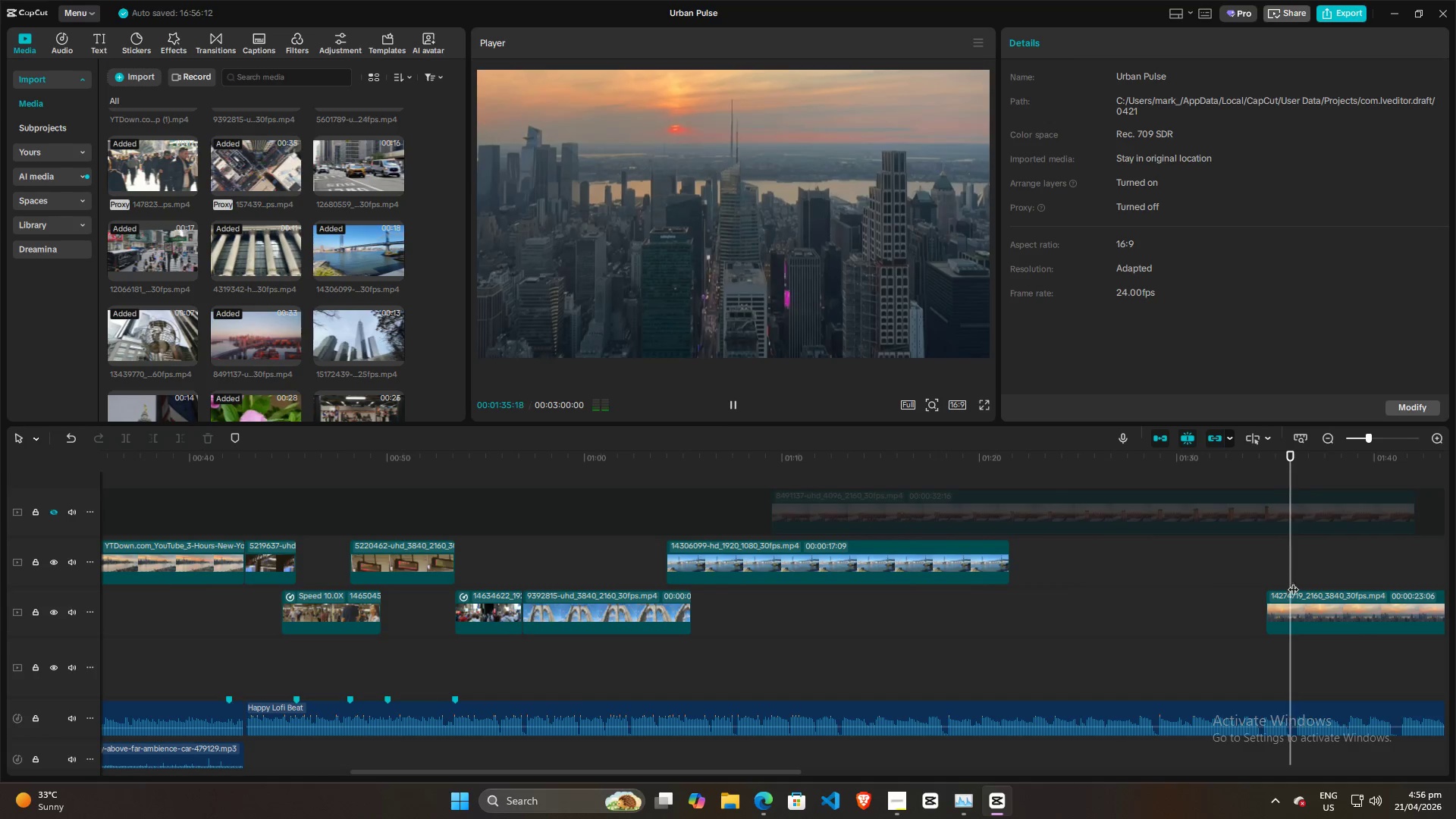 
key(Space)
 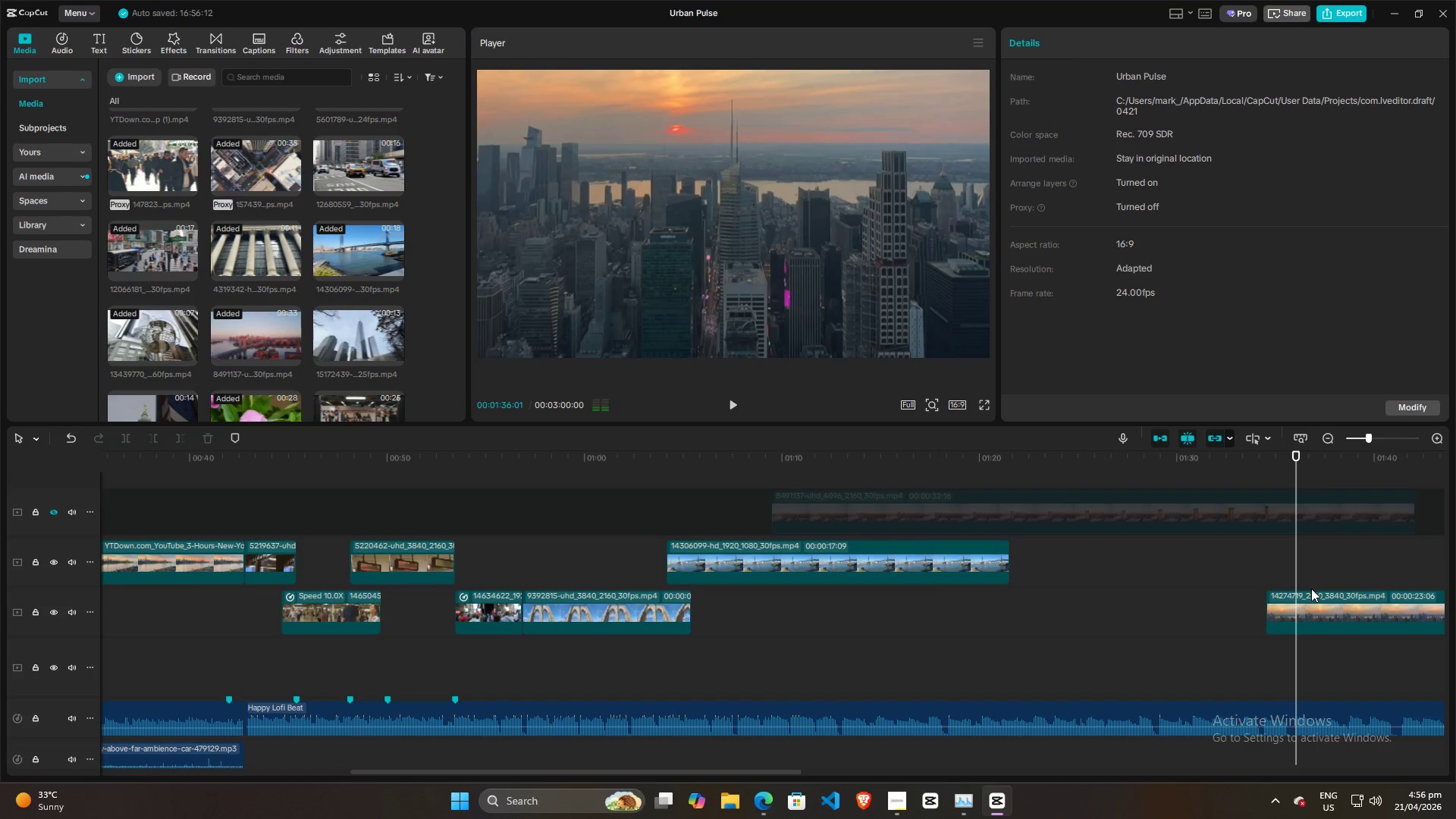 
key(Space)
 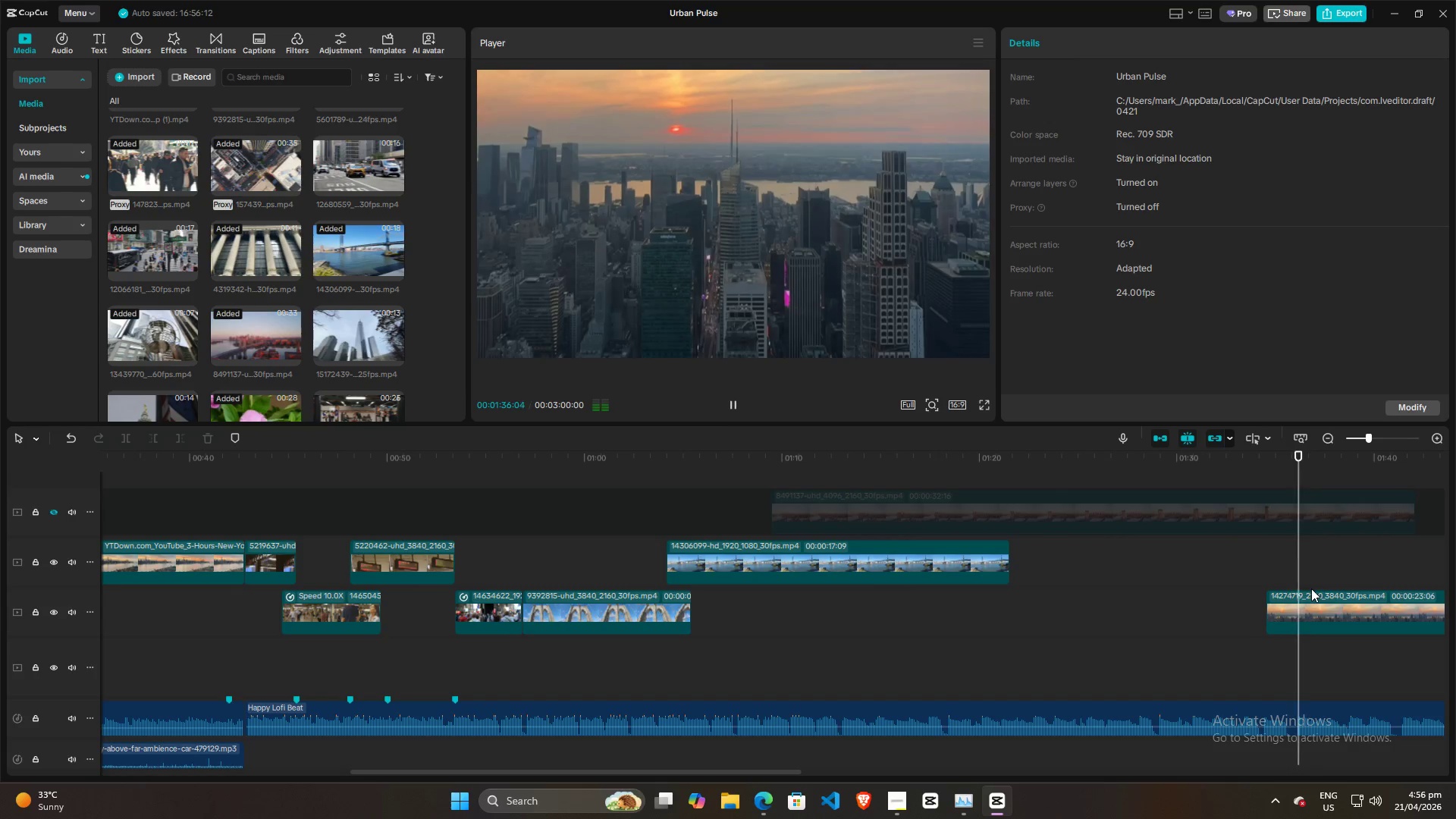 
key(Space)
 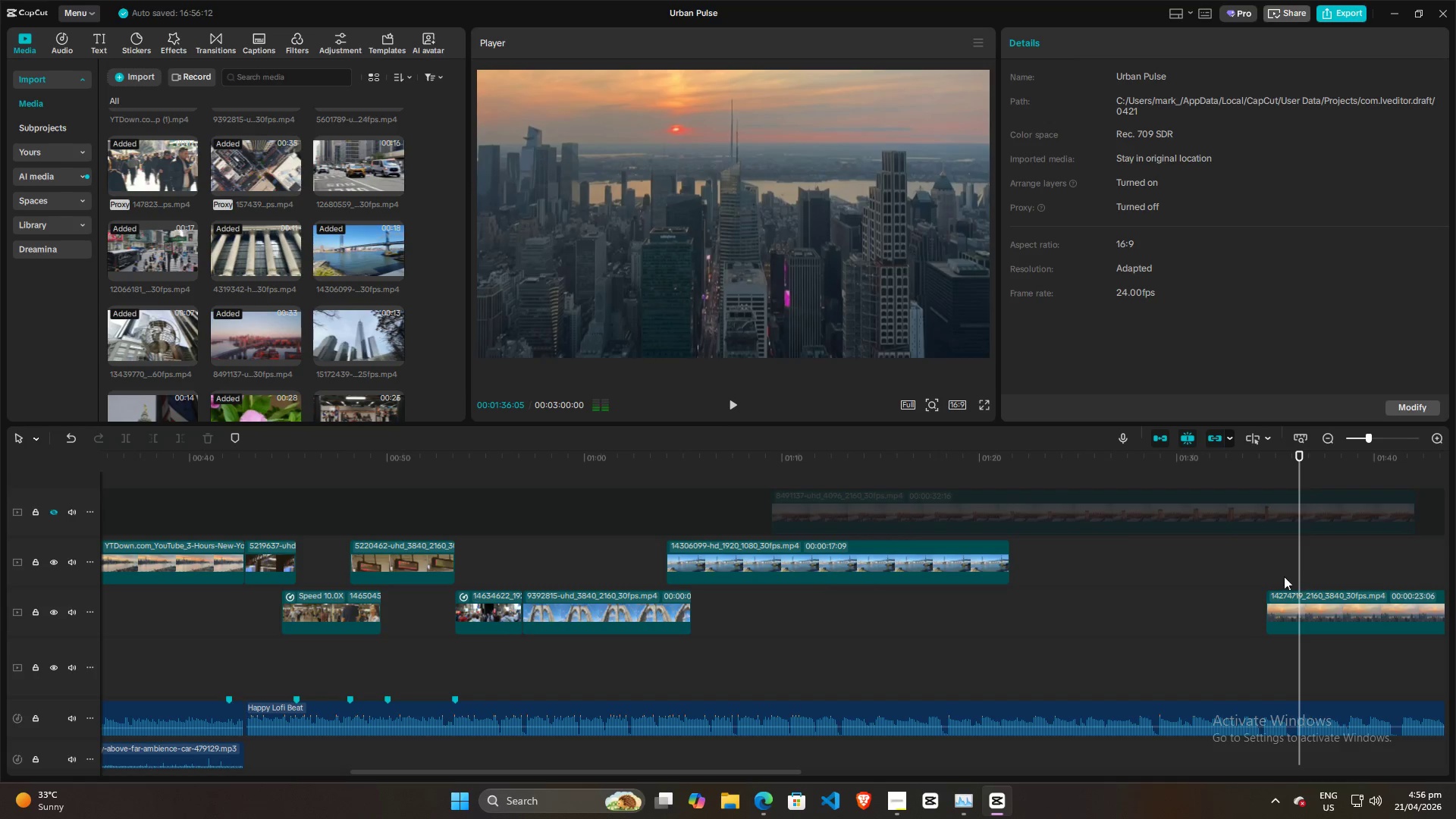 
left_click([1280, 574])
 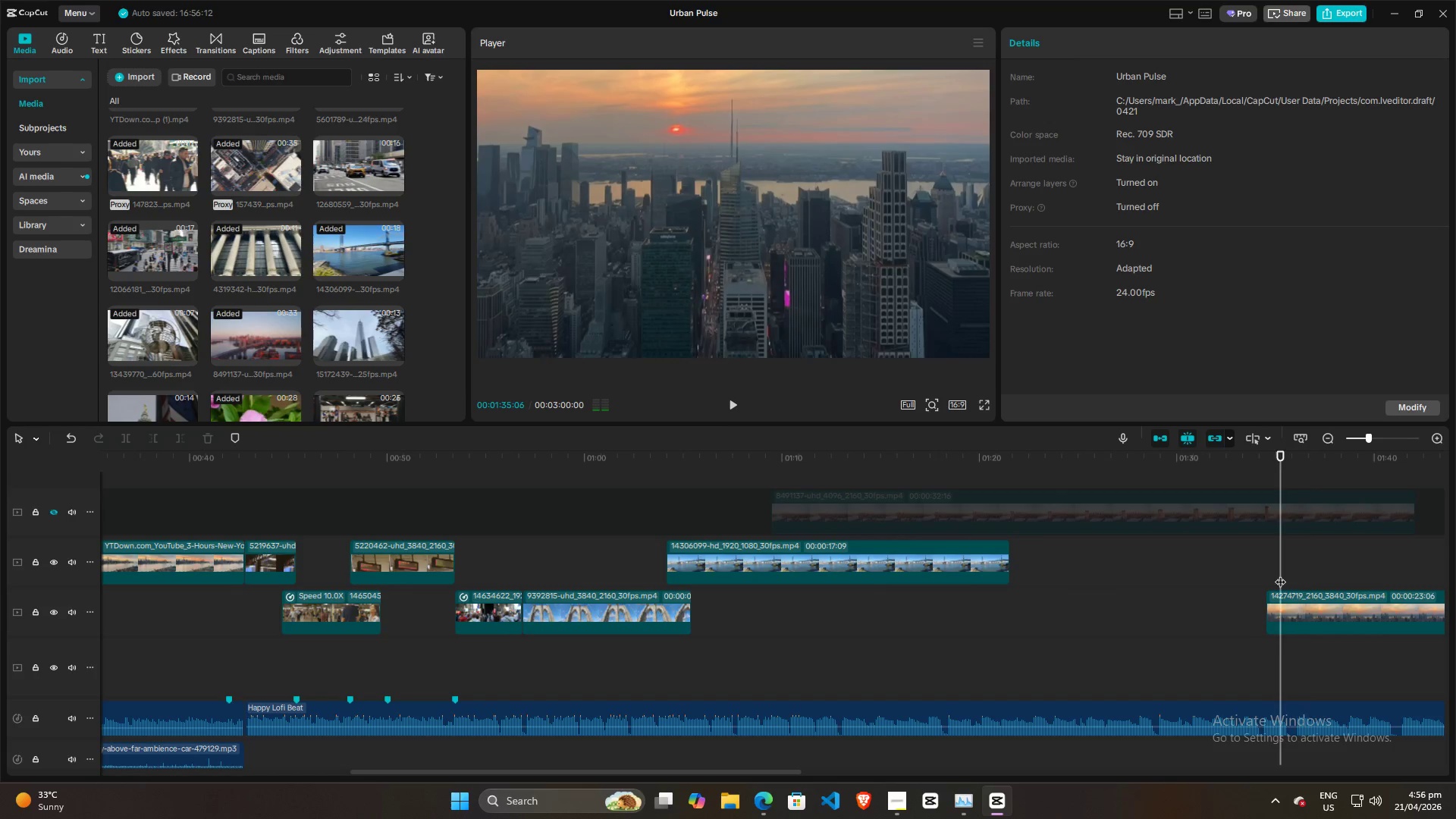 
key(Space)
 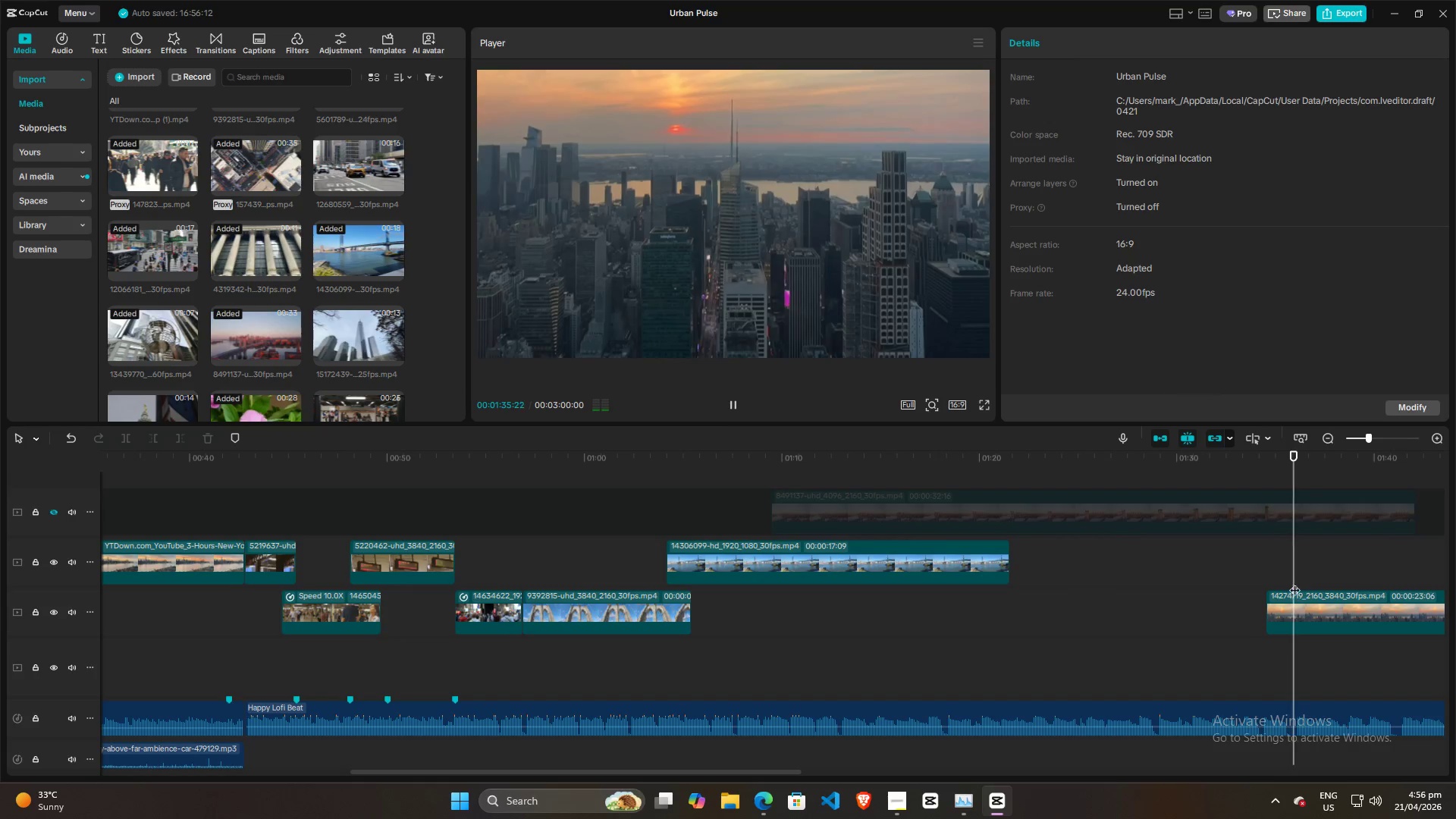 
key(Space)
 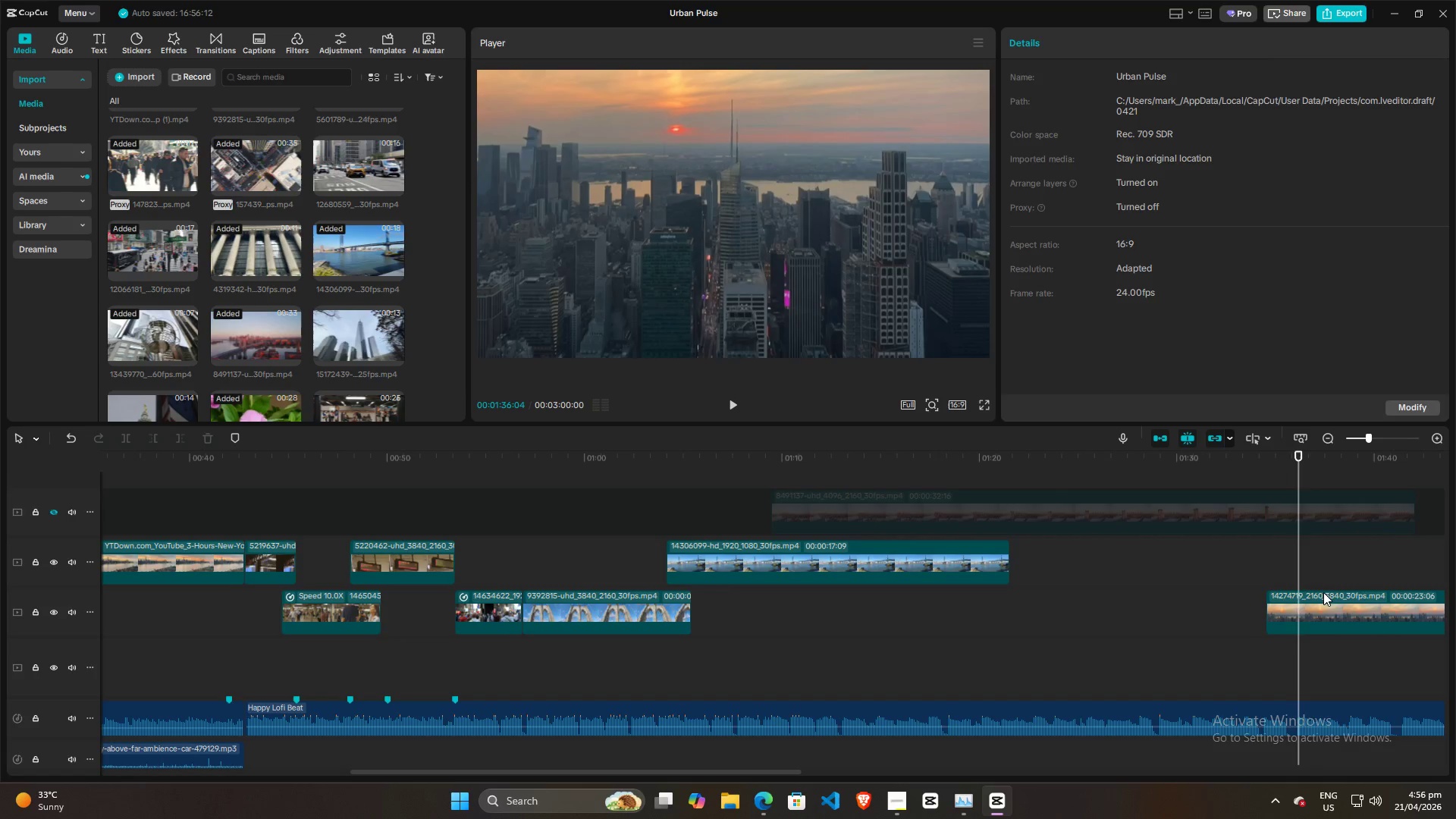 
left_click_drag(start_coordinate=[1323, 592], to_coordinate=[1357, 592])
 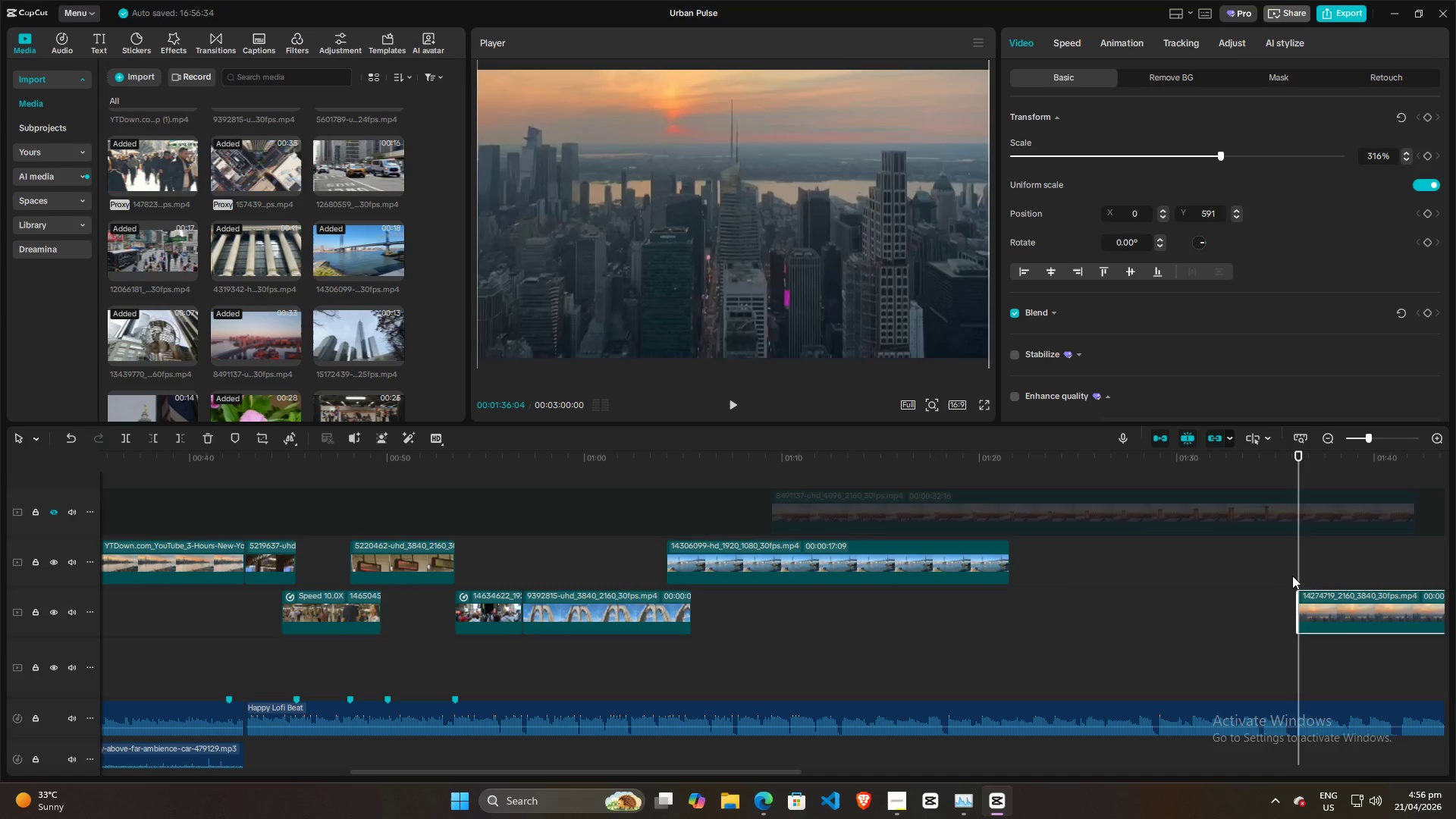 
key(Space)
 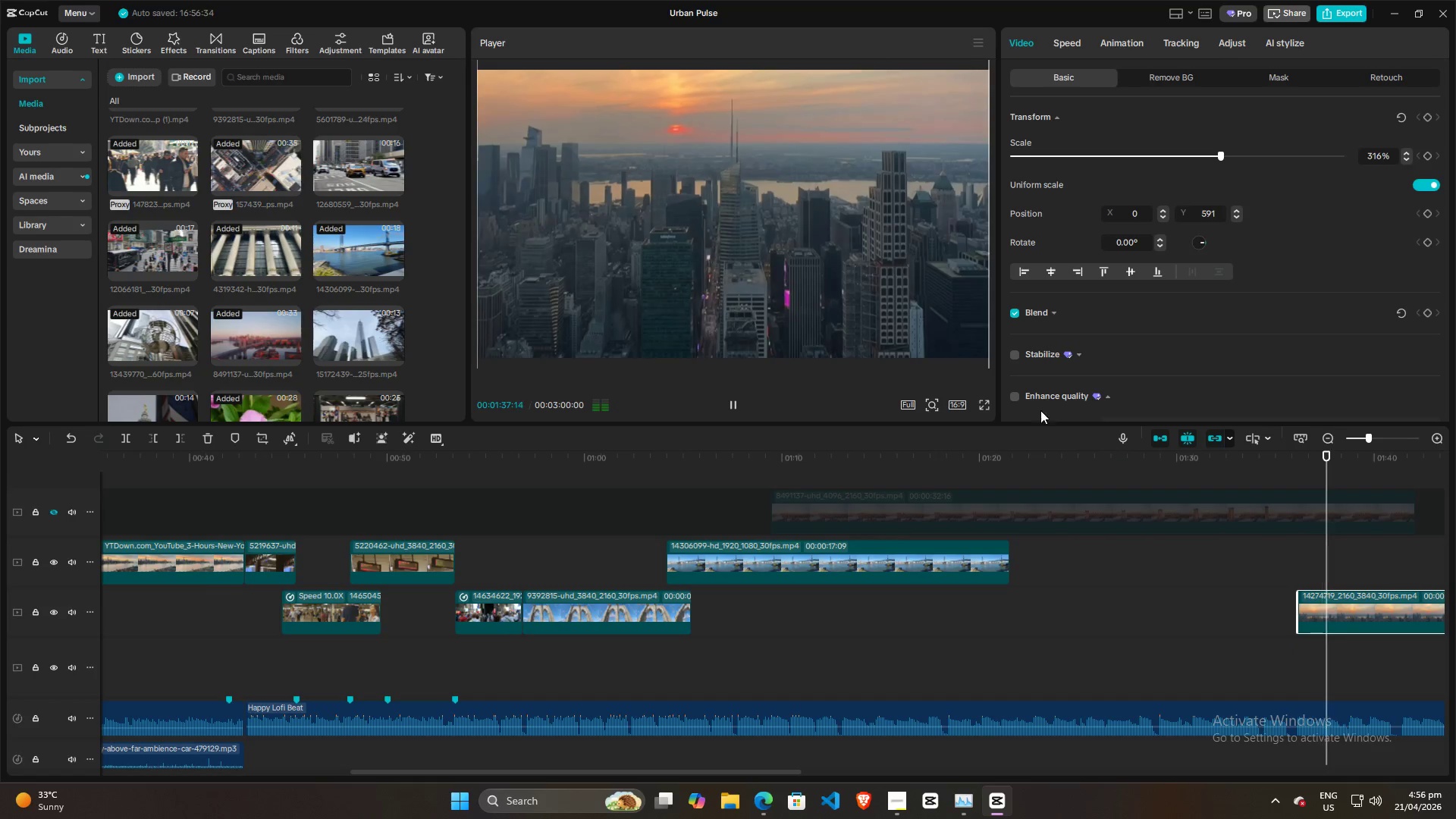 
left_click([985, 406])
 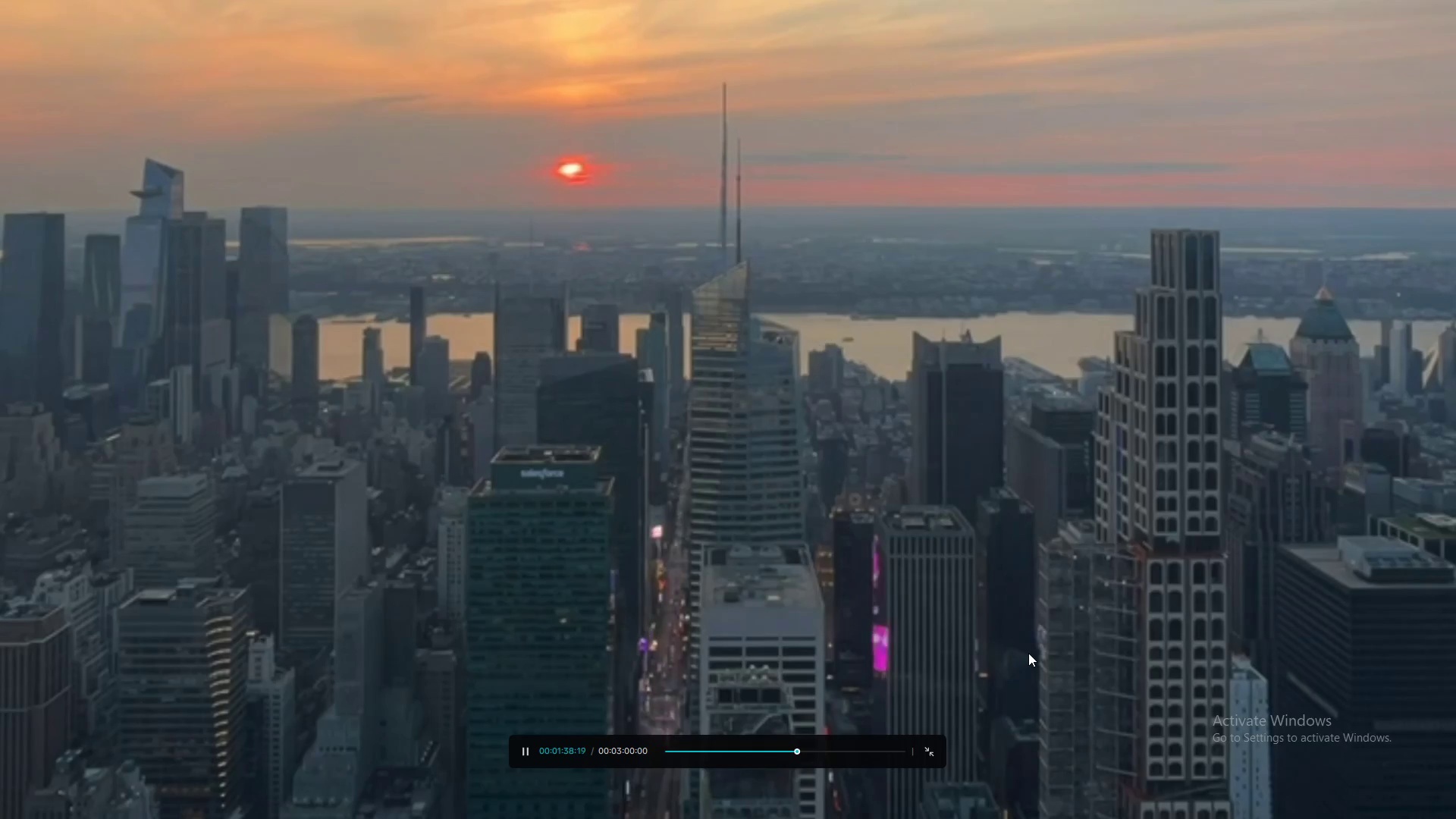 
key(Escape)
 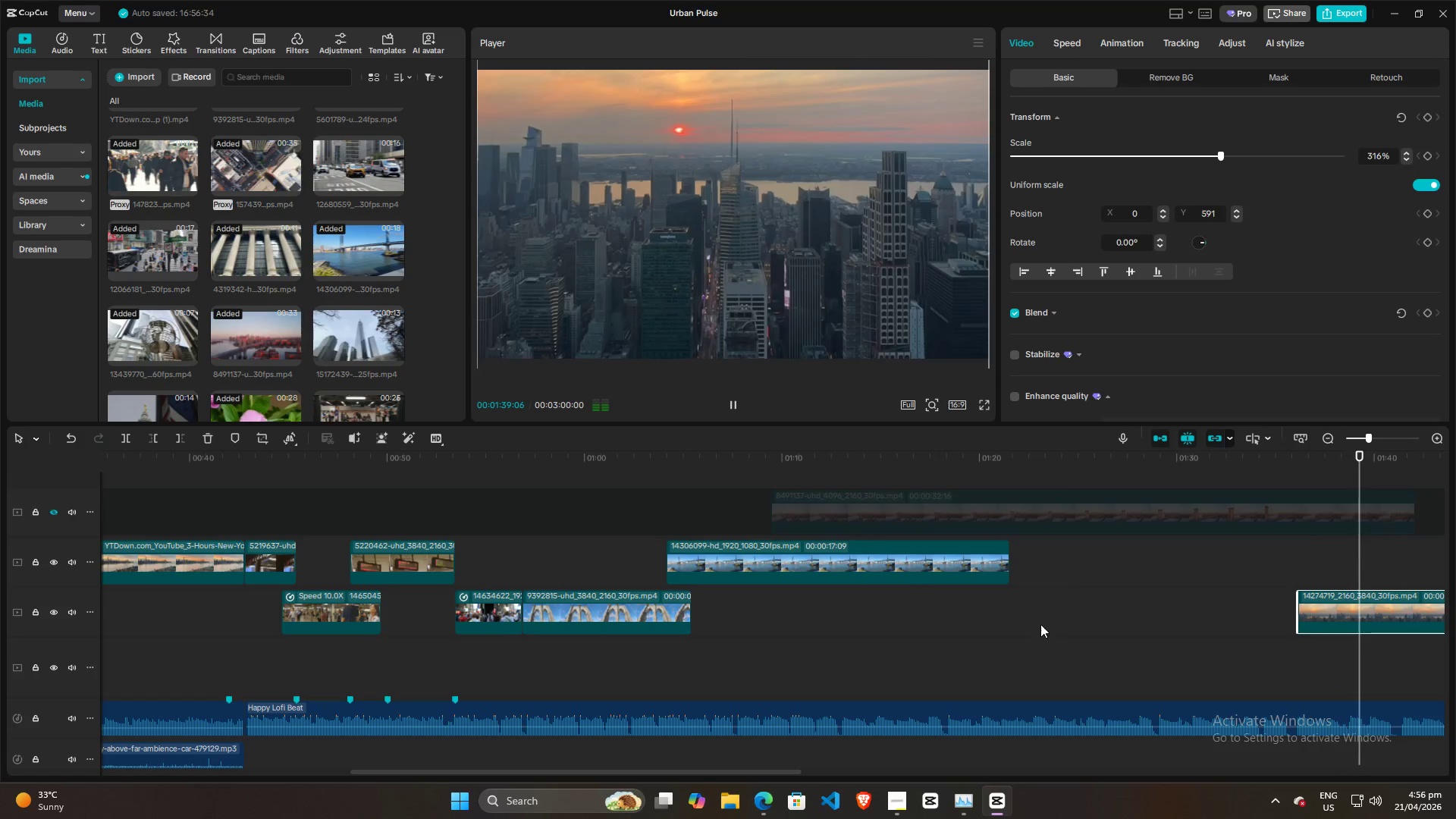 
key(Space)
 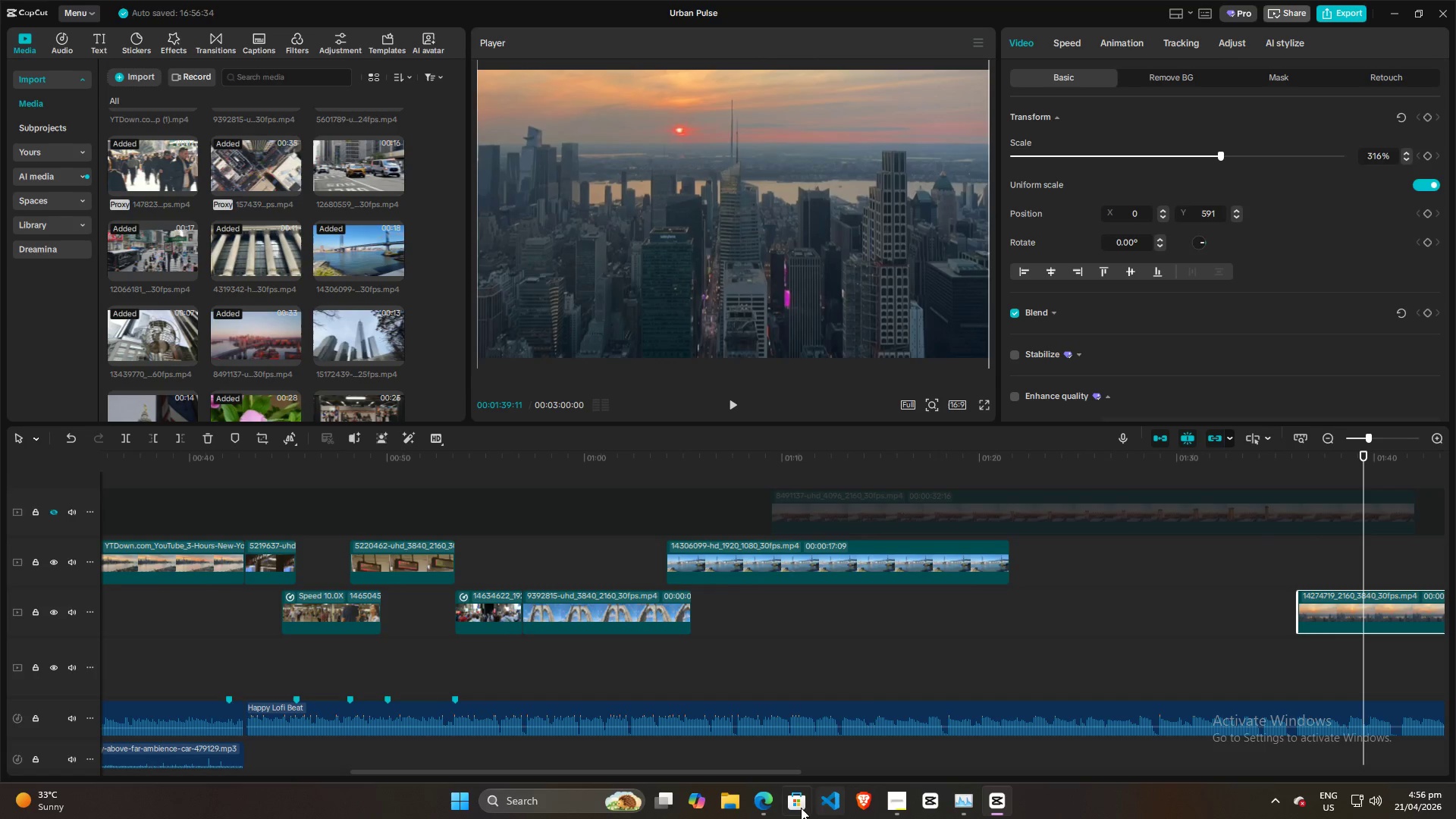 
left_click([770, 808])
 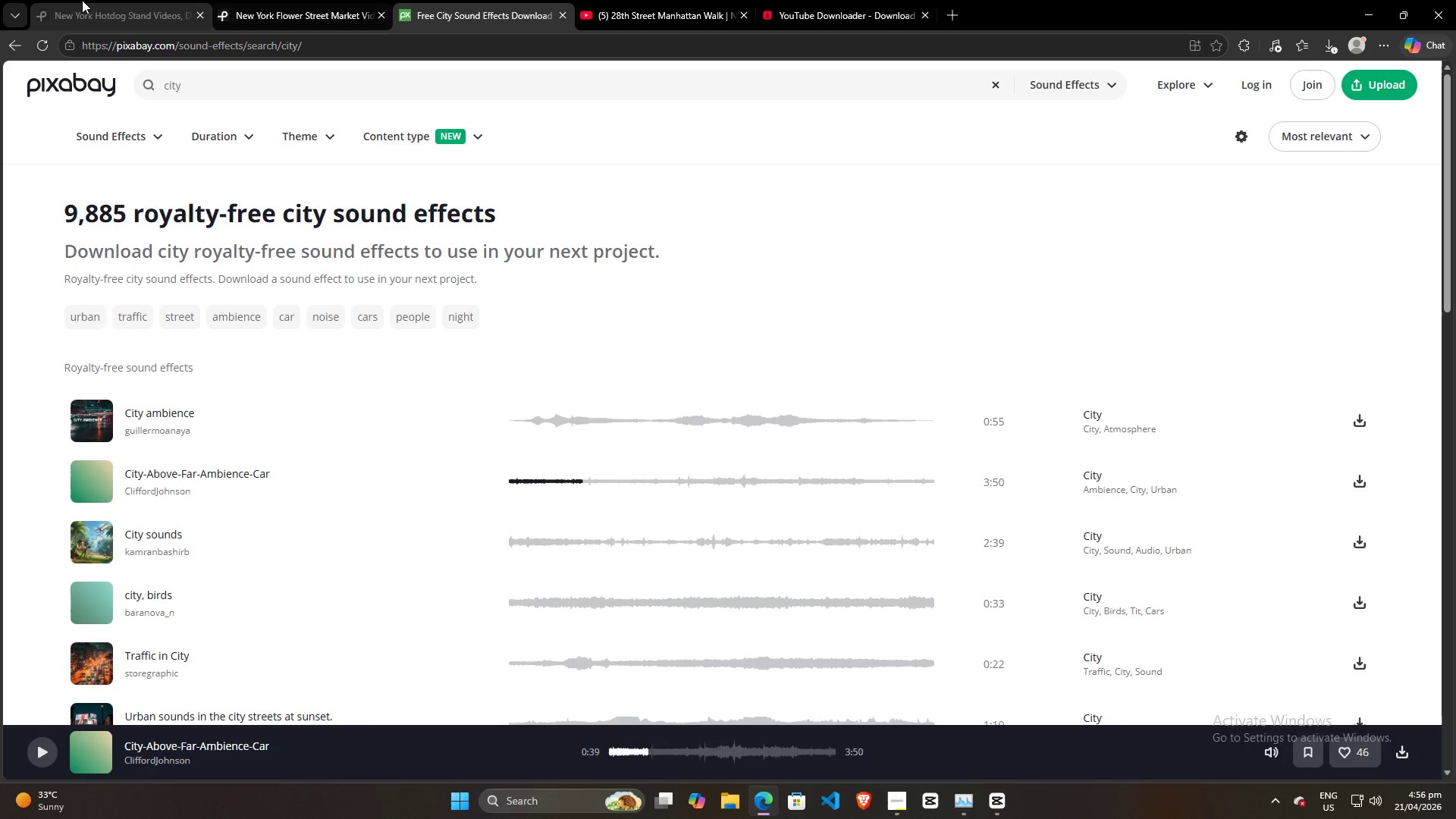 
left_click([260, 0])
 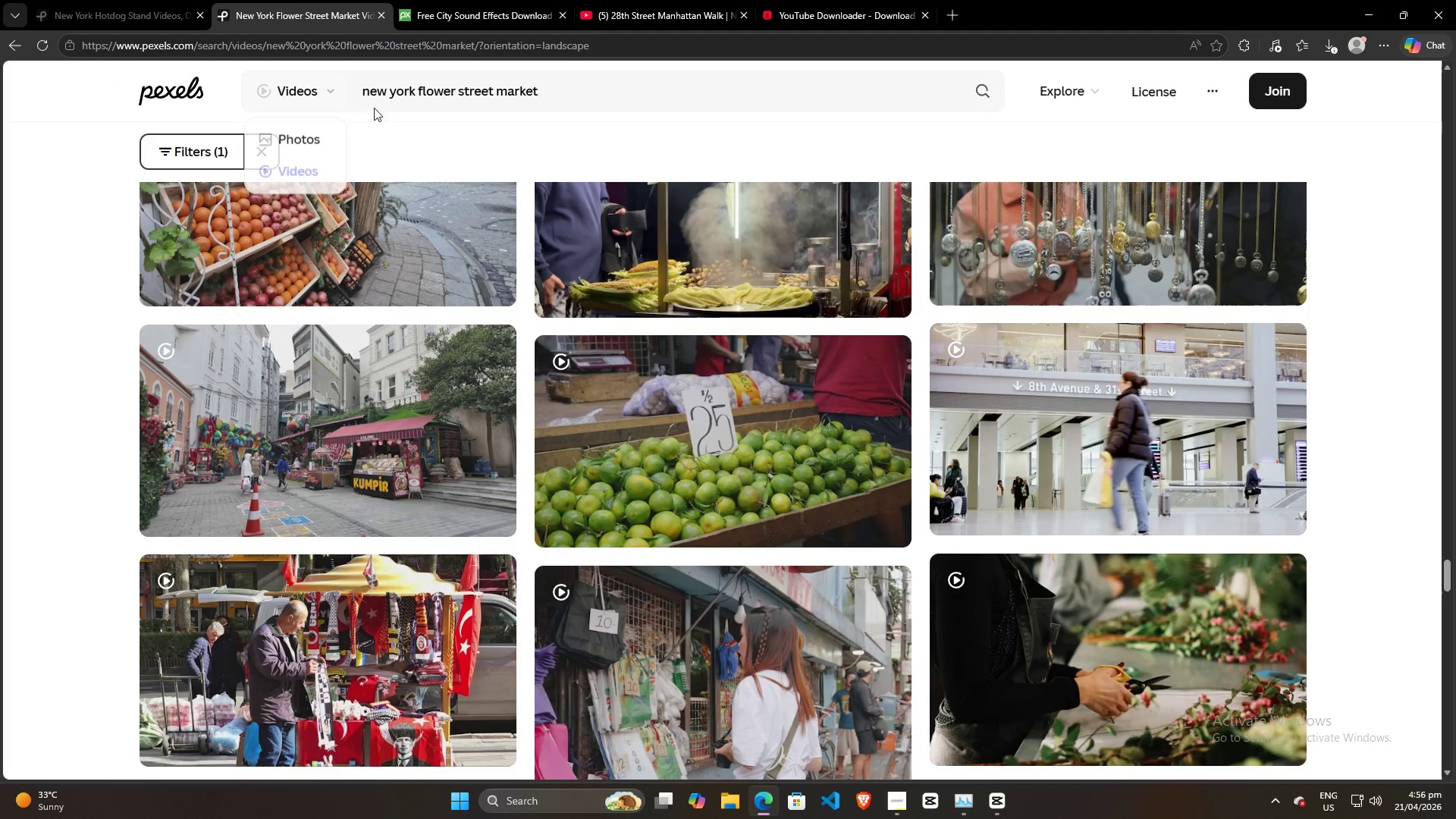 
left_click([856, 0])
 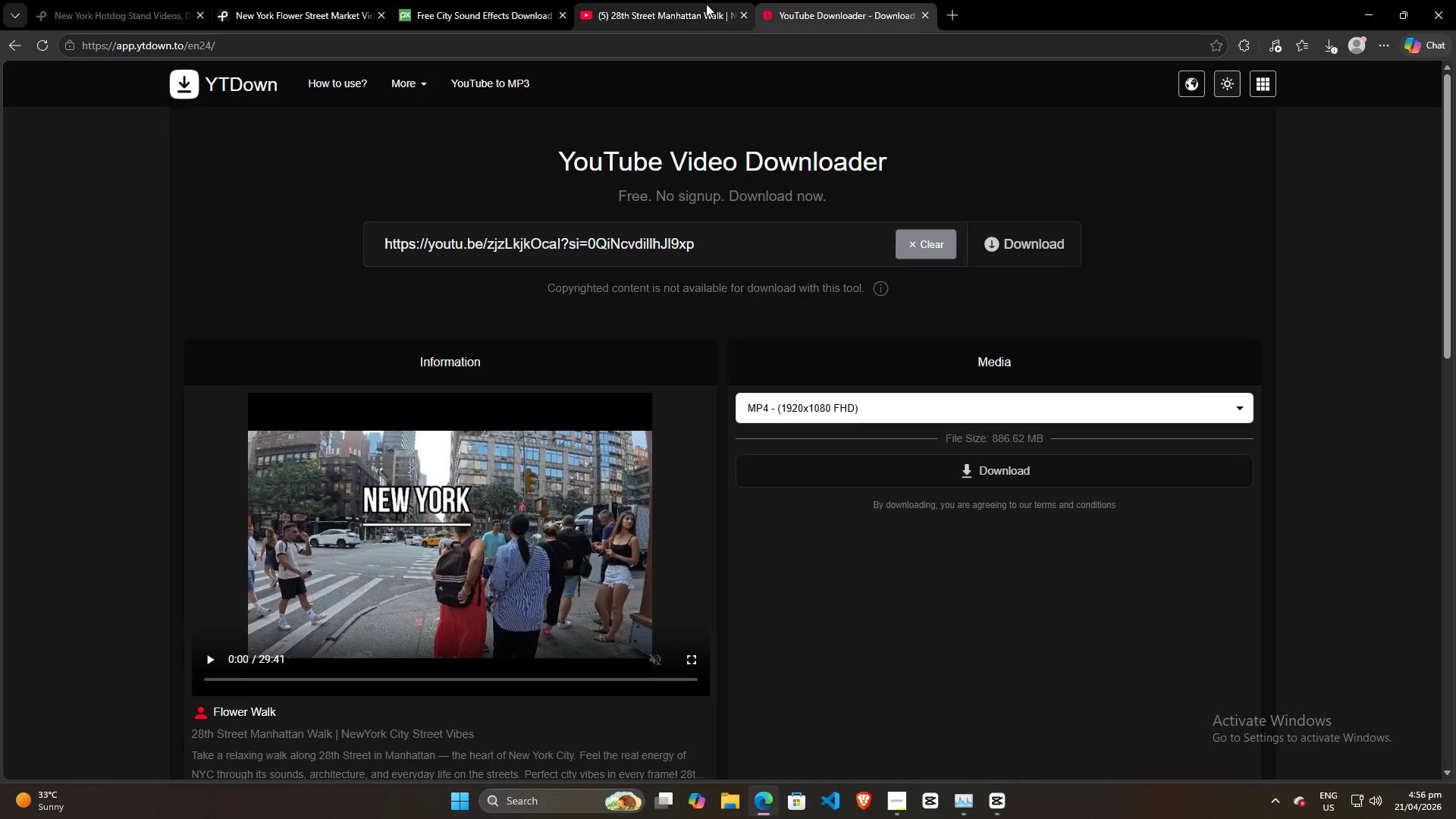 
scroll: coordinate [408, 108], scroll_direction: up, amount: 2.0
 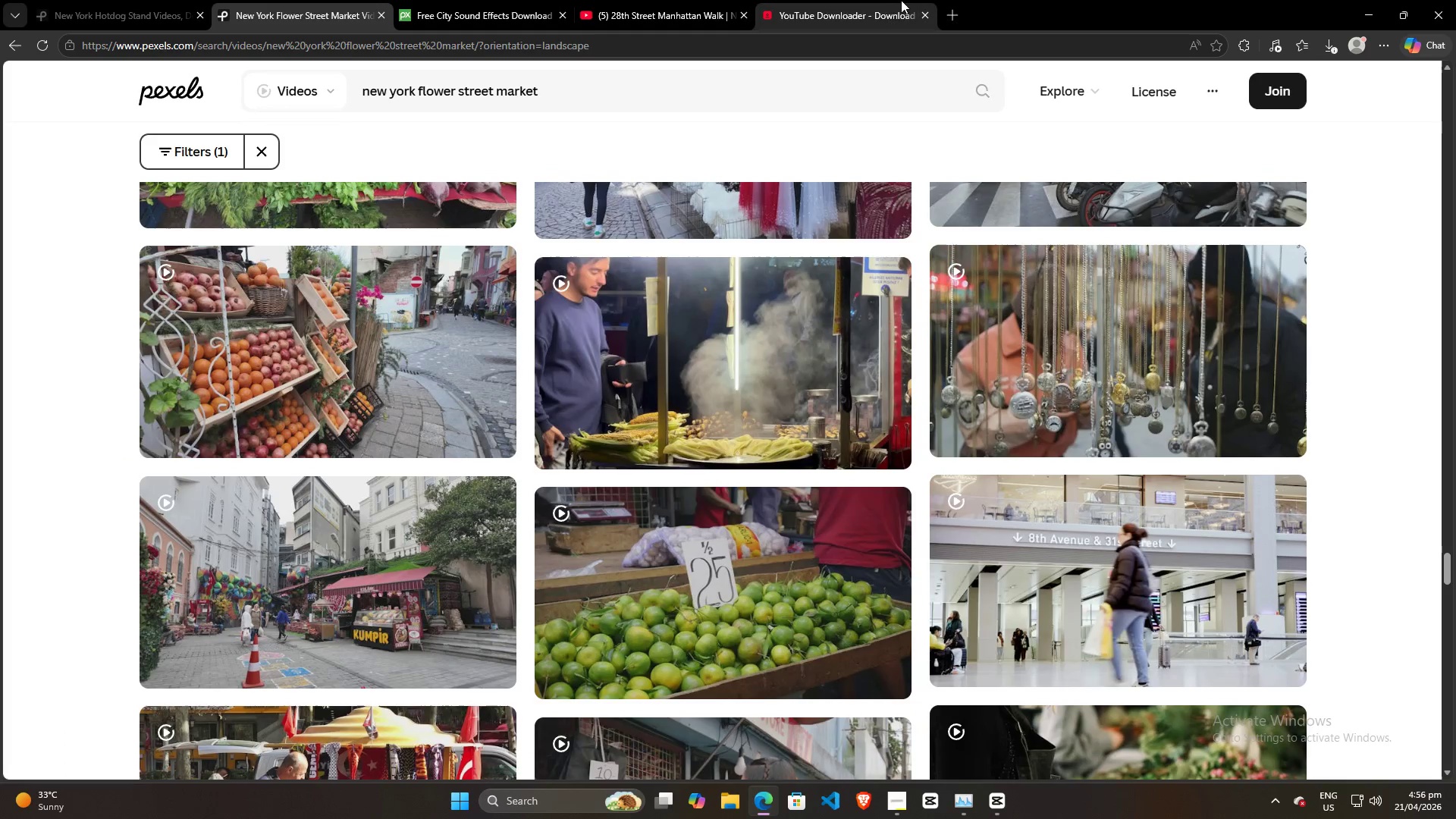 
double_click([702, 2])
 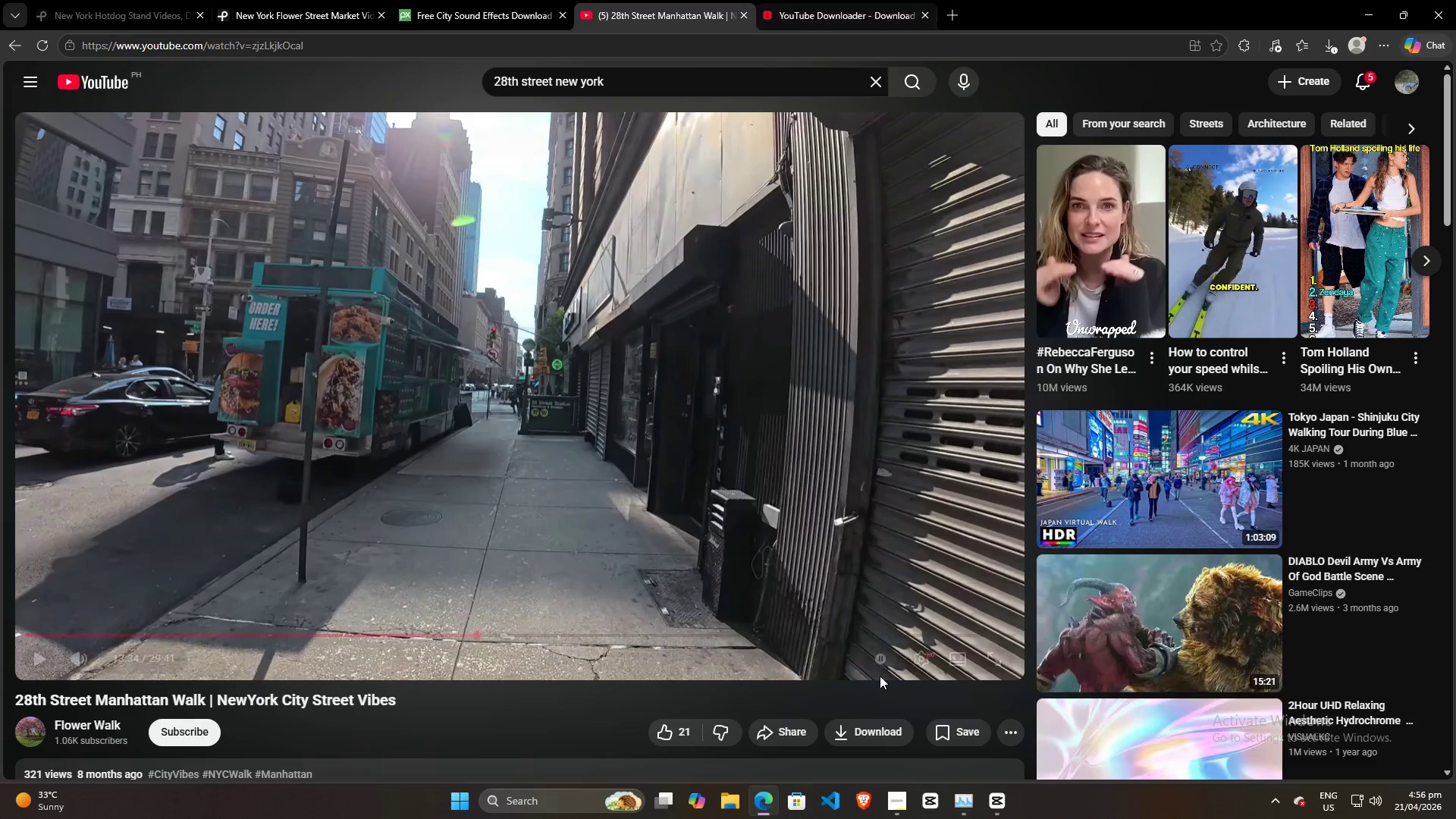 
left_click([1002, 802])
 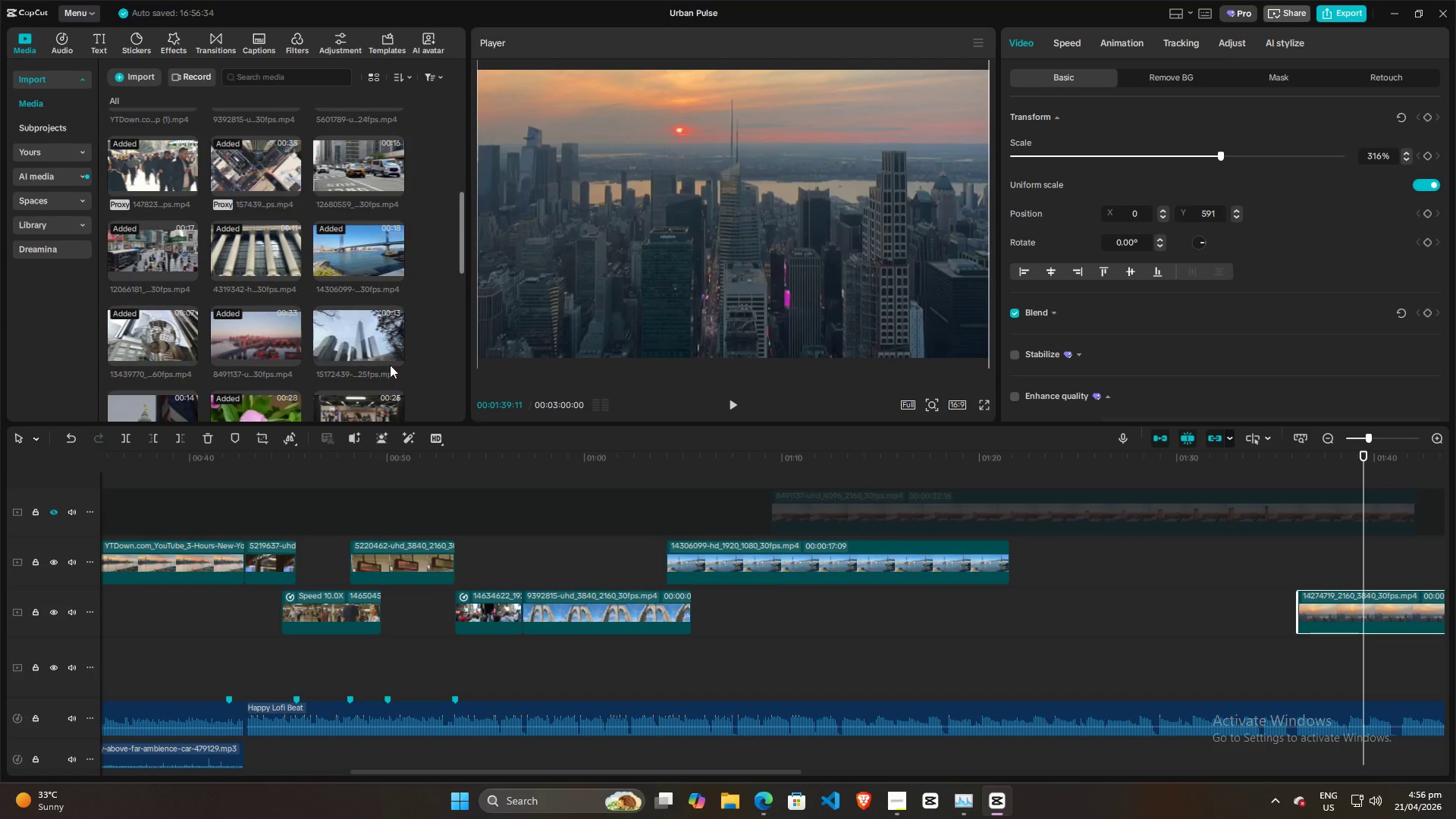 
scroll: coordinate [369, 368], scroll_direction: down, amount: 14.0
 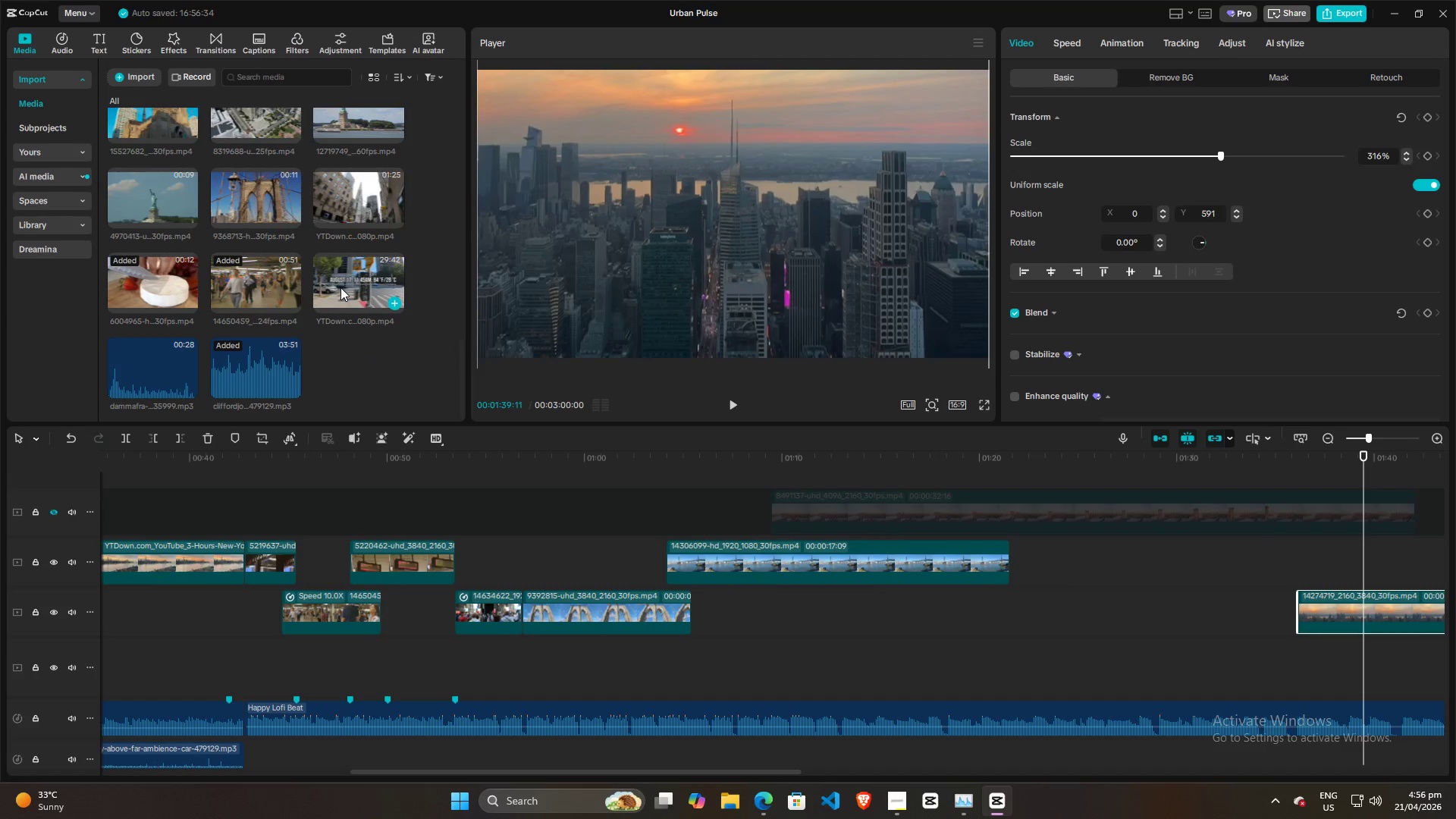 
left_click([340, 287])
 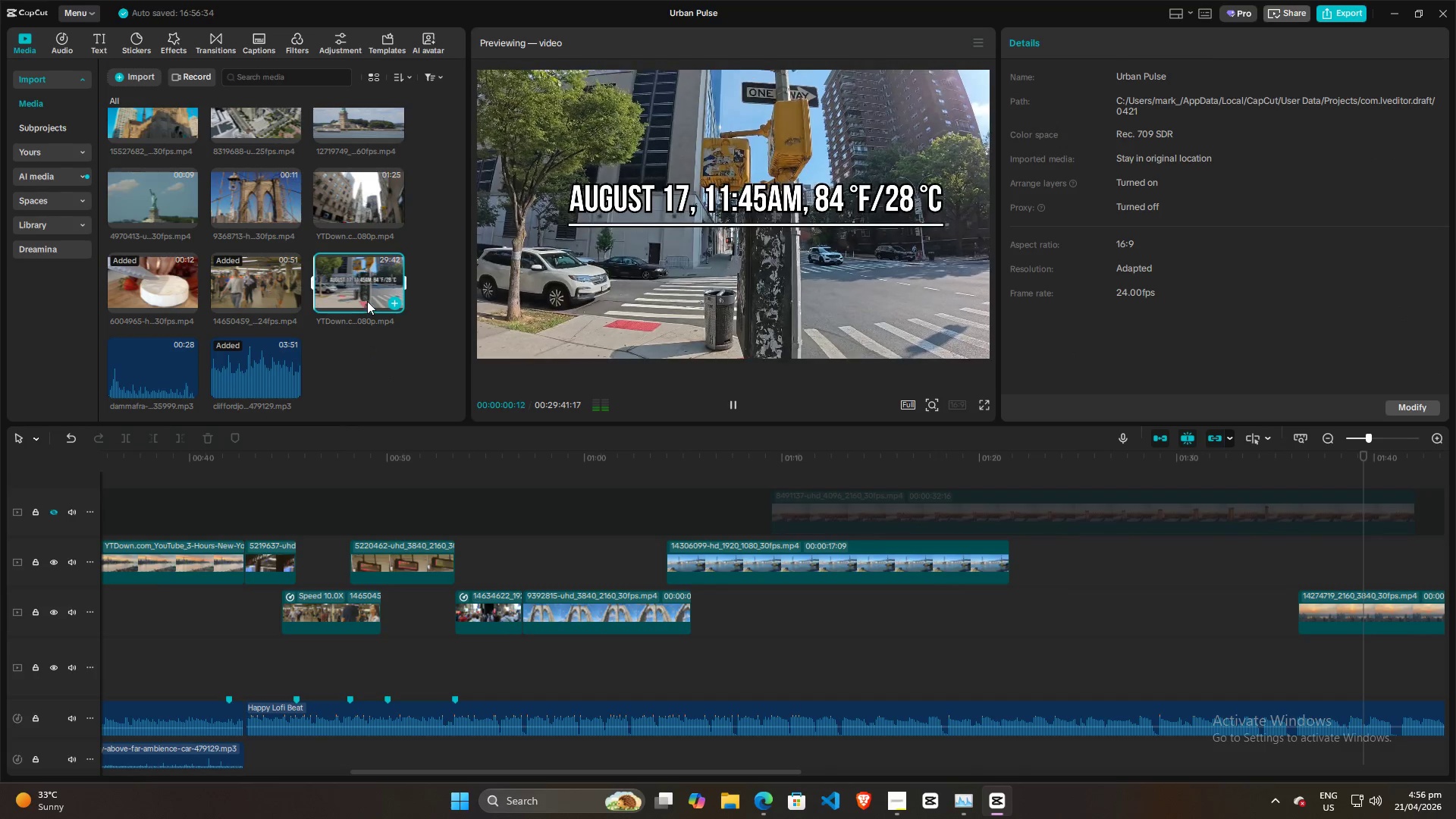 
left_click([353, 286])
 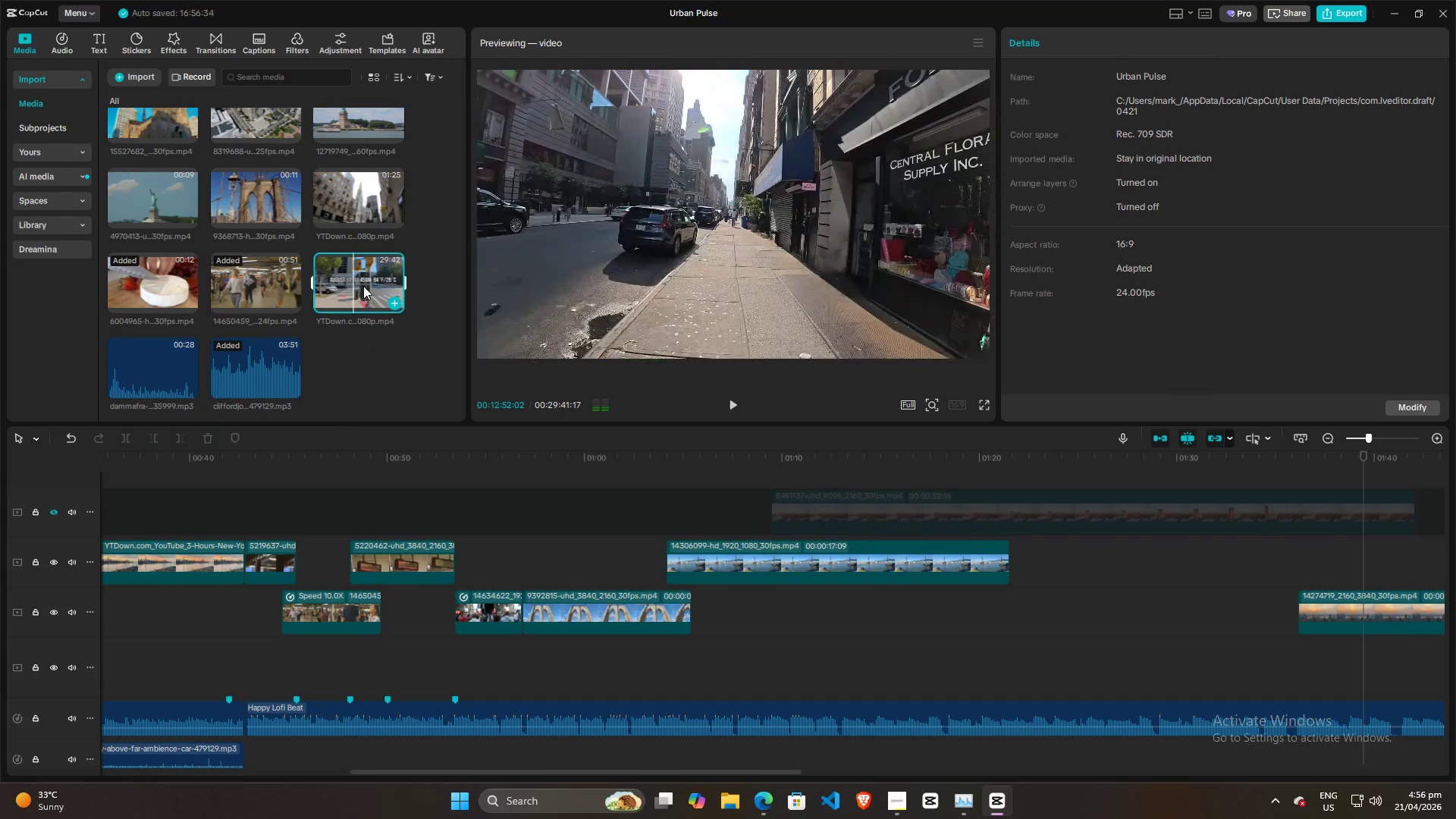 
left_click([366, 285])
 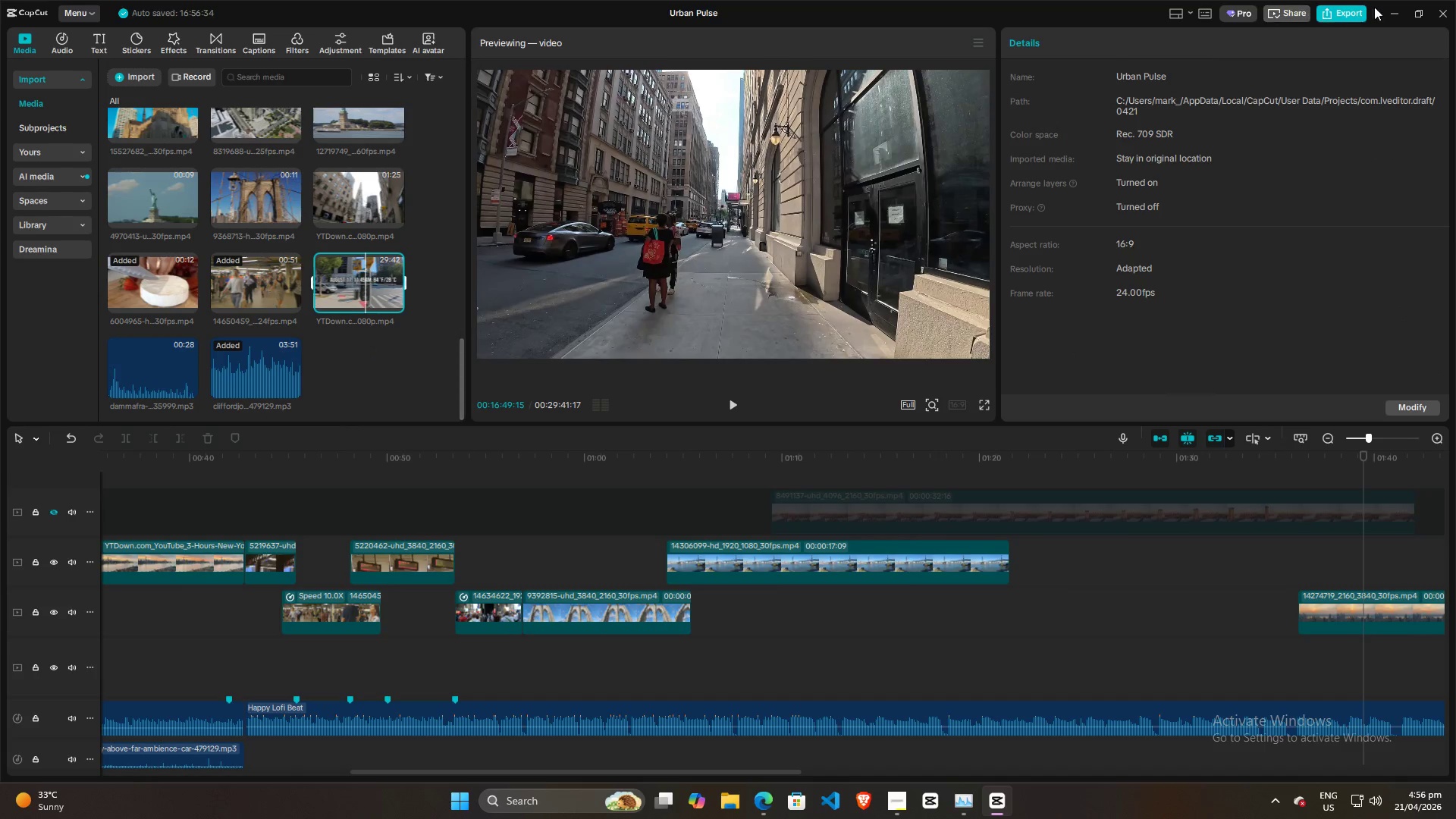 
left_click([1389, 3])
 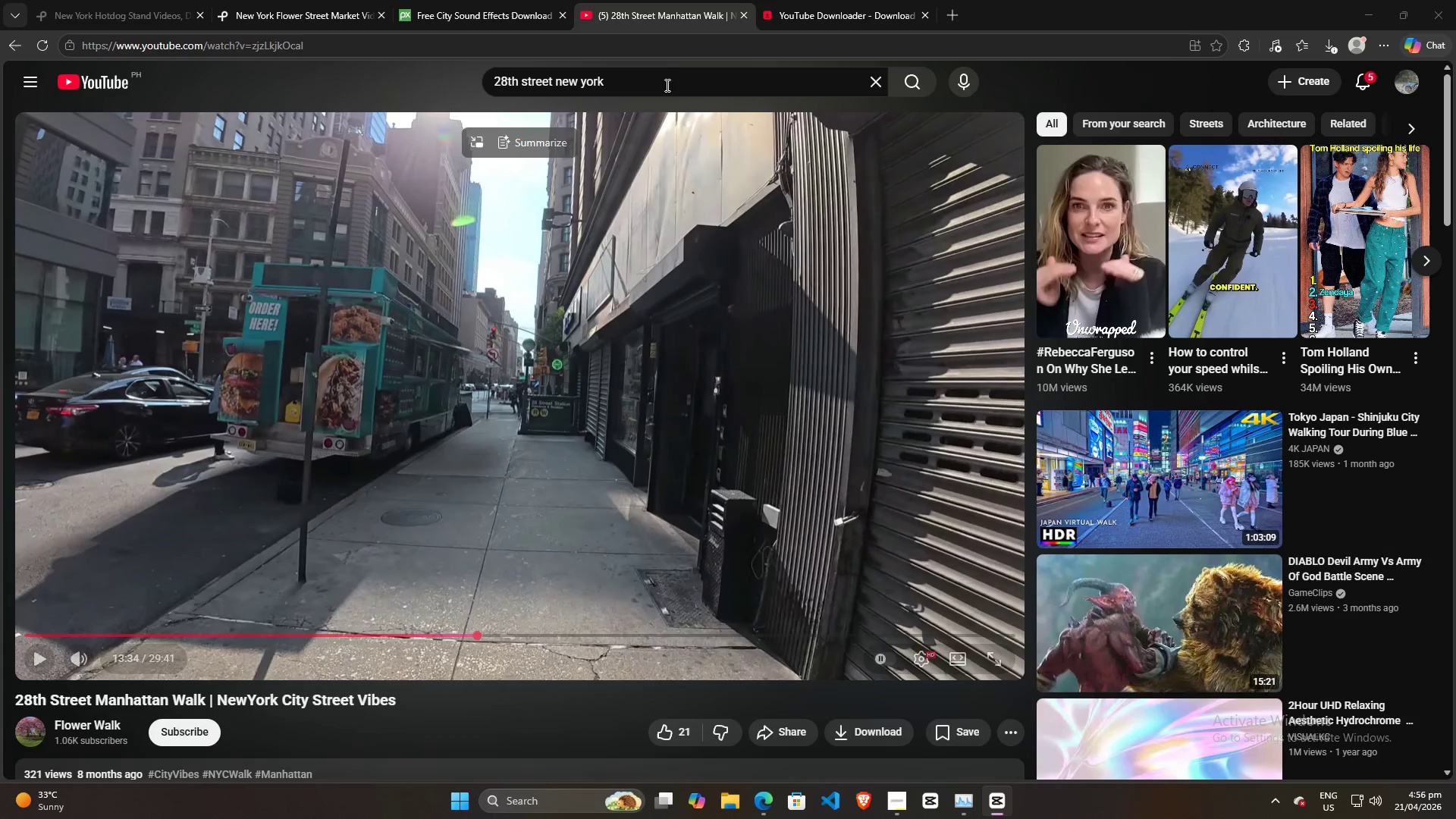 
left_click_drag(start_coordinate=[657, 82], to_coordinate=[316, 81])
 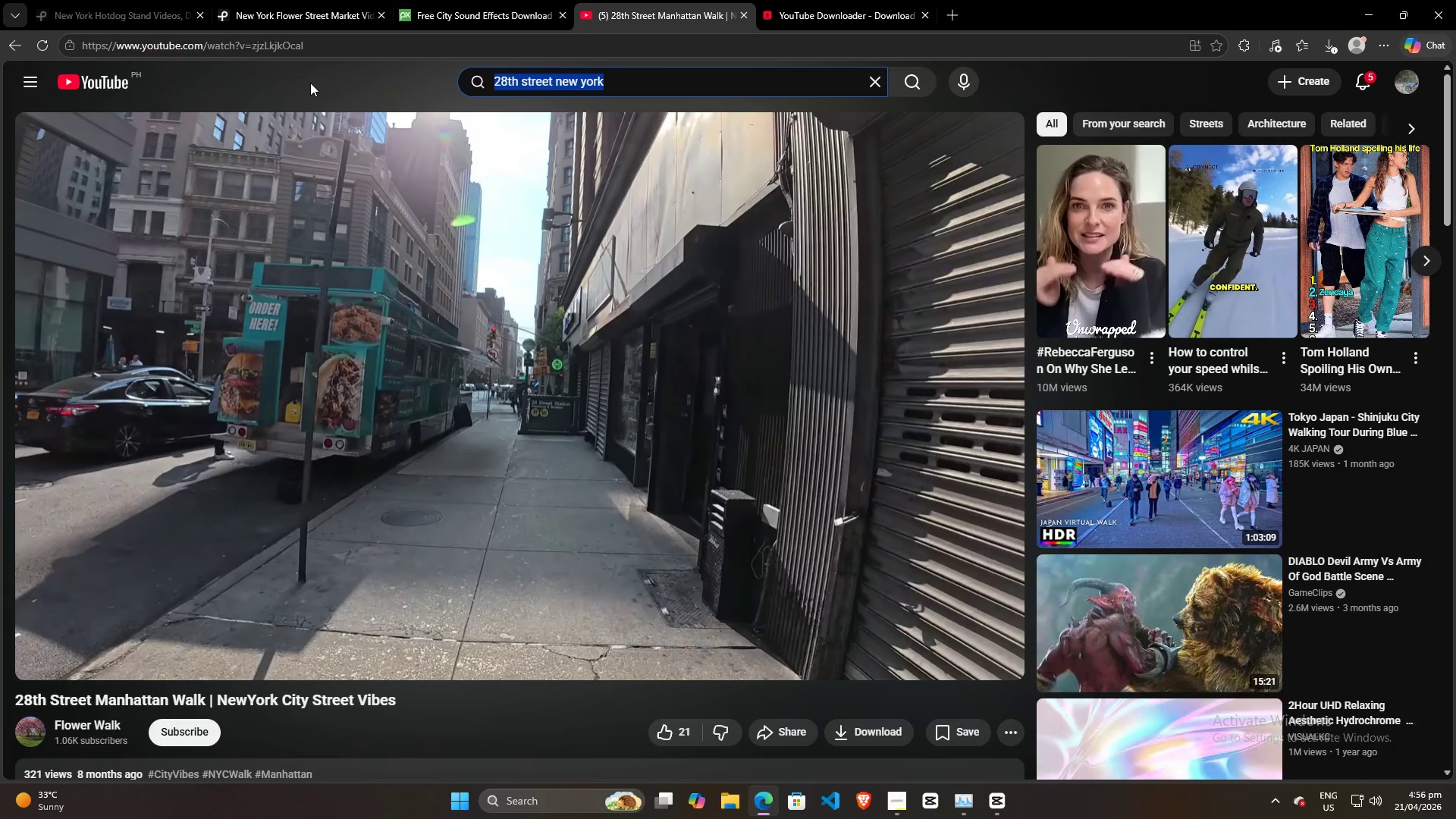 
type(new york suns)
 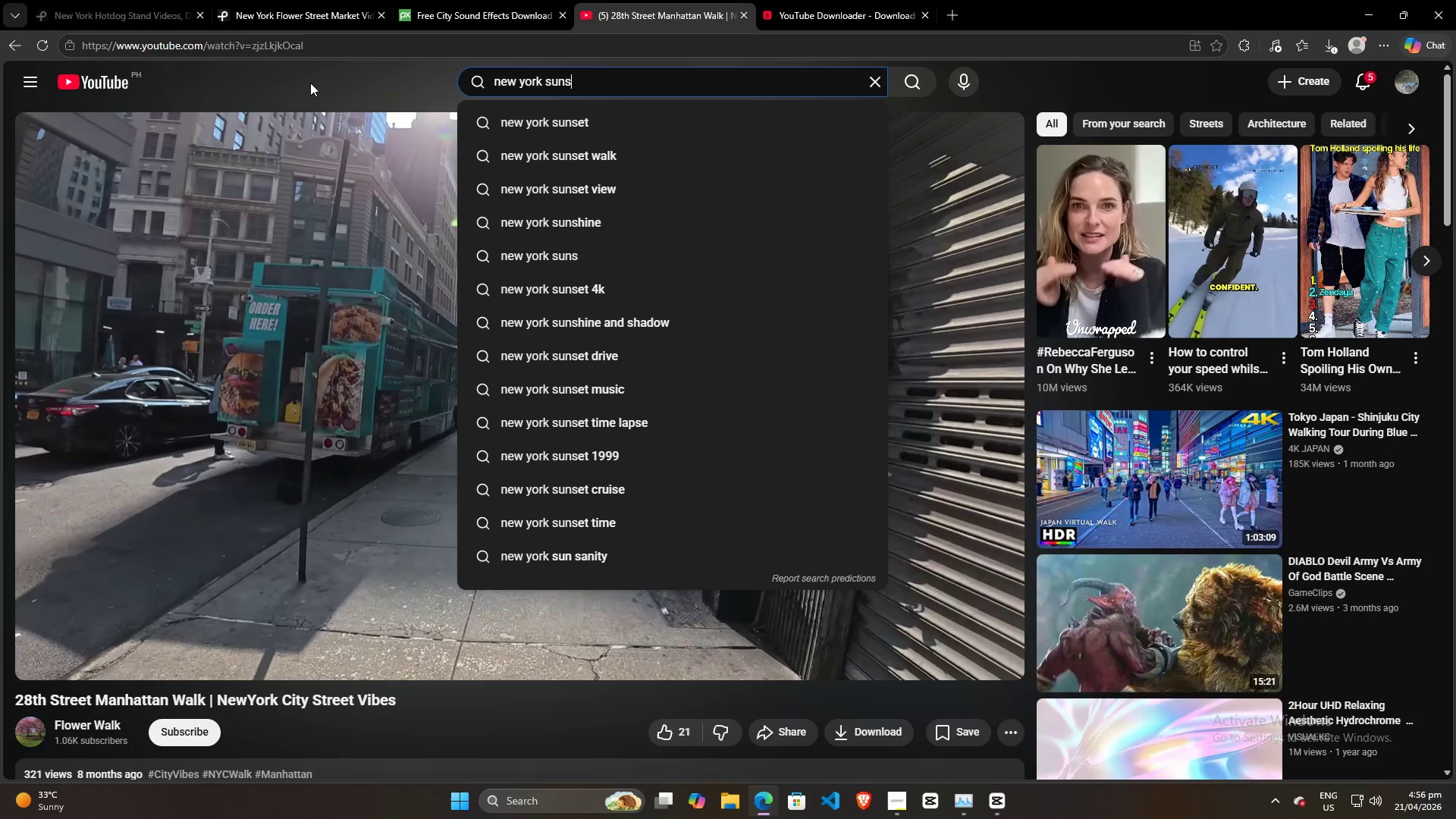 
key(ArrowDown)
 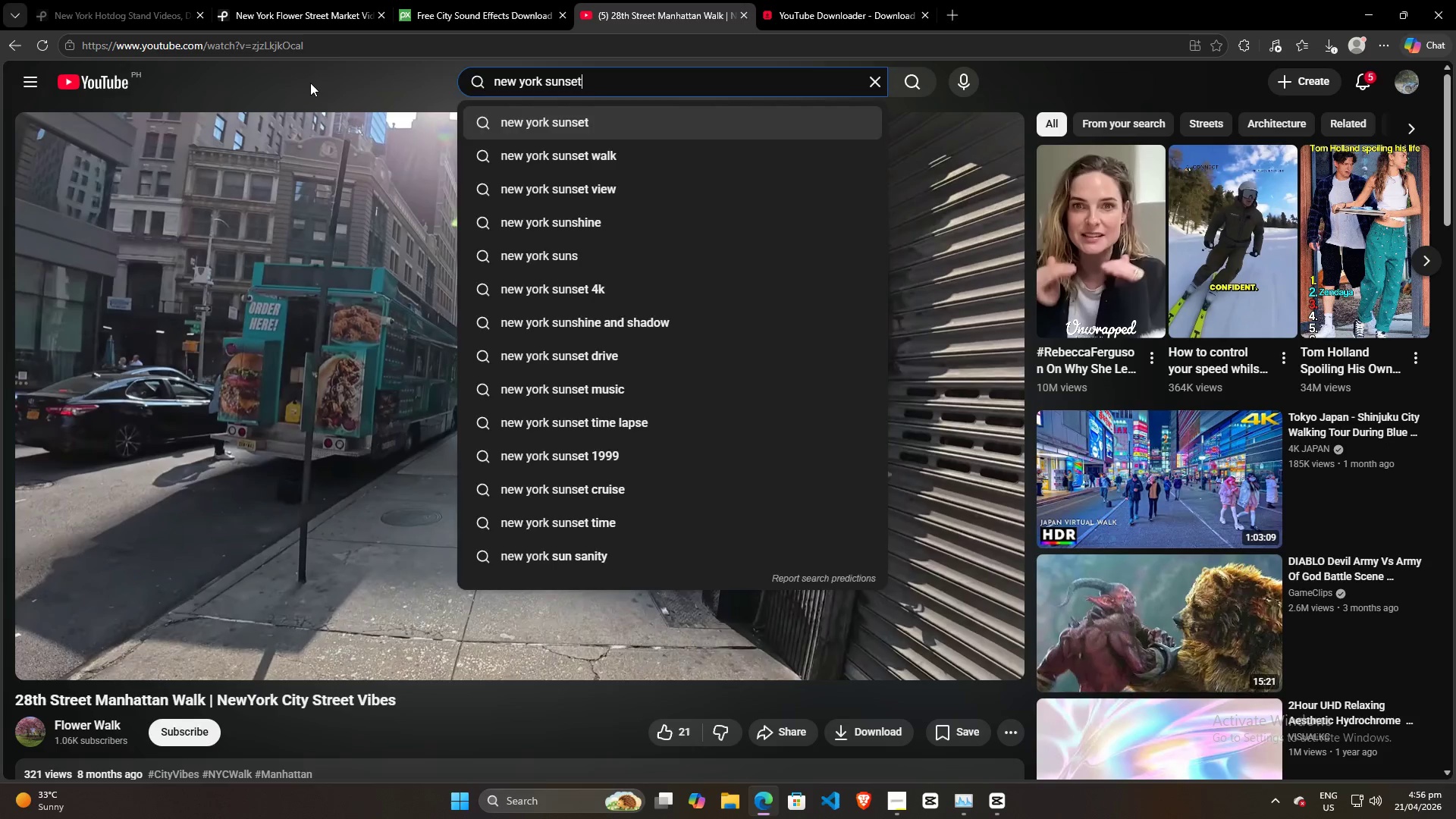 
key(Enter)
 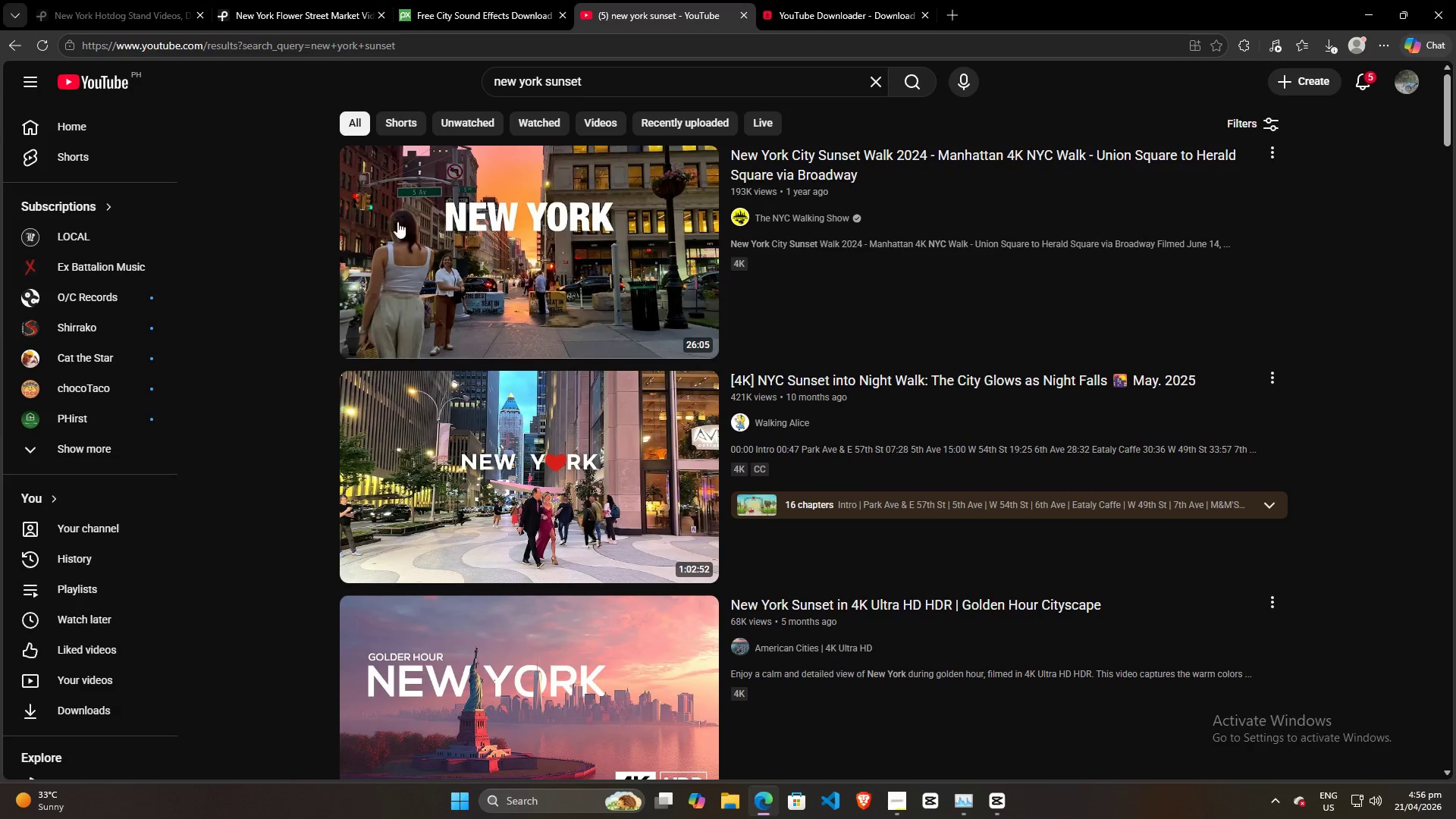 
scroll: coordinate [551, 518], scroll_direction: down, amount: 5.0
 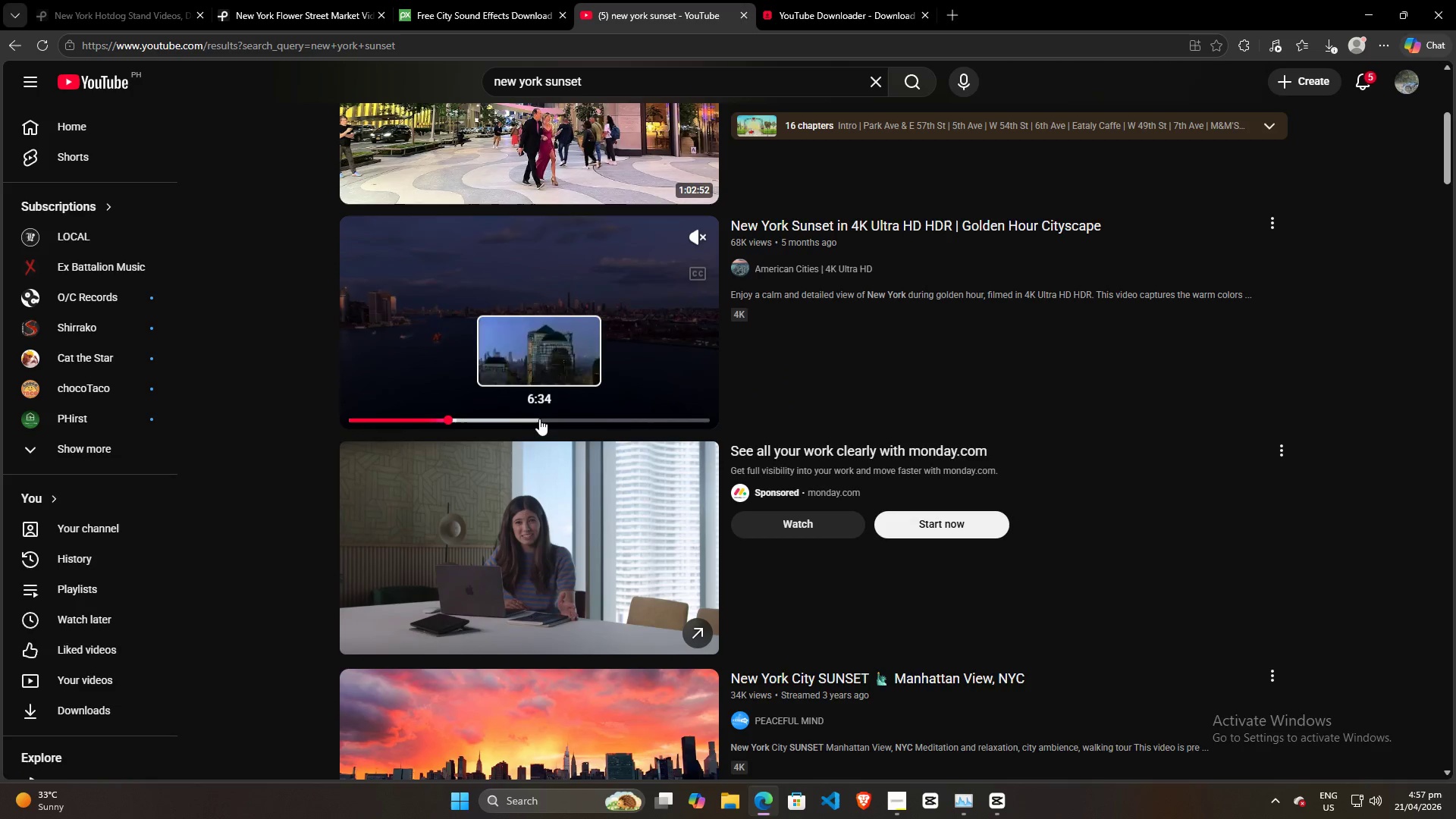 
wait(5.15)
 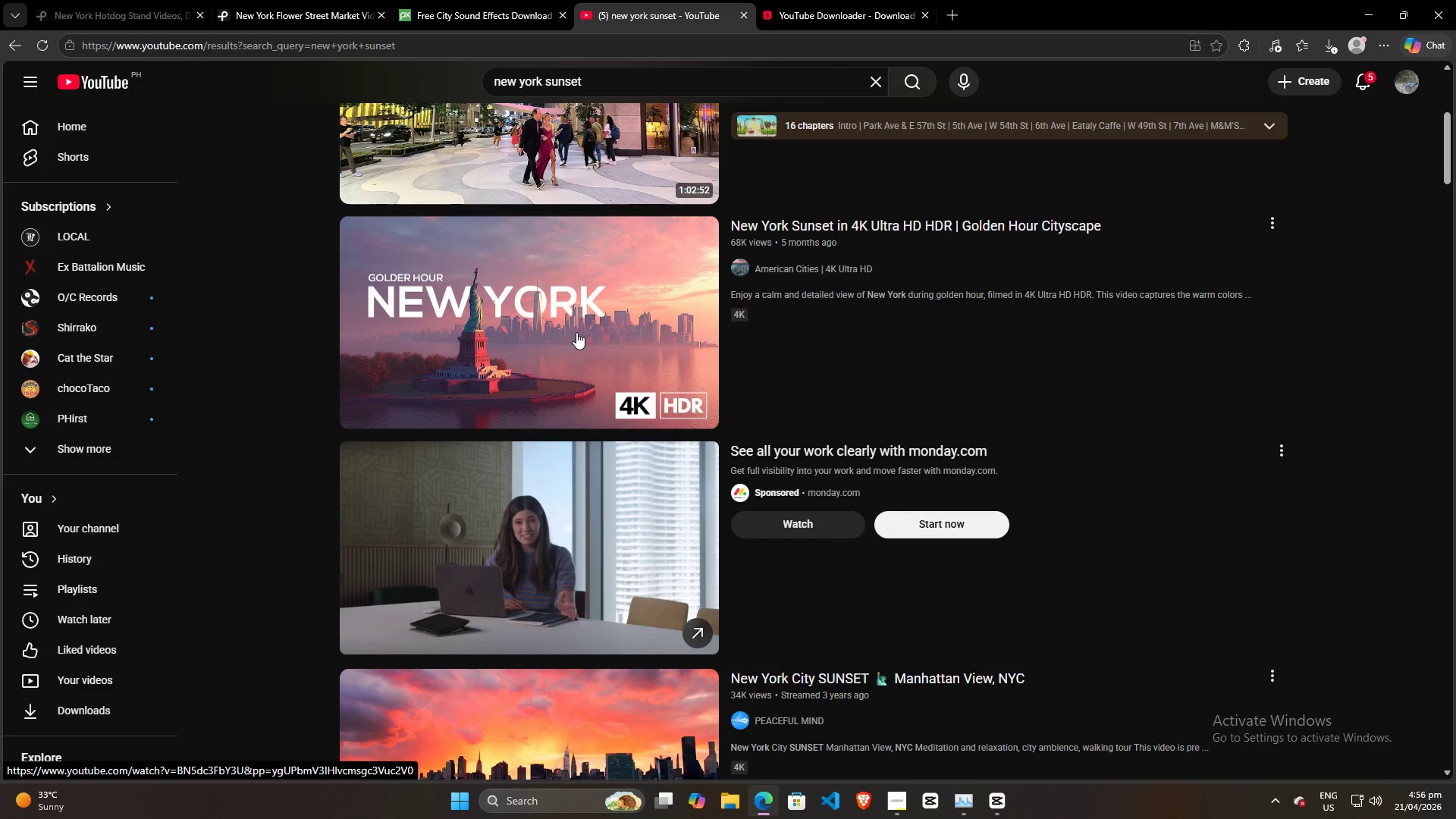 
left_click([485, 418])
 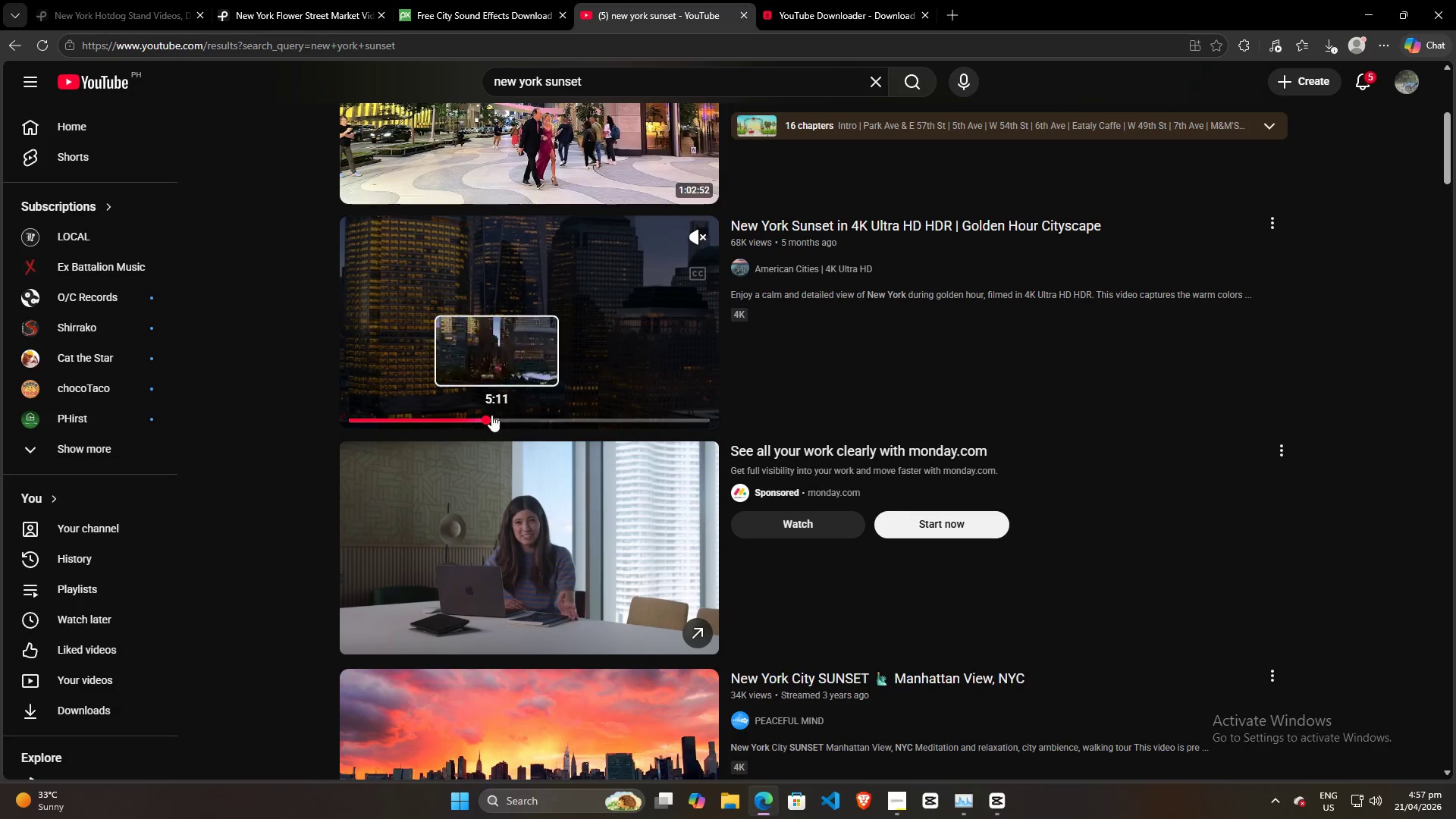 
left_click([463, 416])
 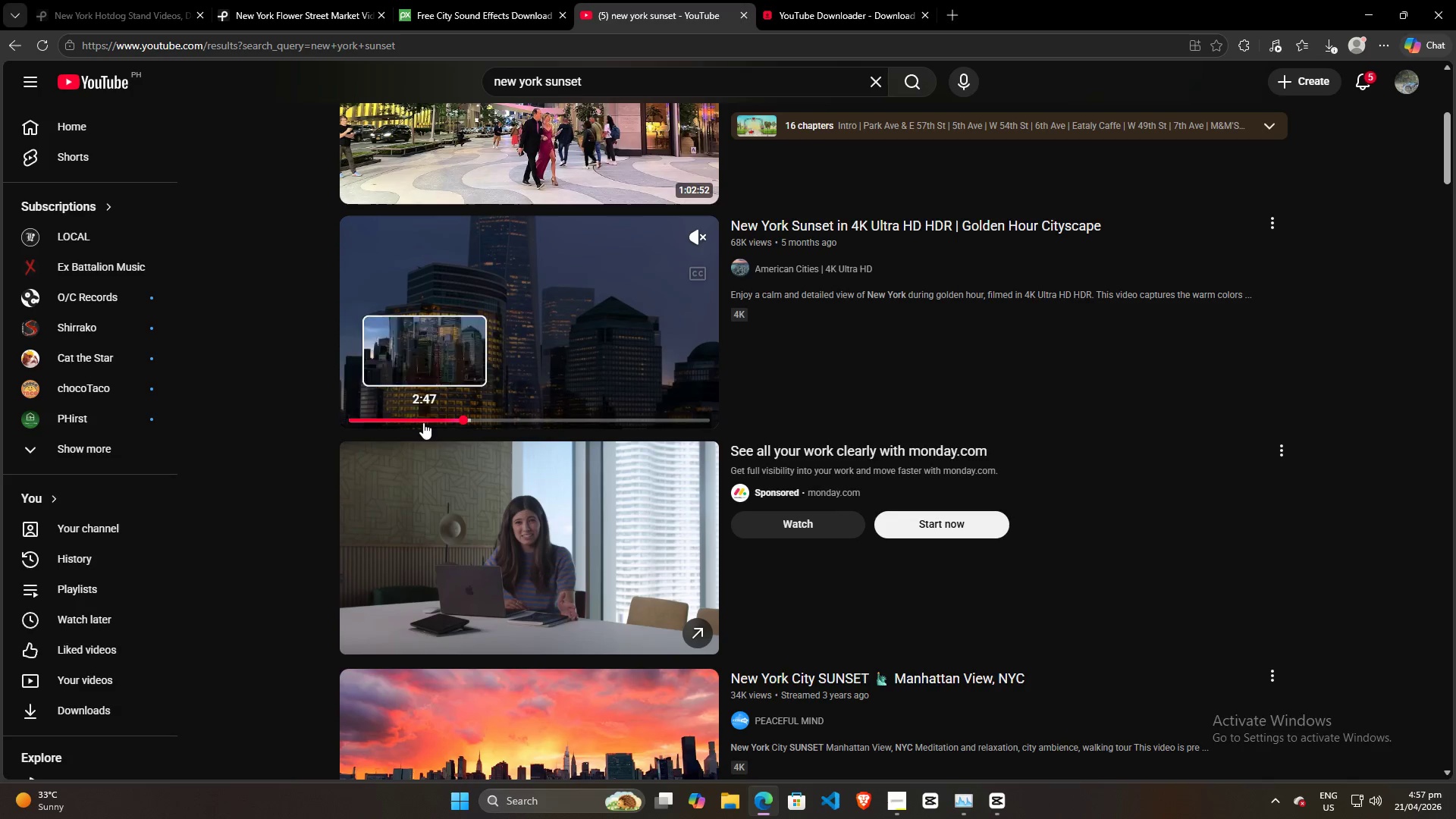 
left_click([401, 422])
 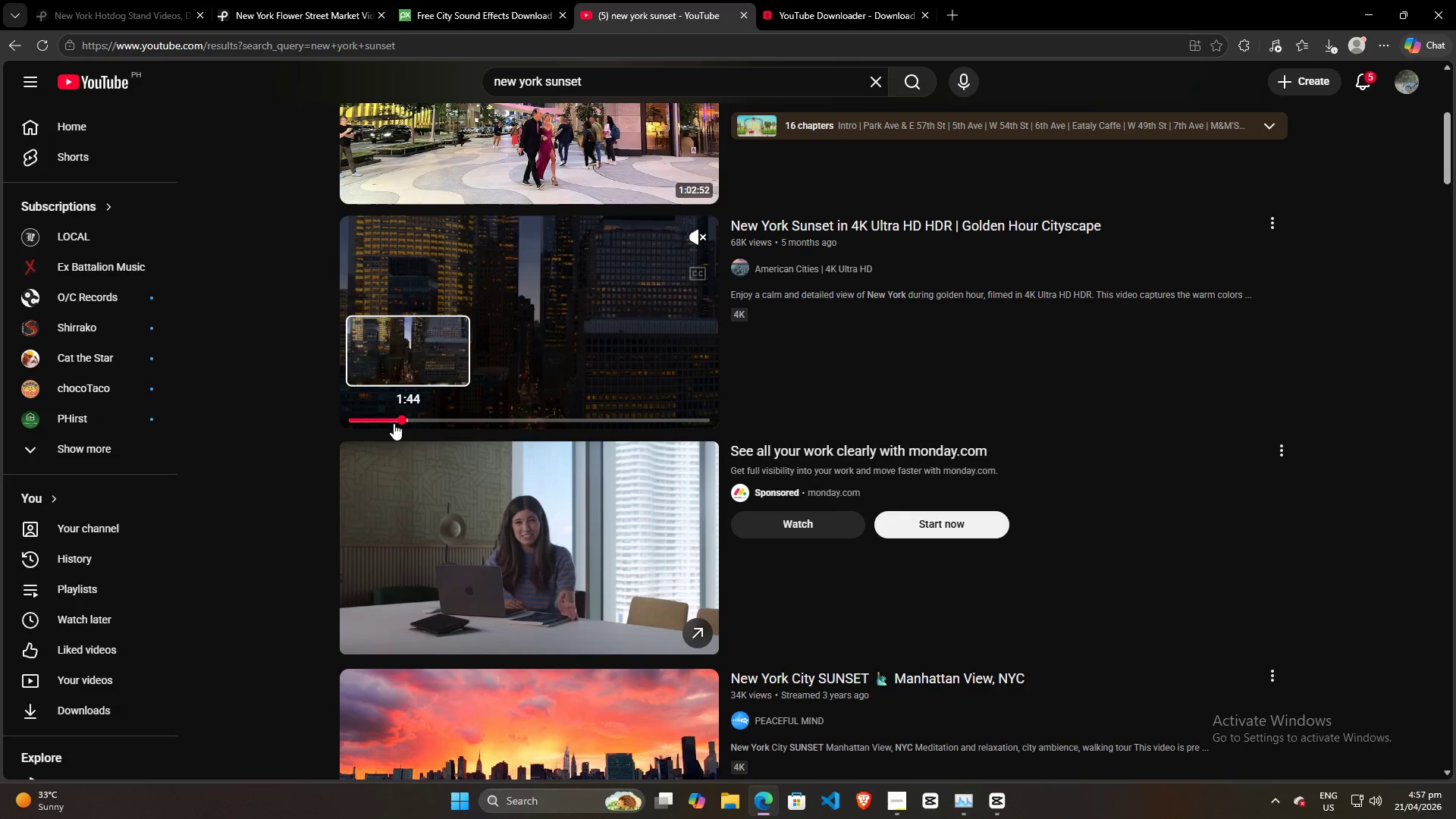 
left_click([381, 424])
 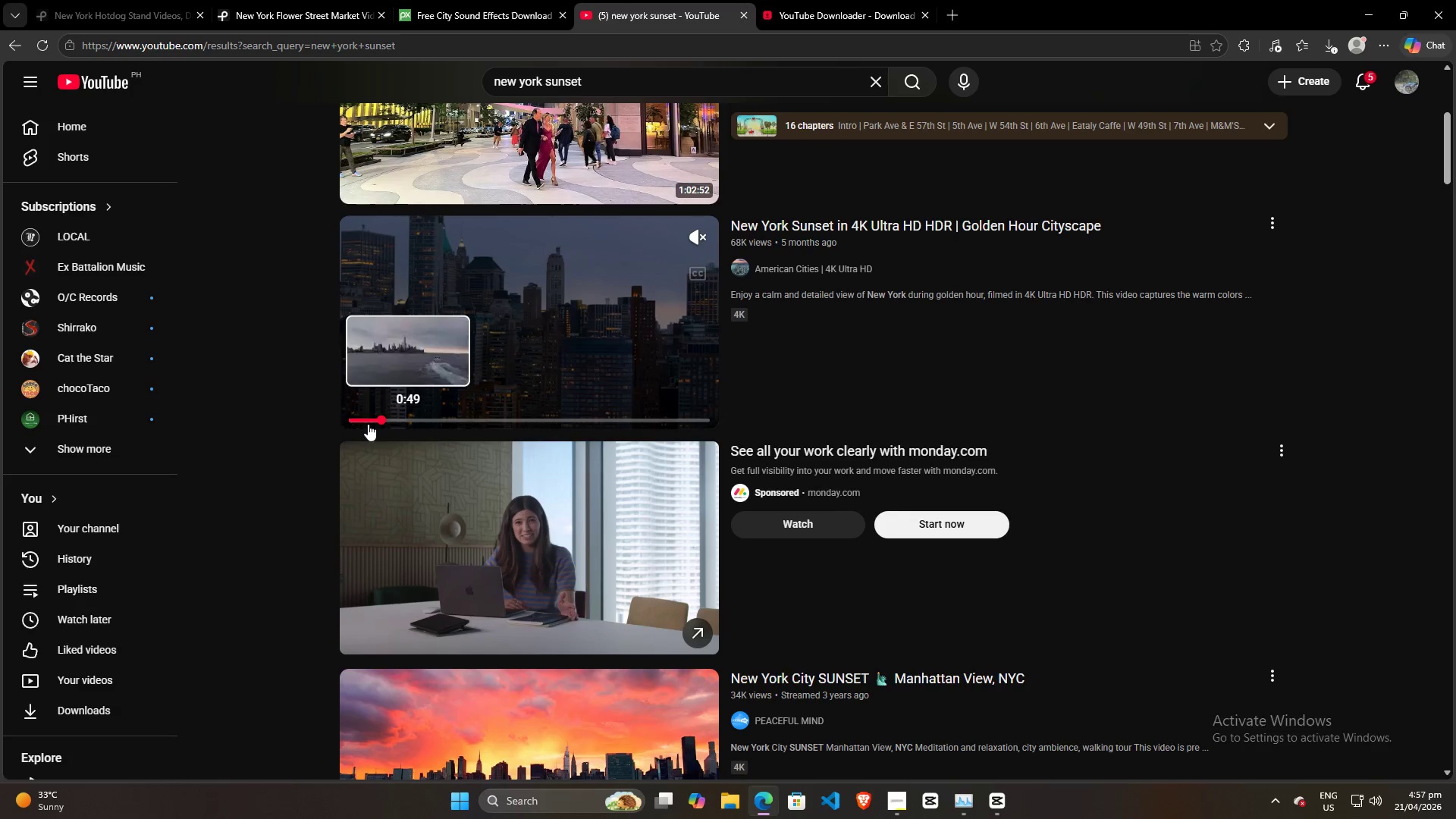 
left_click([362, 424])
 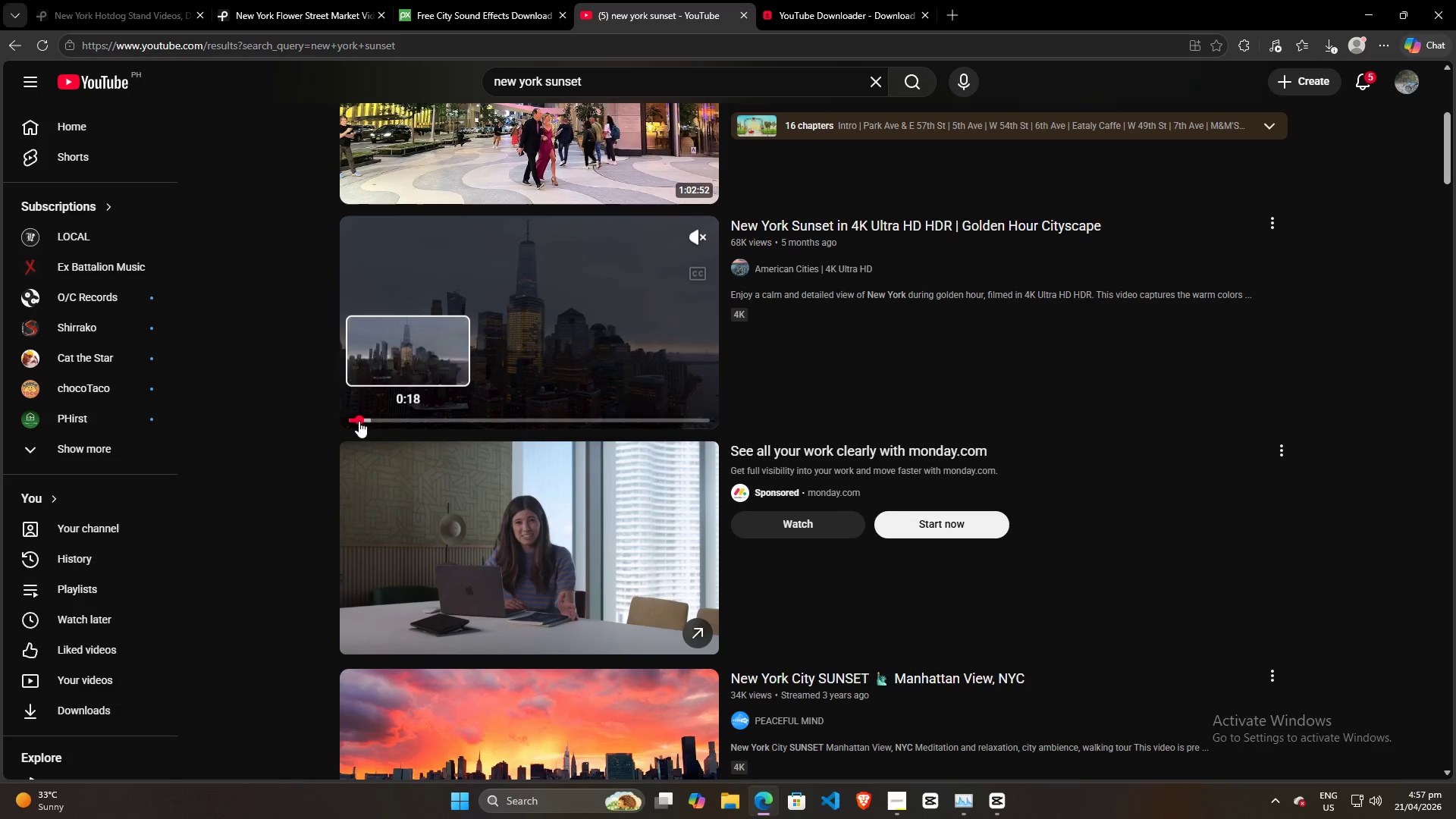 
scroll: coordinate [540, 556], scroll_direction: down, amount: 7.0
 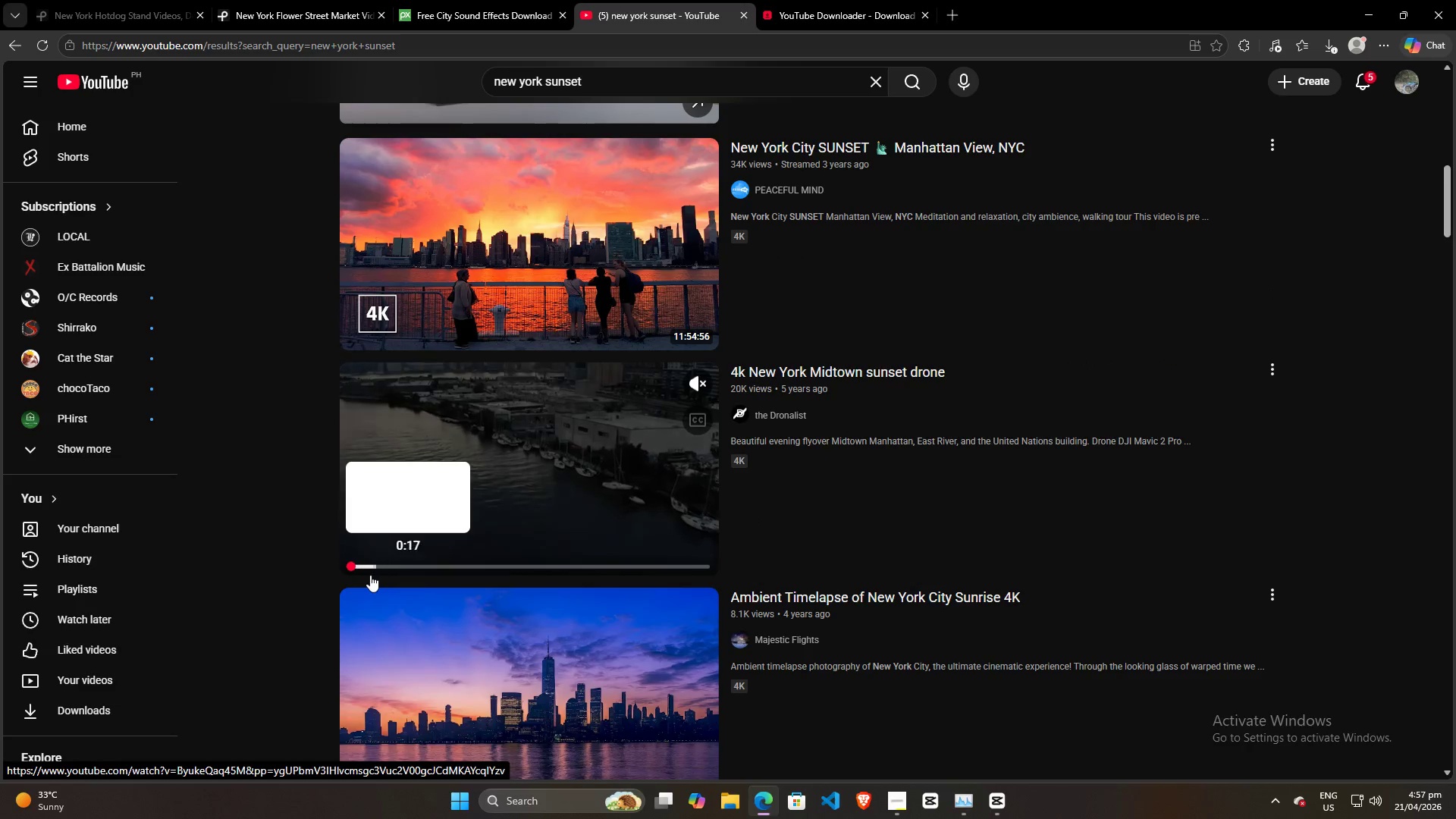 
left_click([370, 571])
 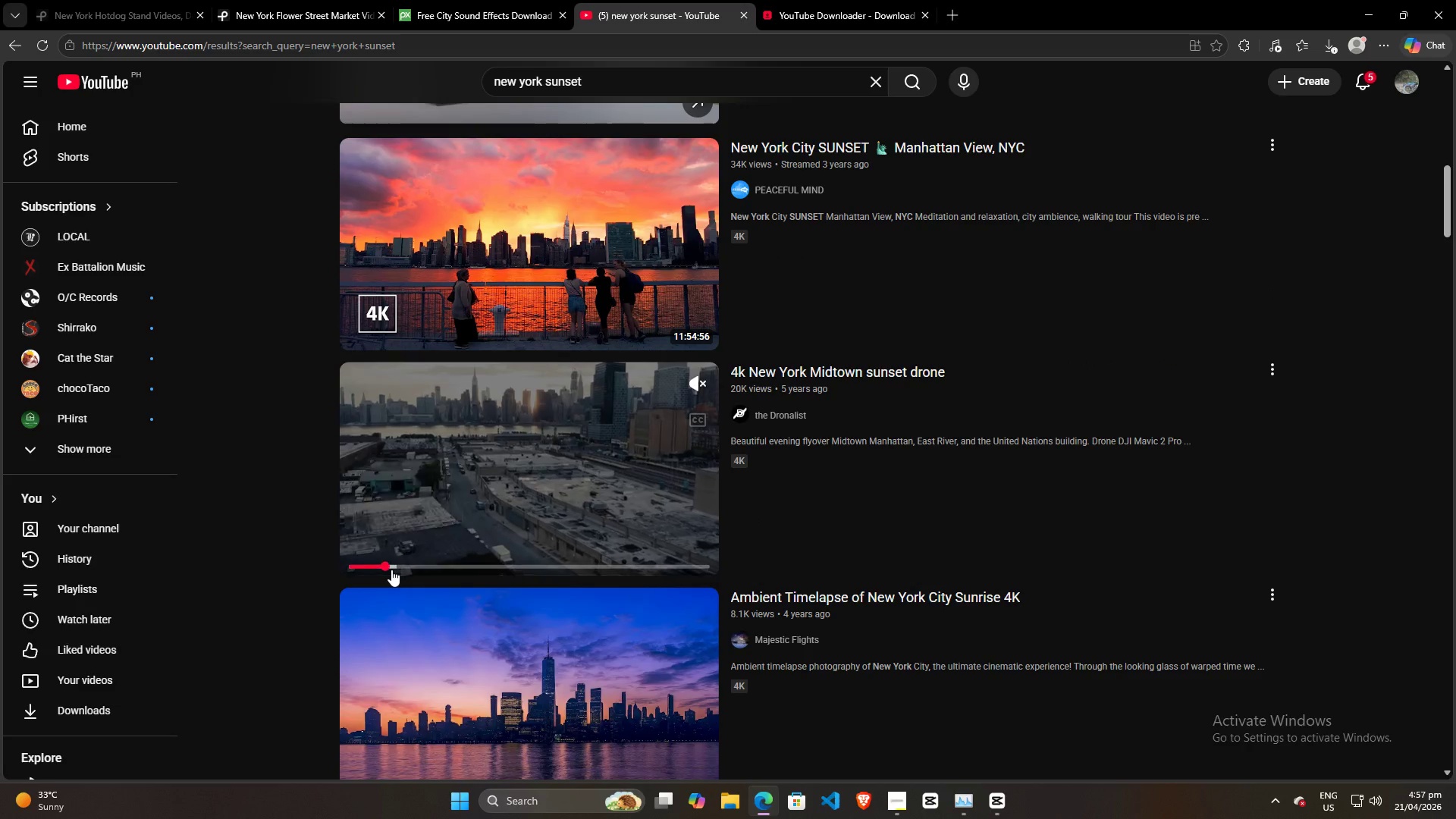 
double_click([412, 570])
 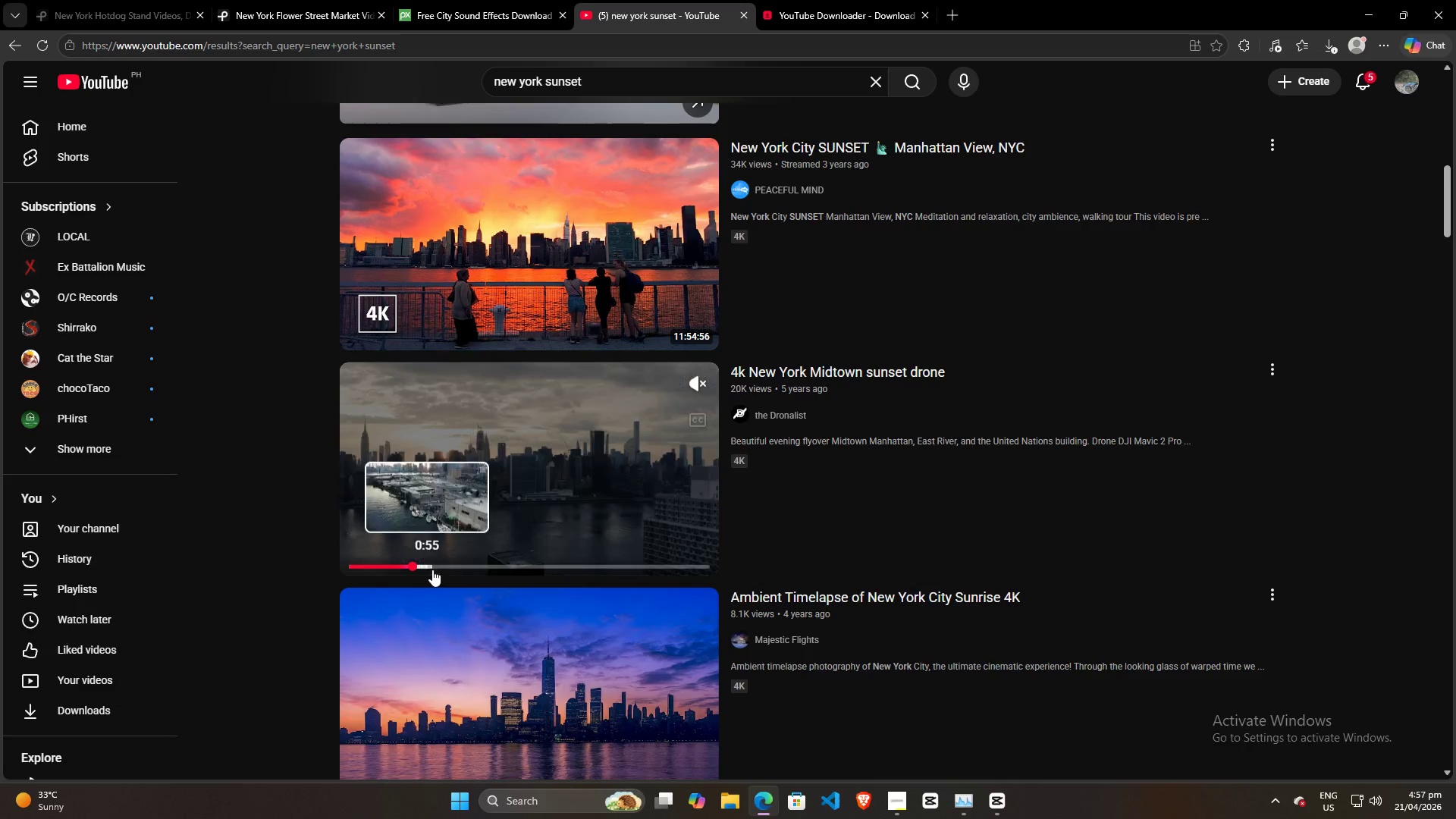 
triple_click([432, 570])
 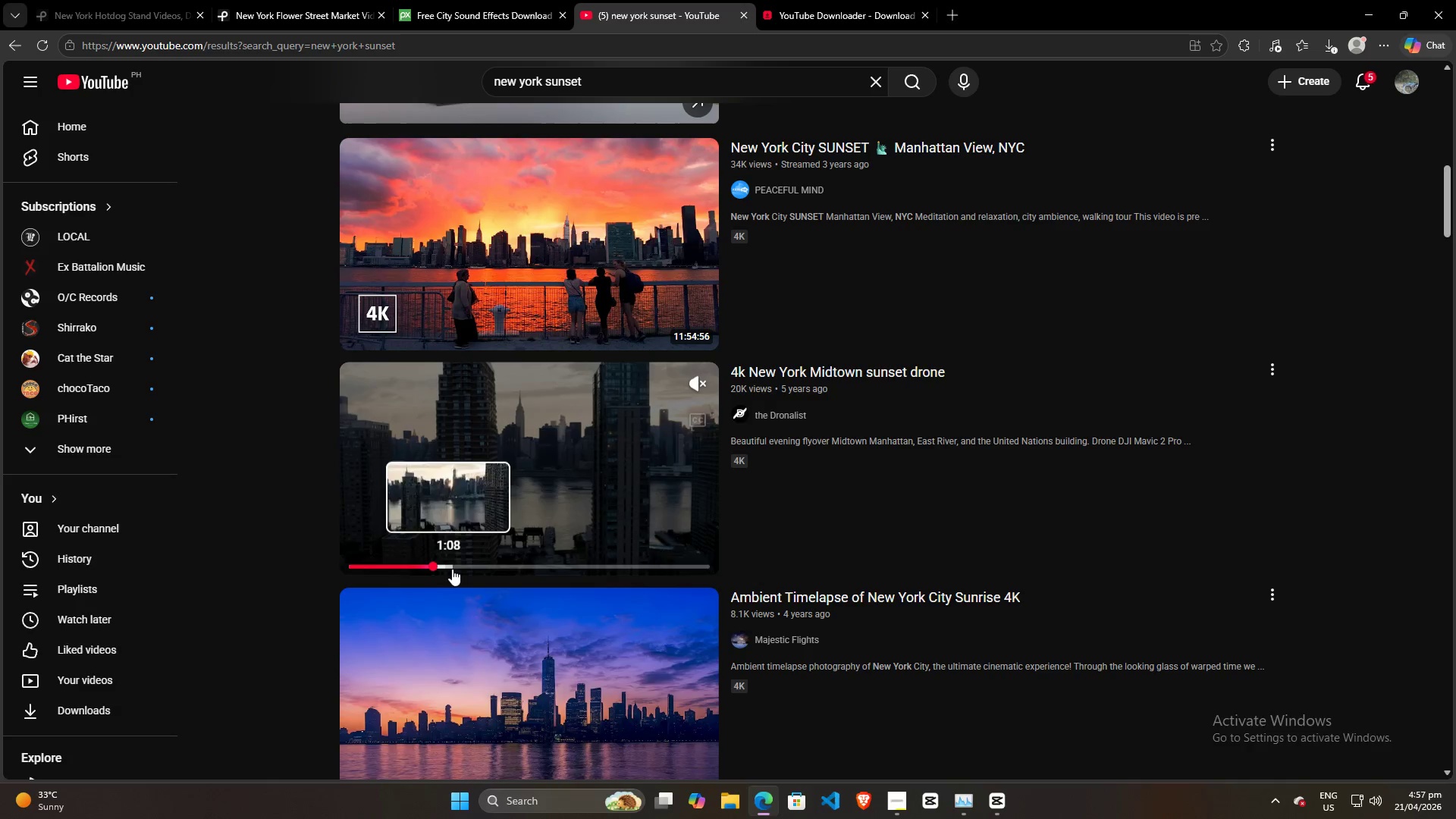 
triple_click([452, 569])
 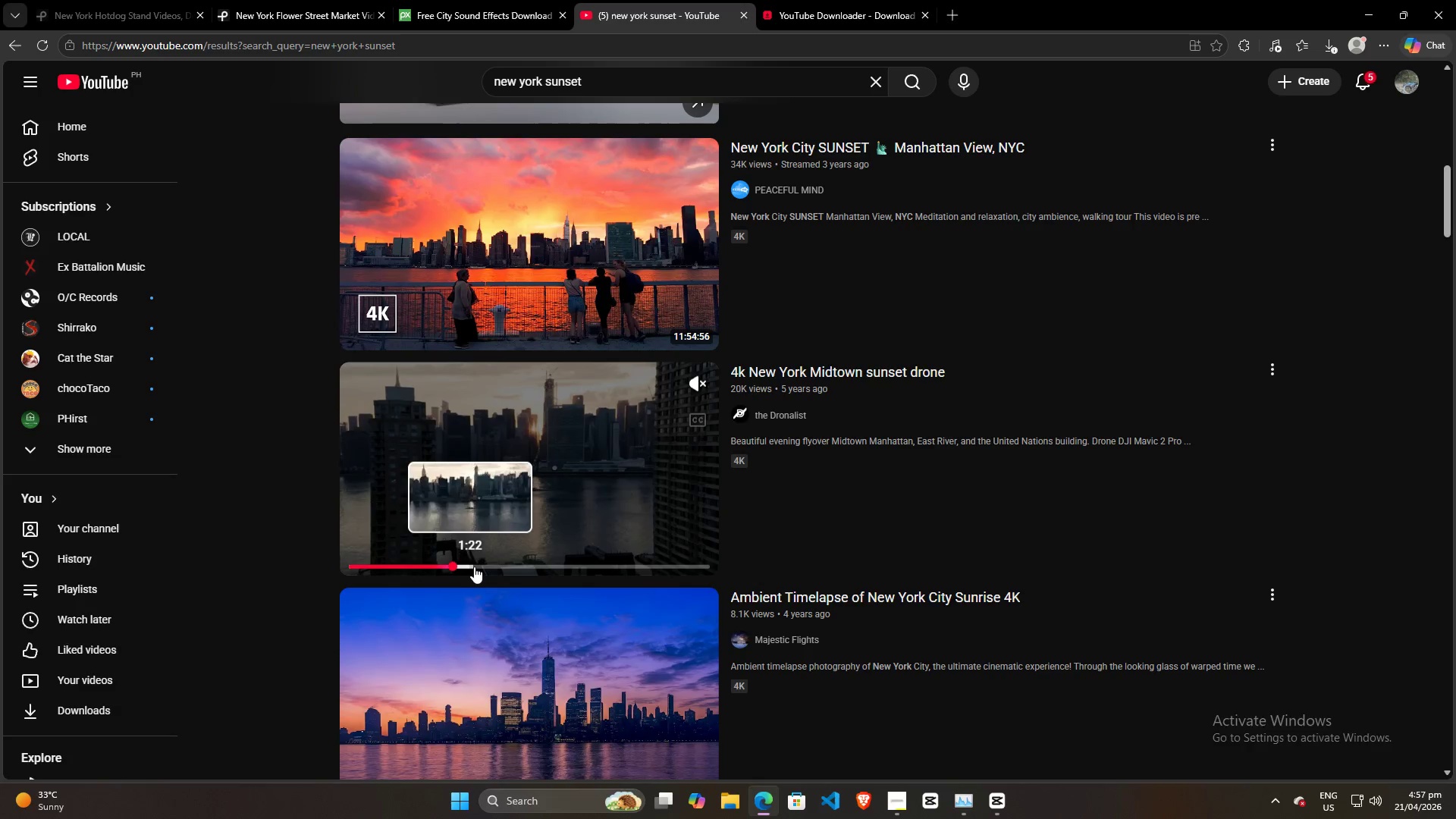 
triple_click([475, 566])
 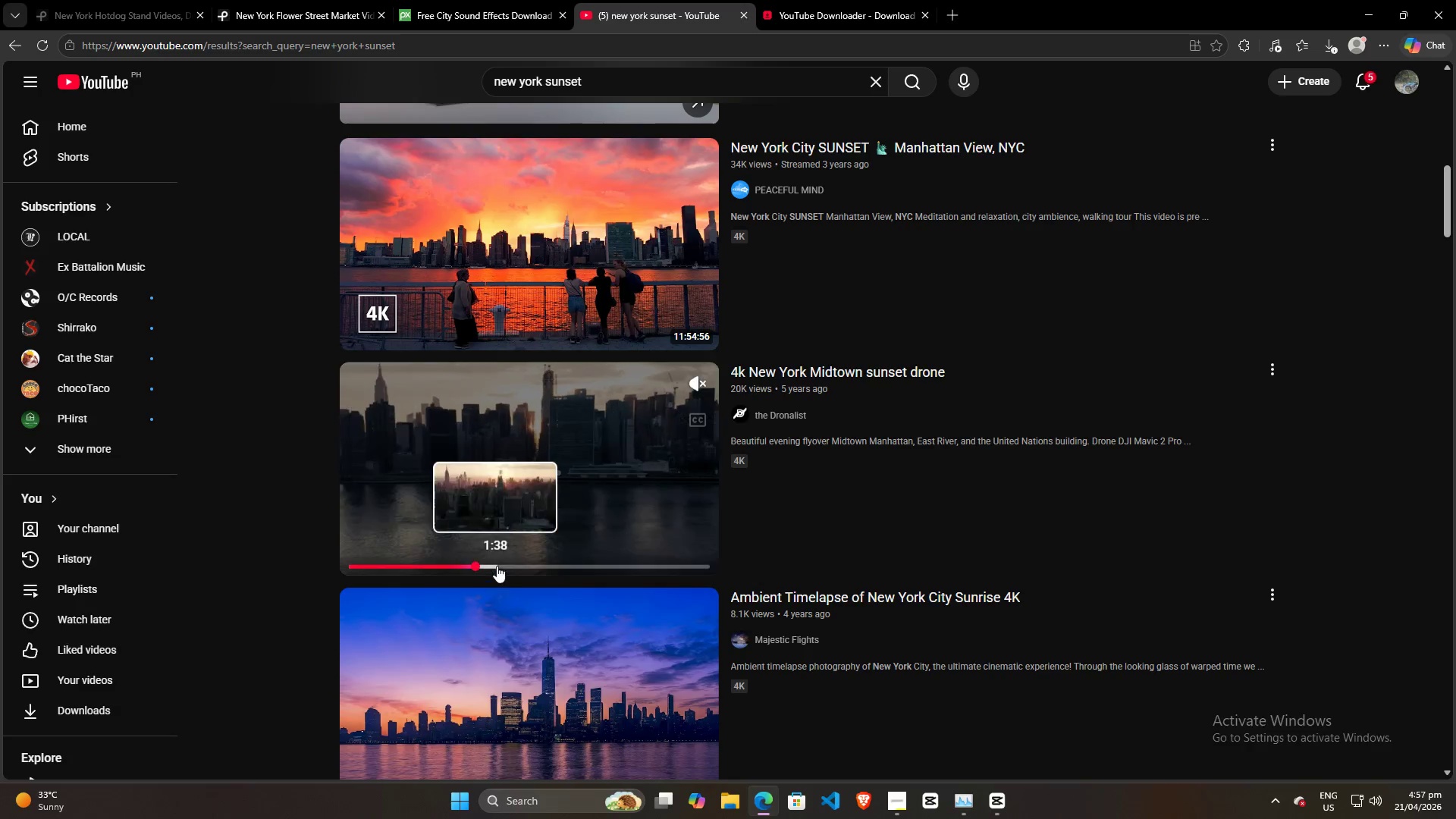 
triple_click([497, 566])
 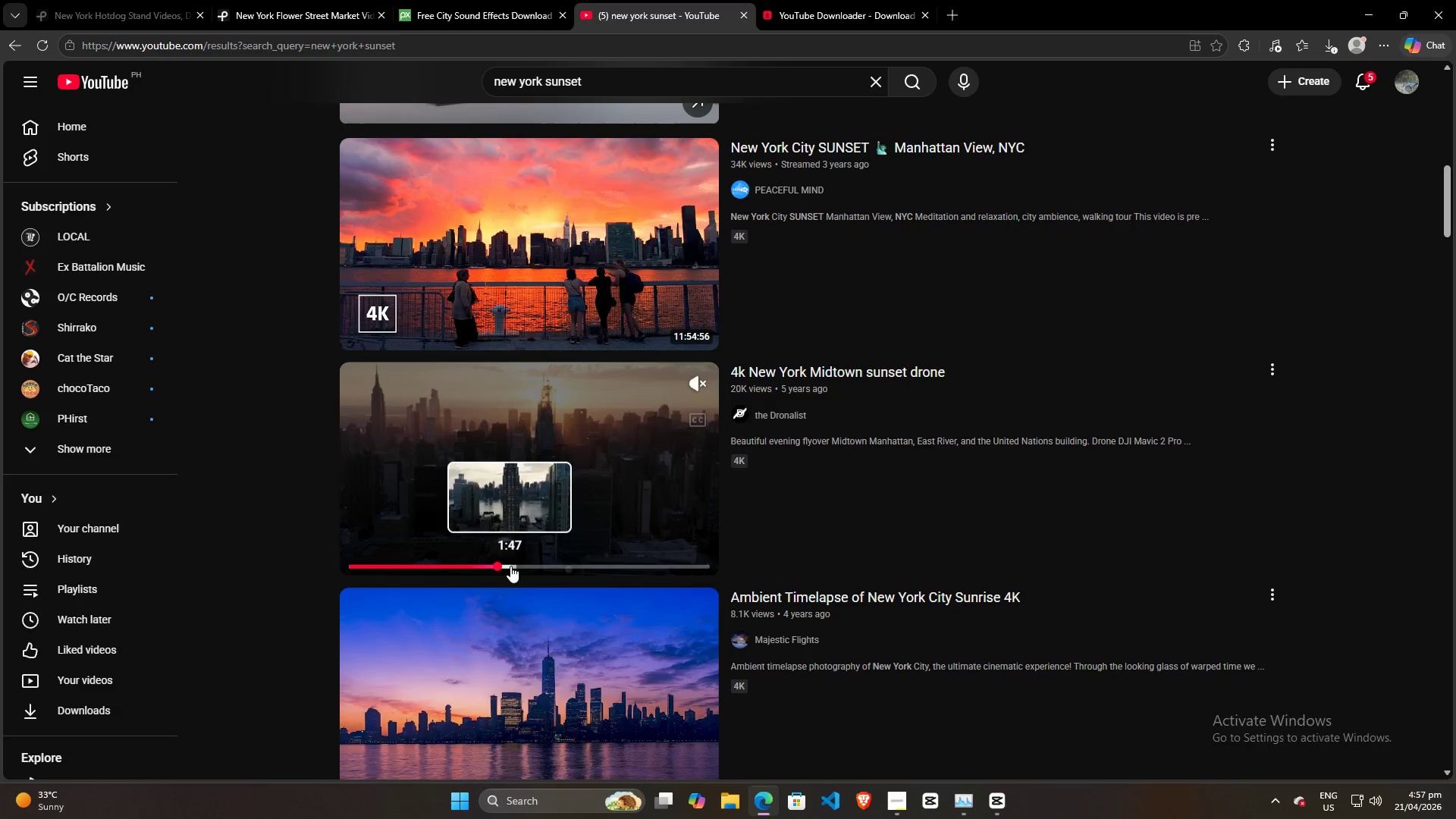 
triple_click([511, 566])
 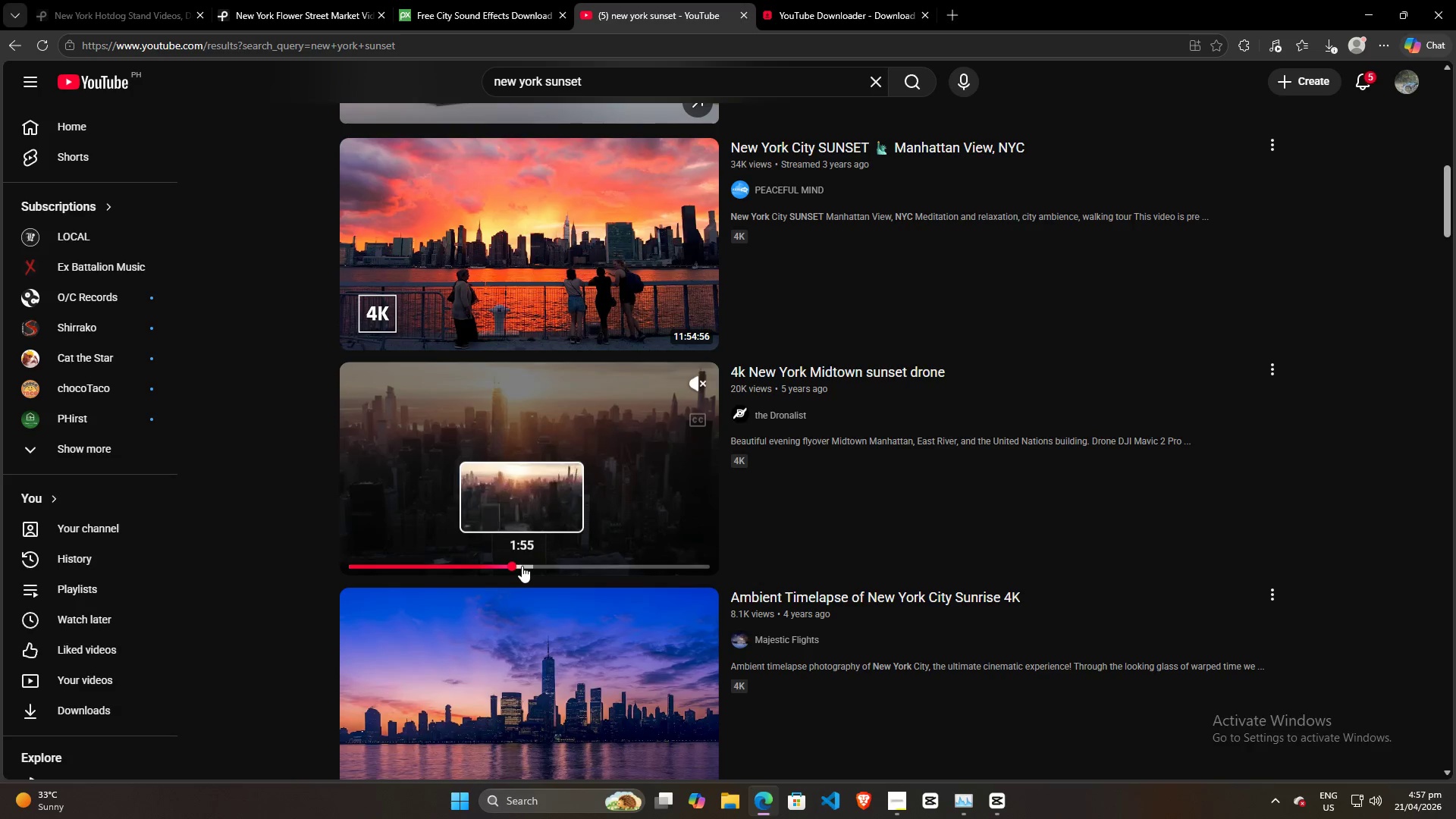 
triple_click([522, 566])
 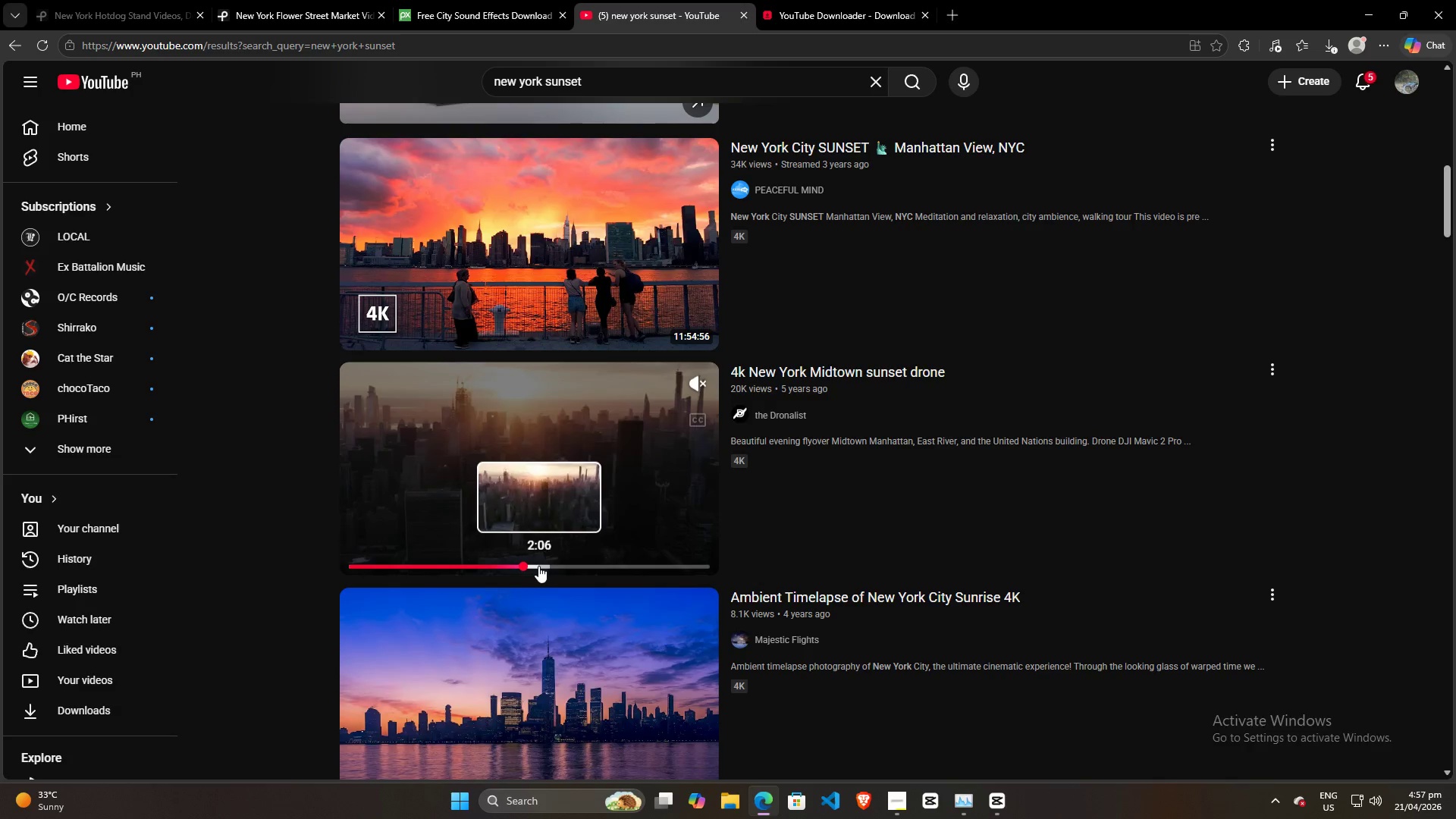 
triple_click([538, 566])
 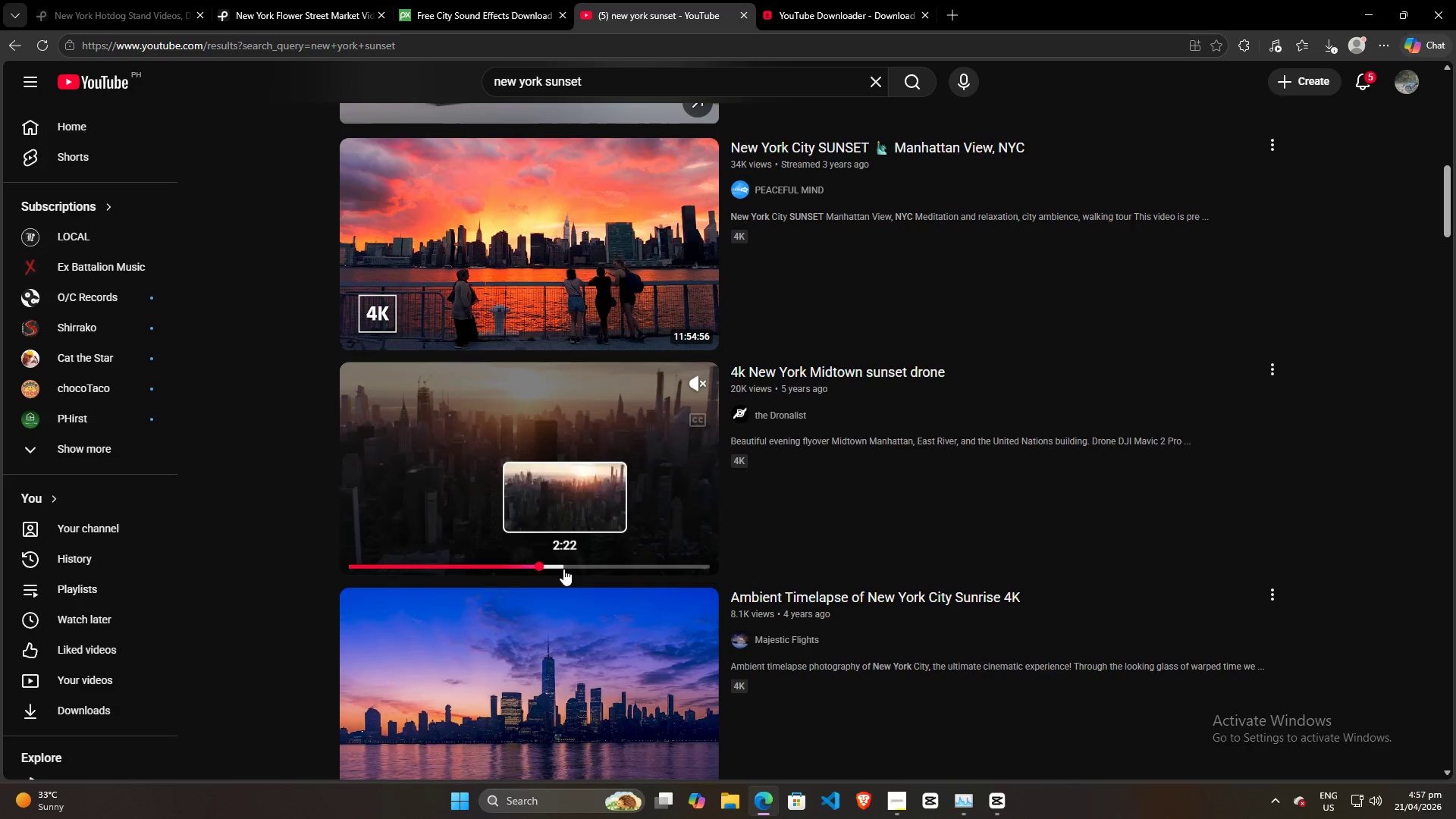 
triple_click([563, 569])
 